 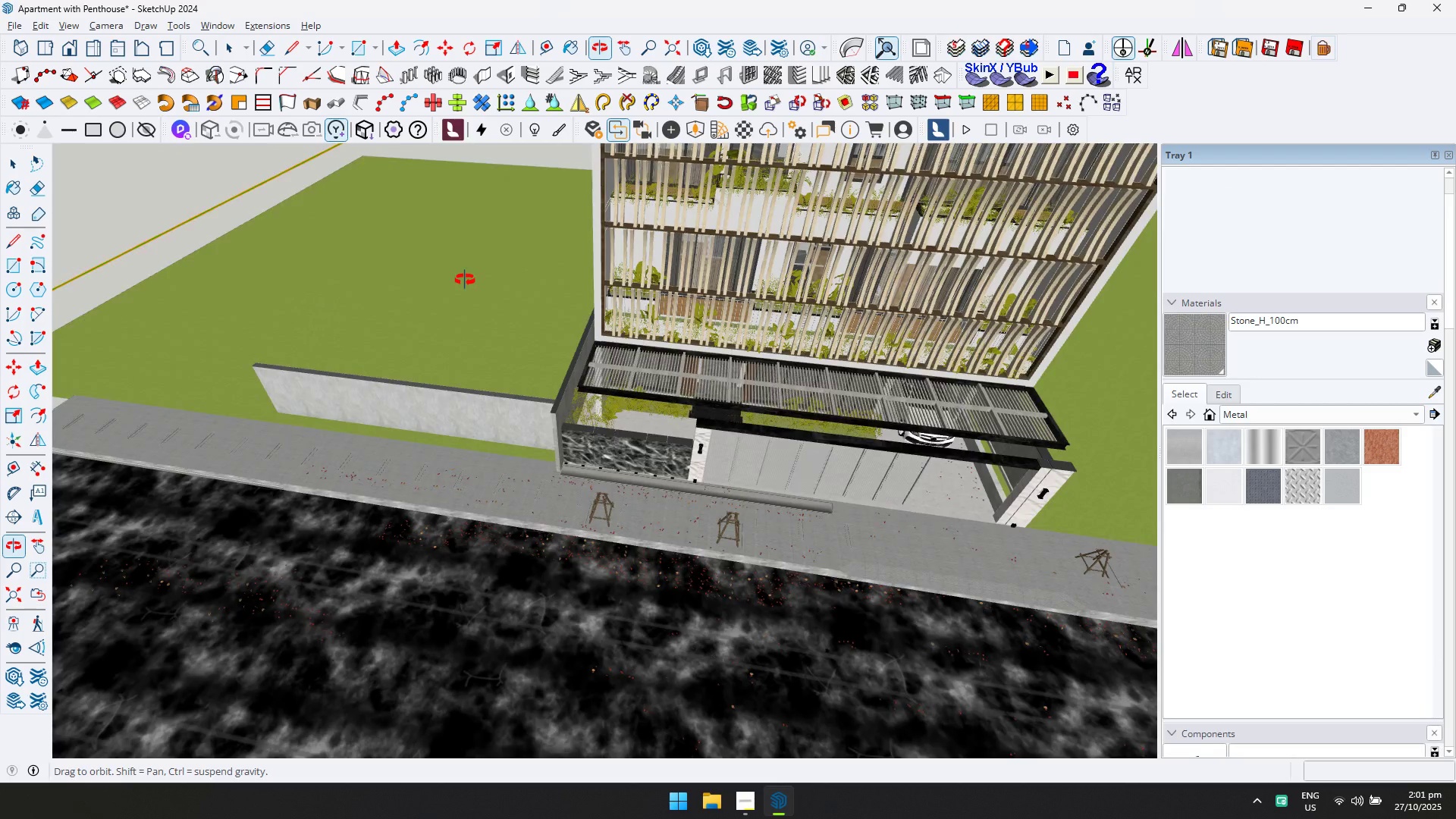 
scroll: coordinate [538, 480], scroll_direction: up, amount: 4.0
 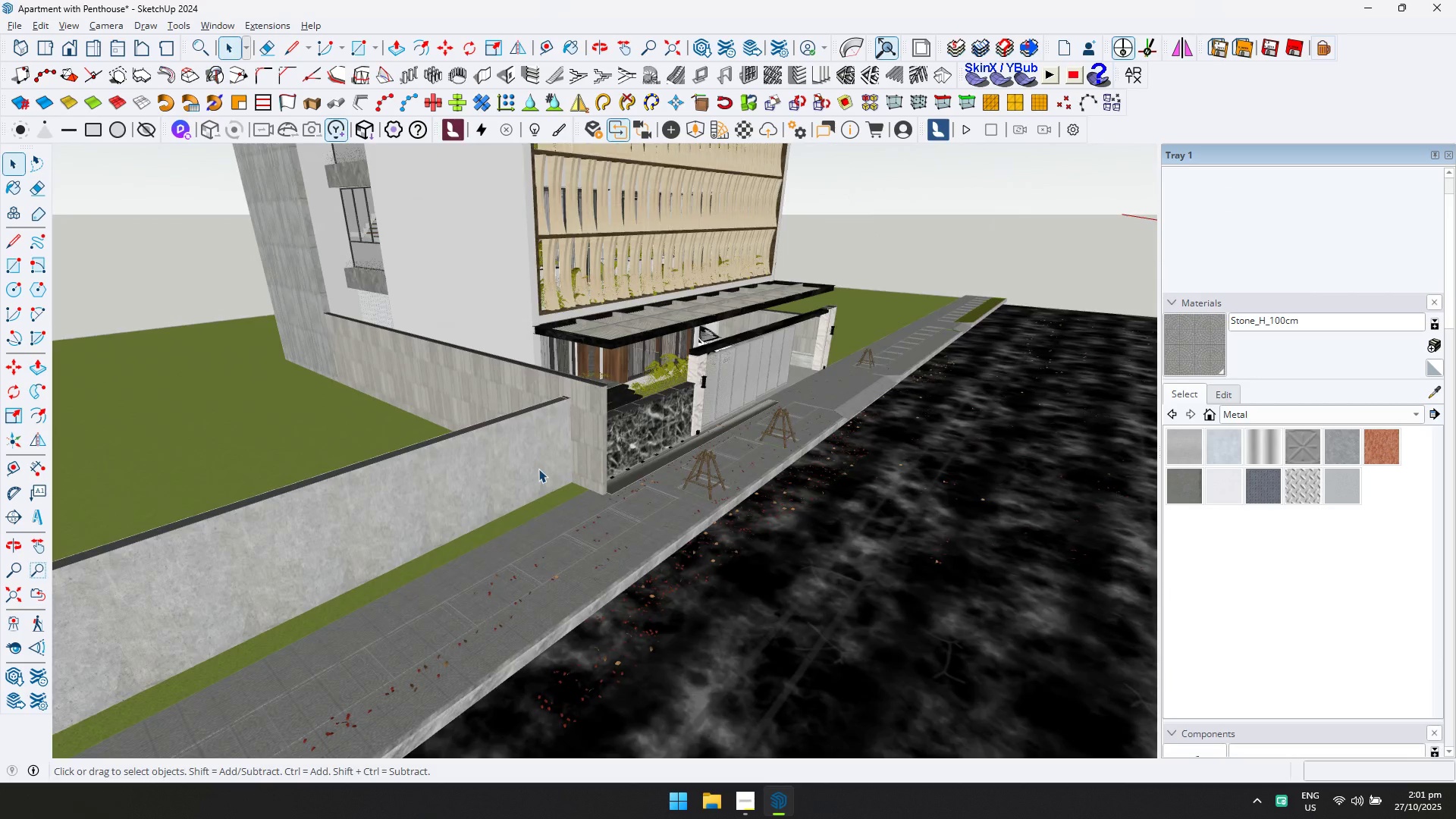 
double_click([538, 469])
 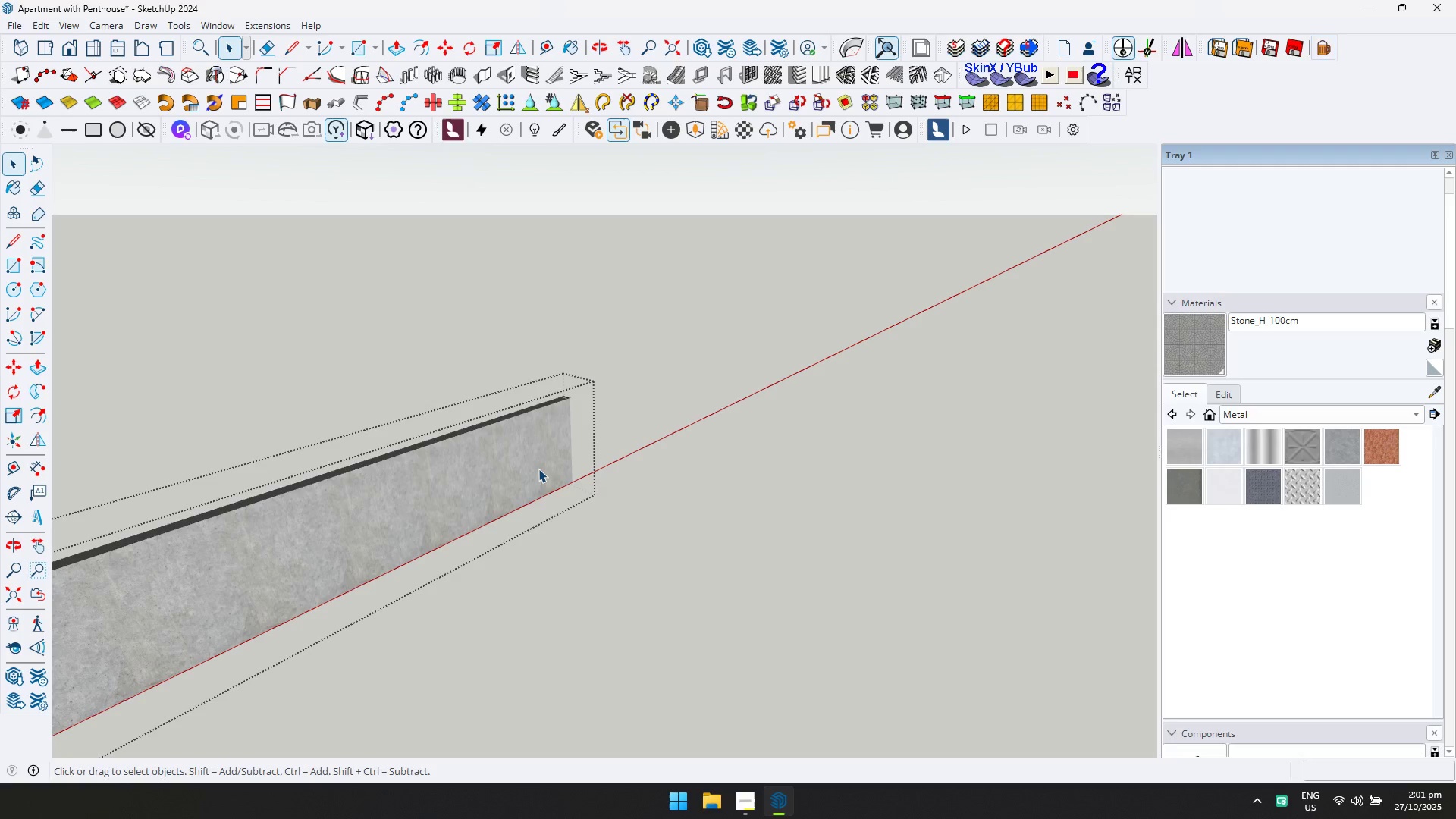 
triple_click([538, 469])
 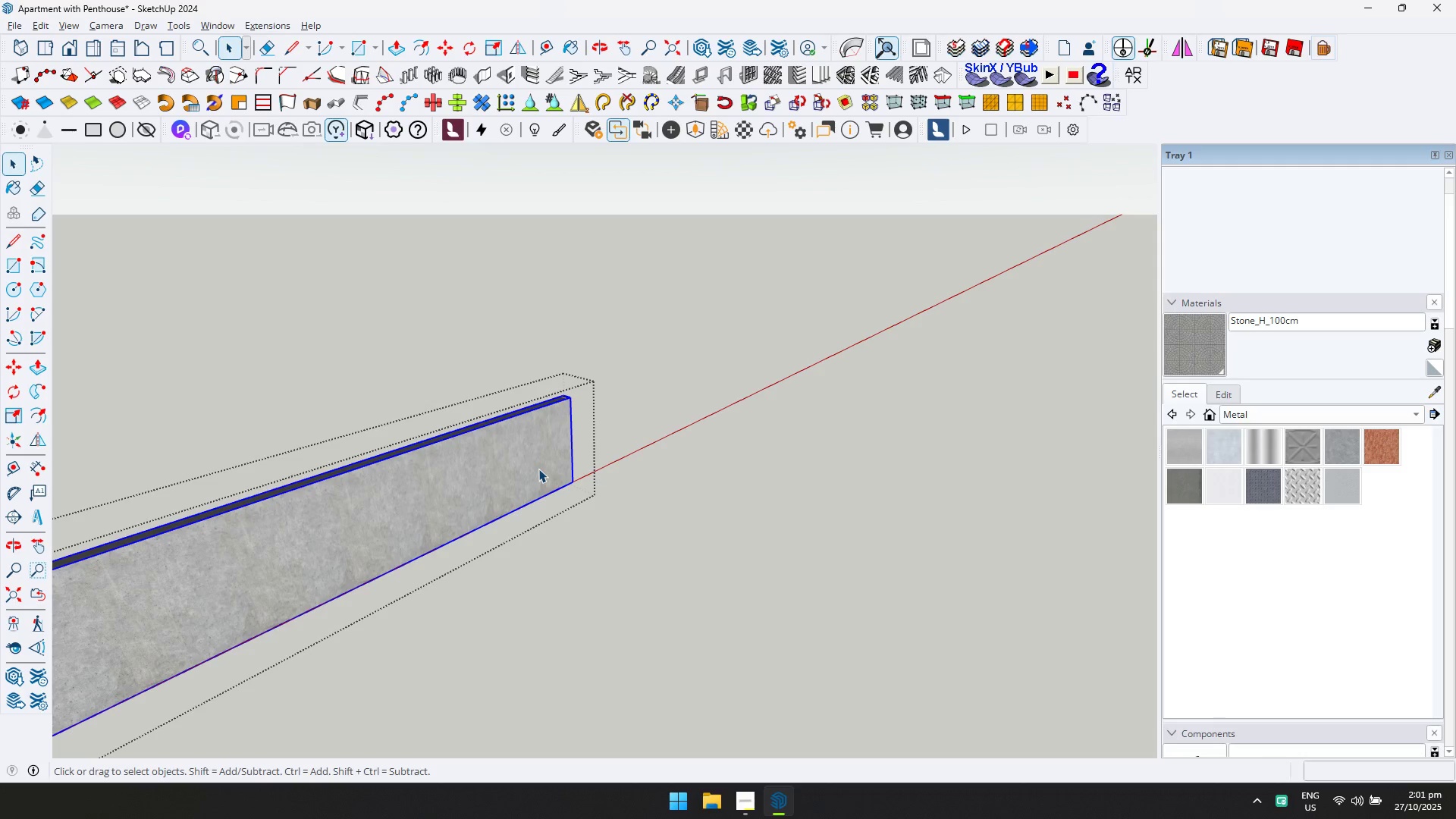 
triple_click([538, 469])
 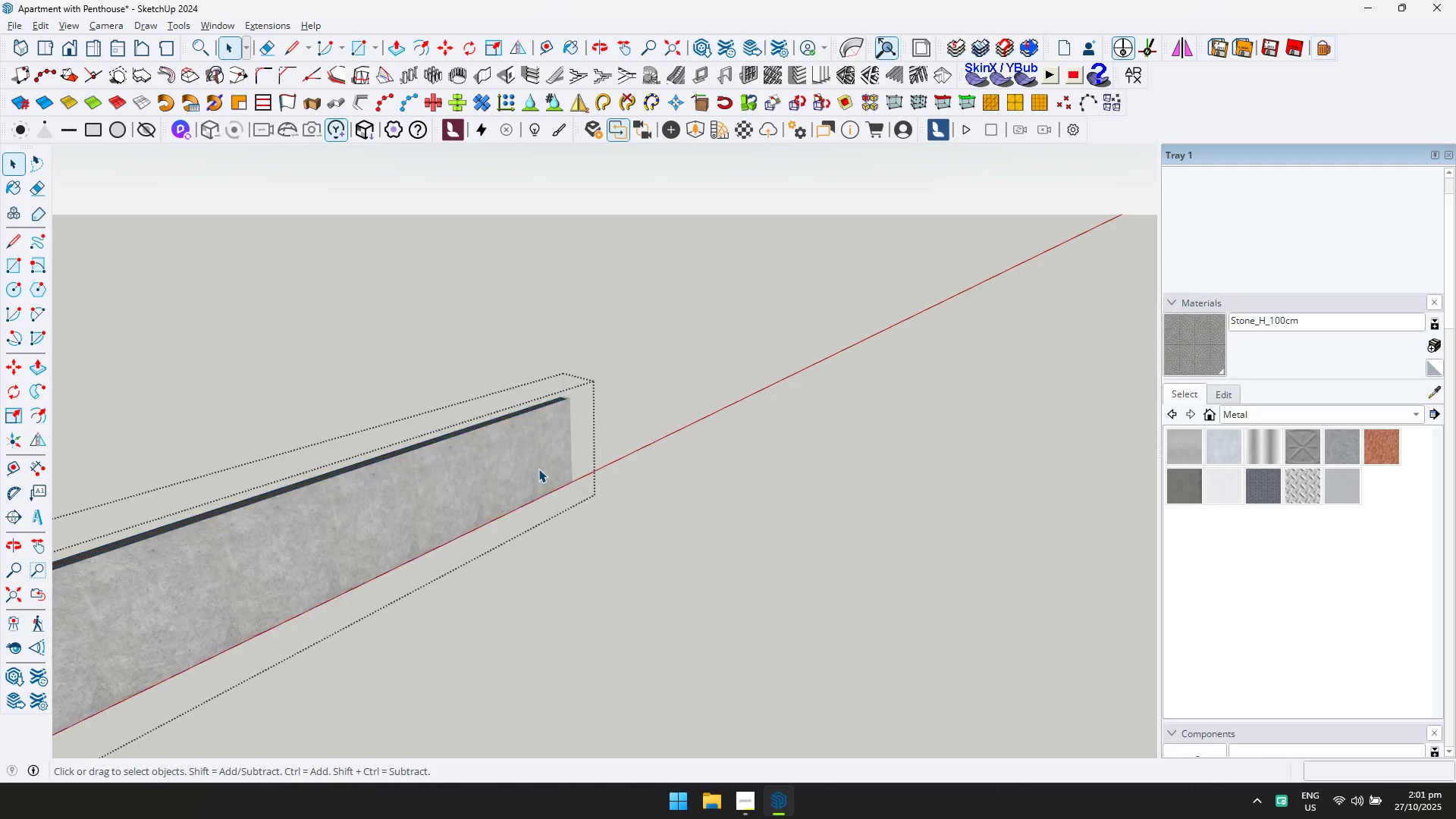 
triple_click([538, 469])
 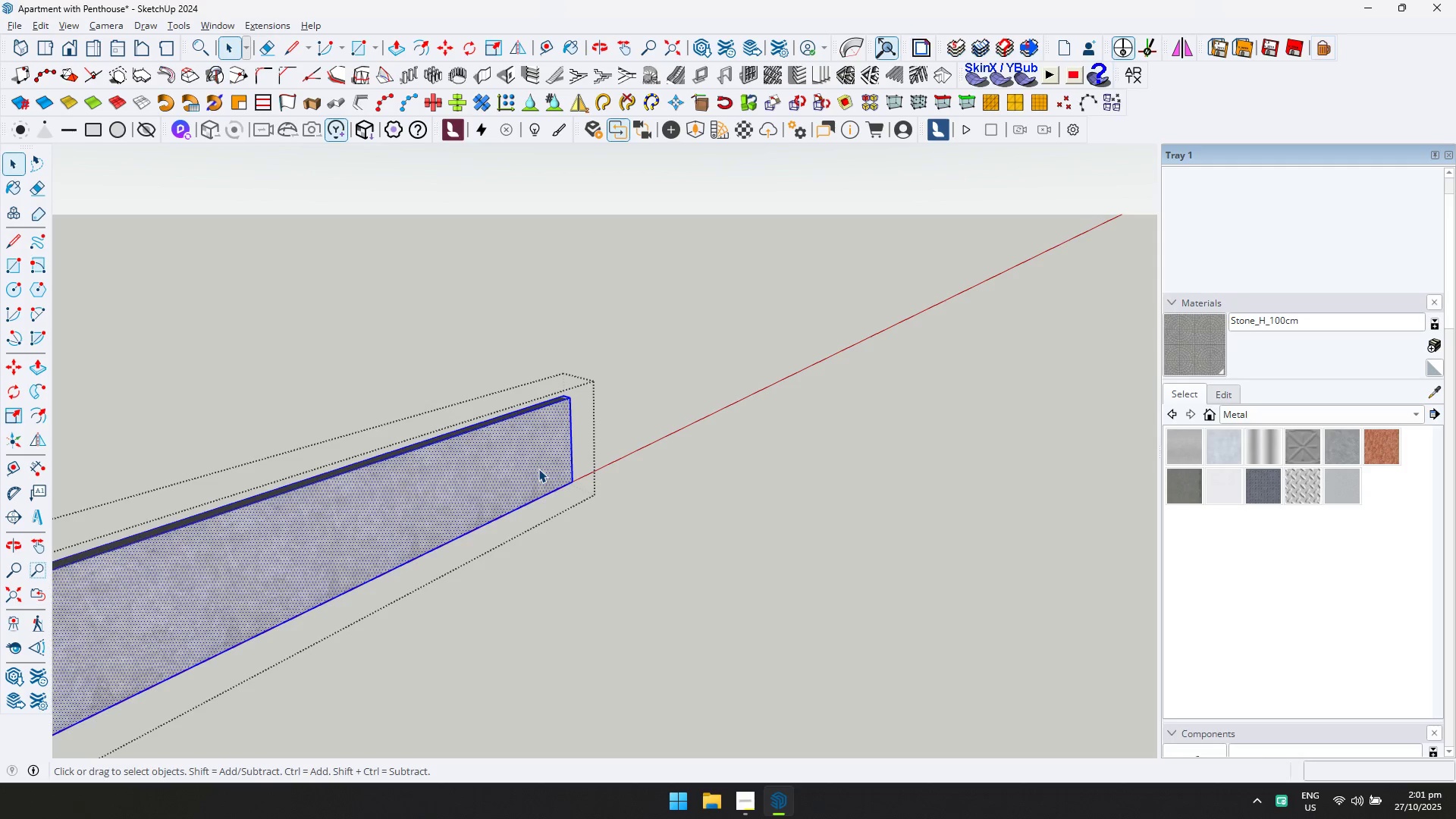 
key(Control+ControlLeft)
 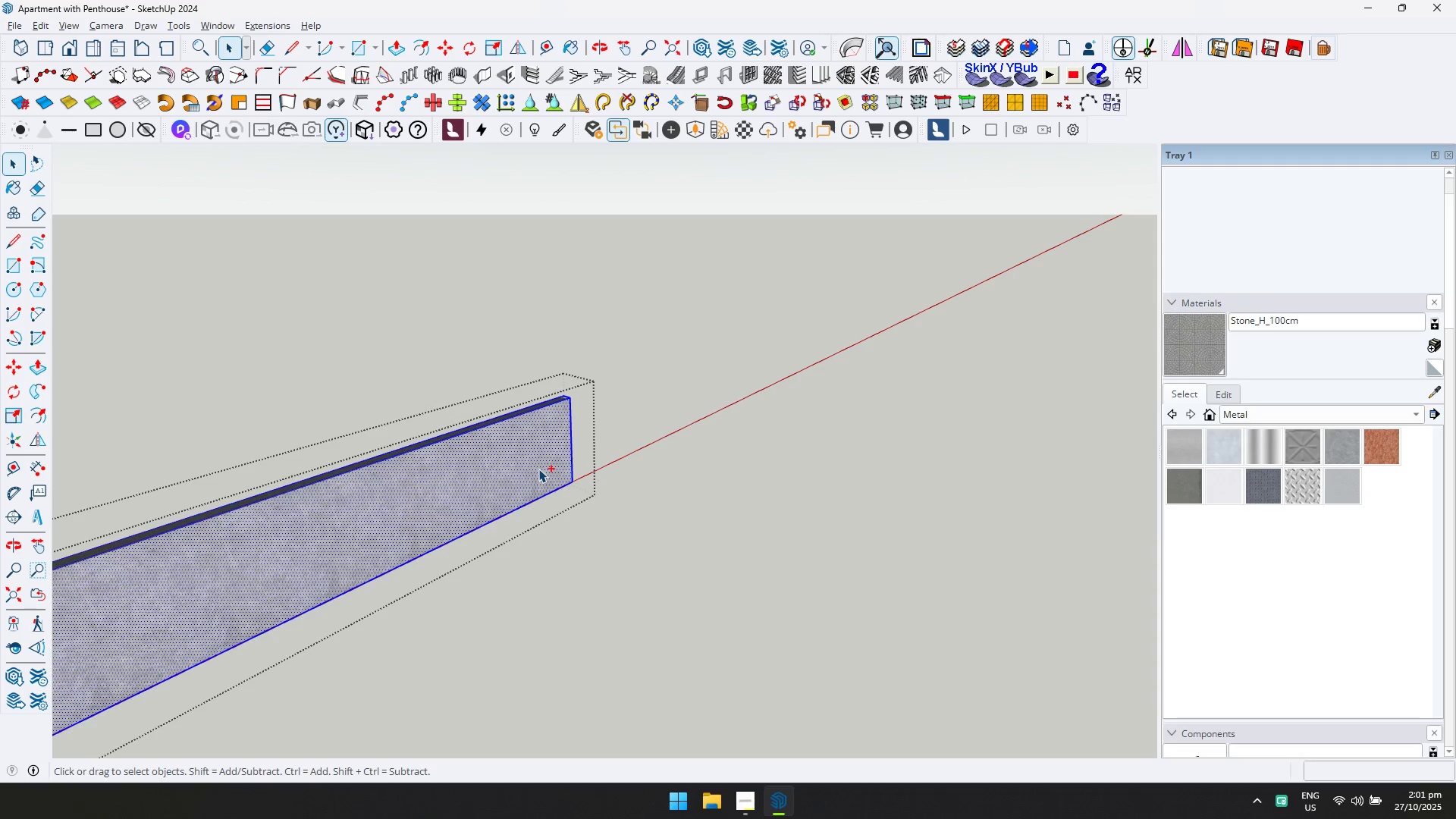 
key(Control+A)
 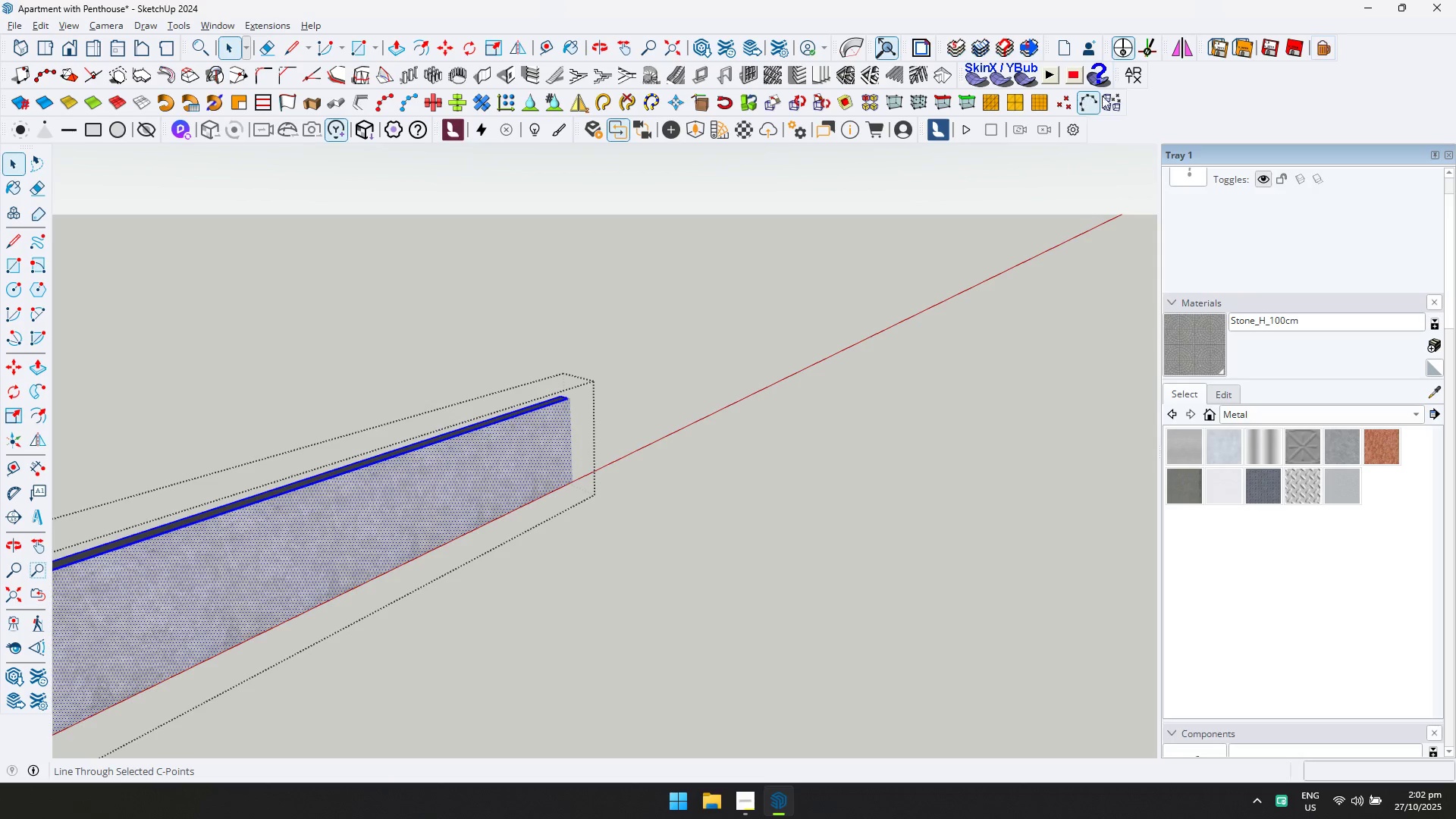 
left_click([1137, 77])
 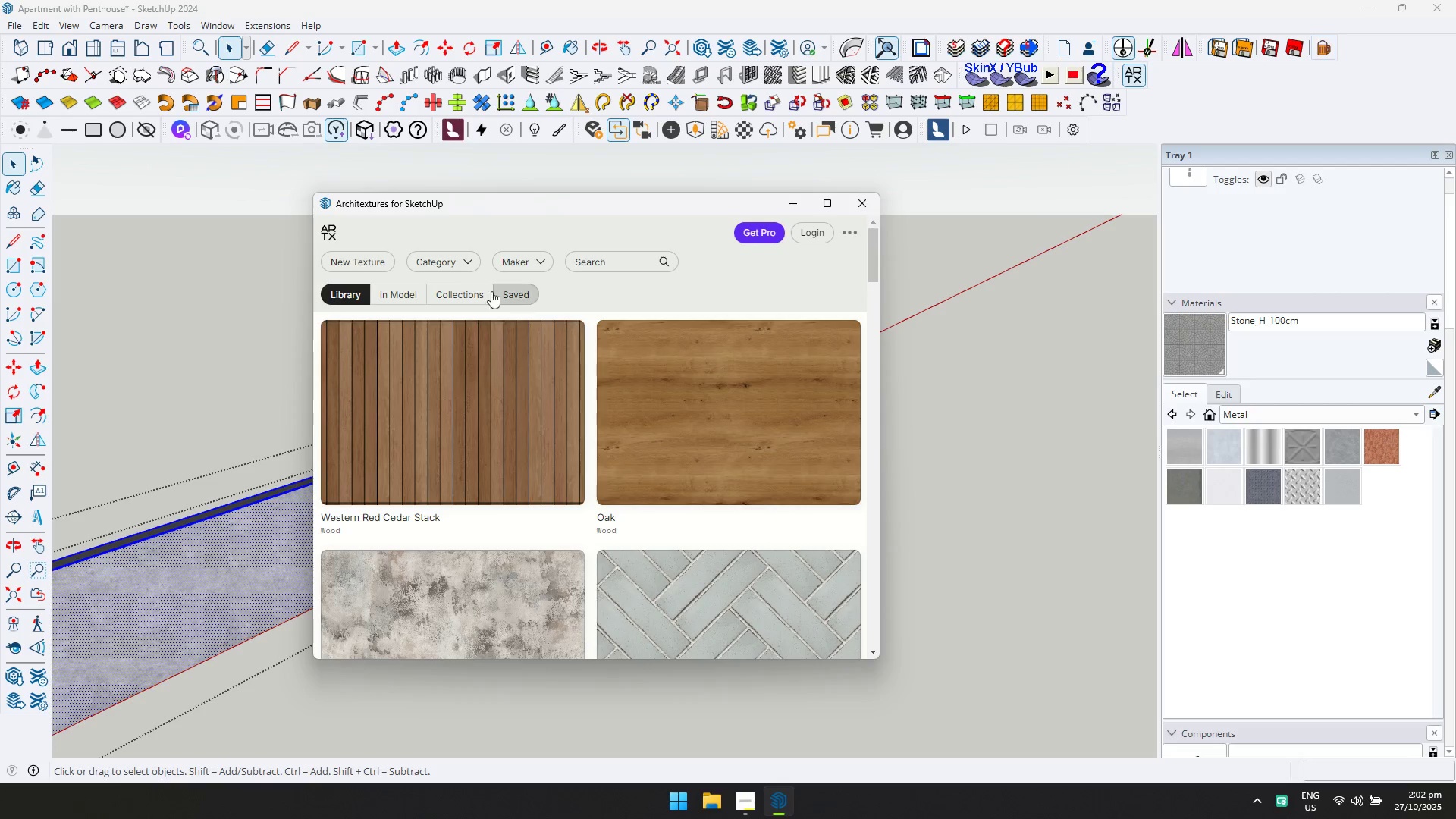 
left_click([452, 267])
 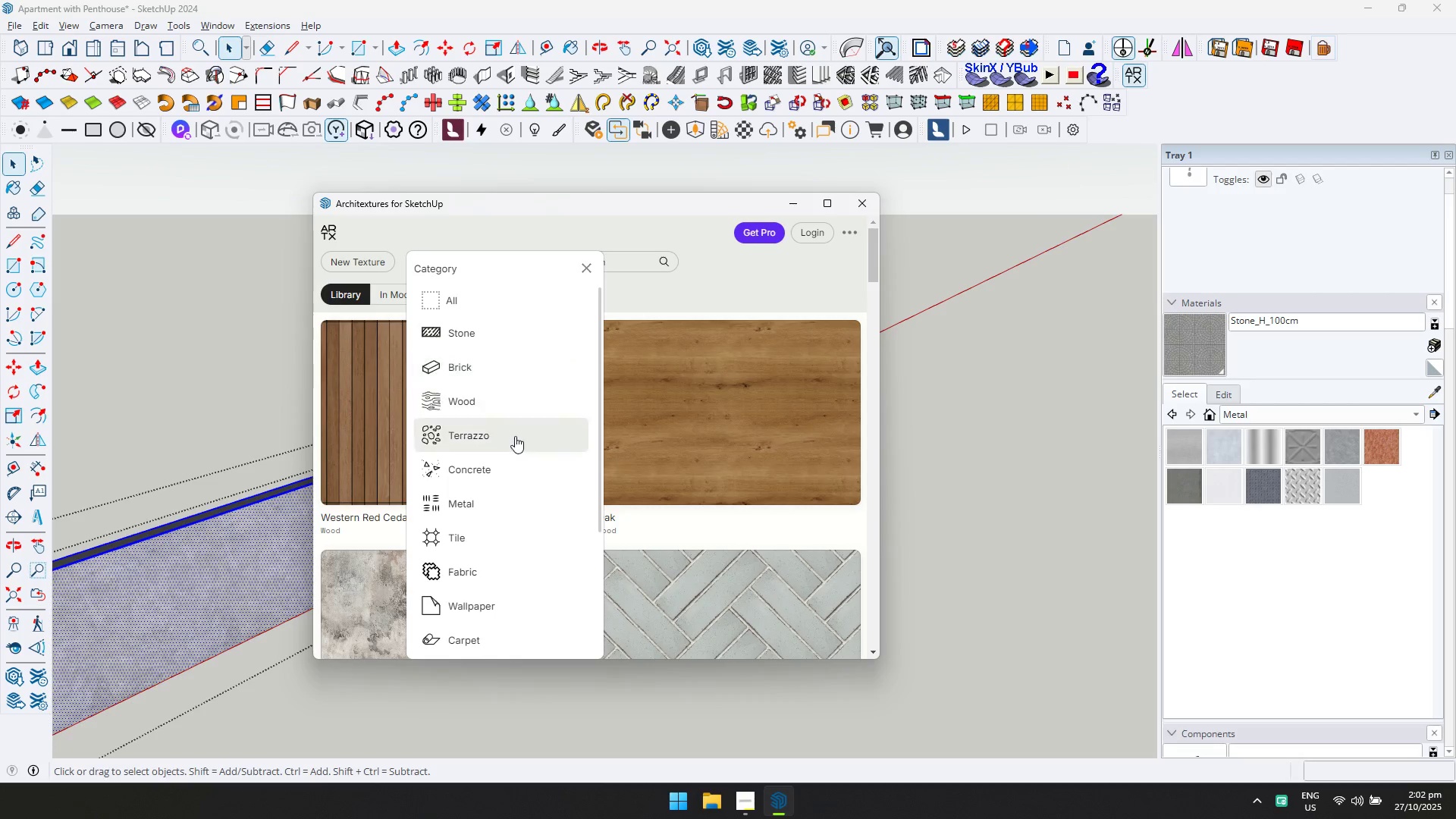 
left_click([510, 469])
 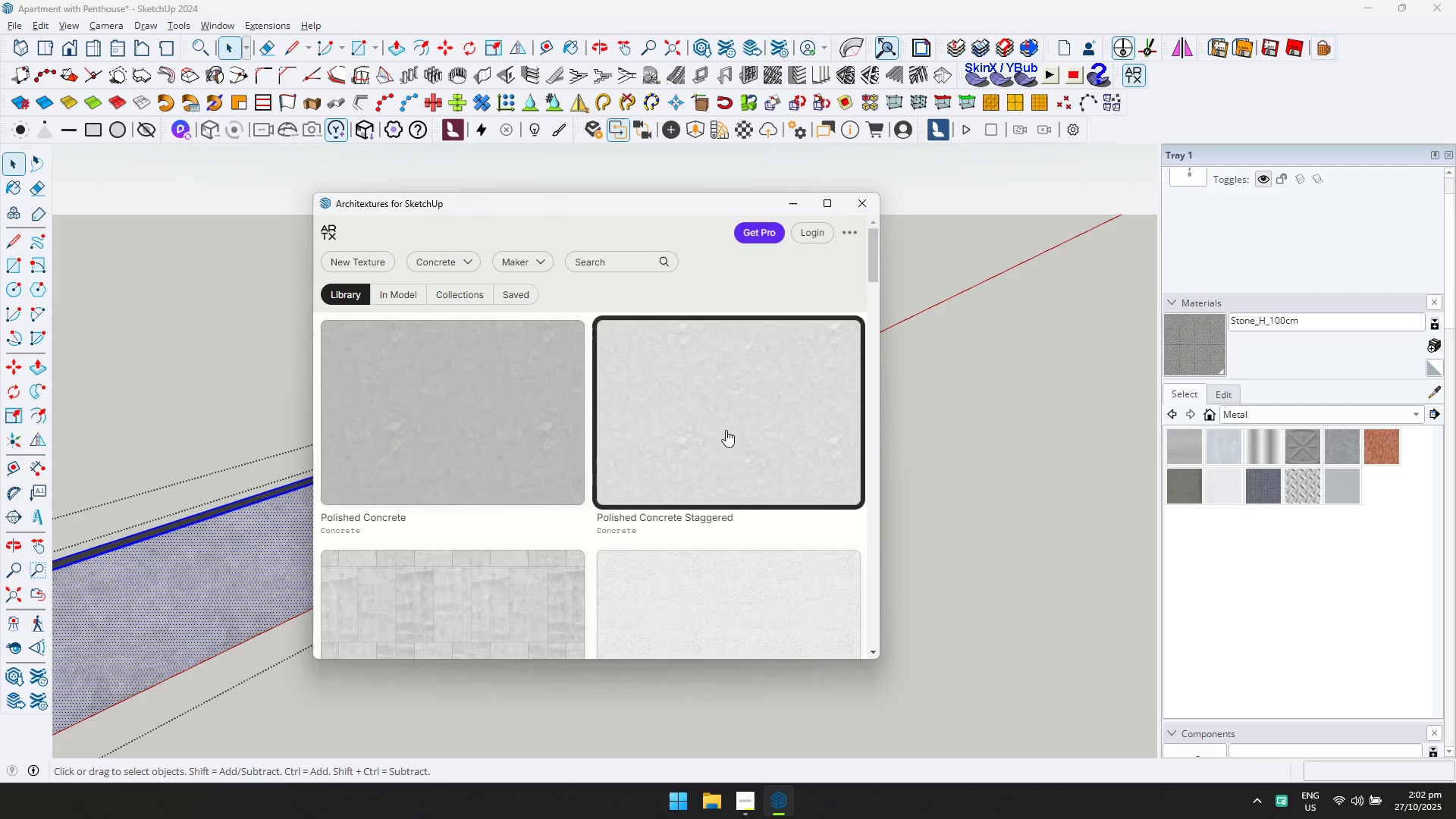 
scroll: coordinate [716, 469], scroll_direction: down, amount: 7.0
 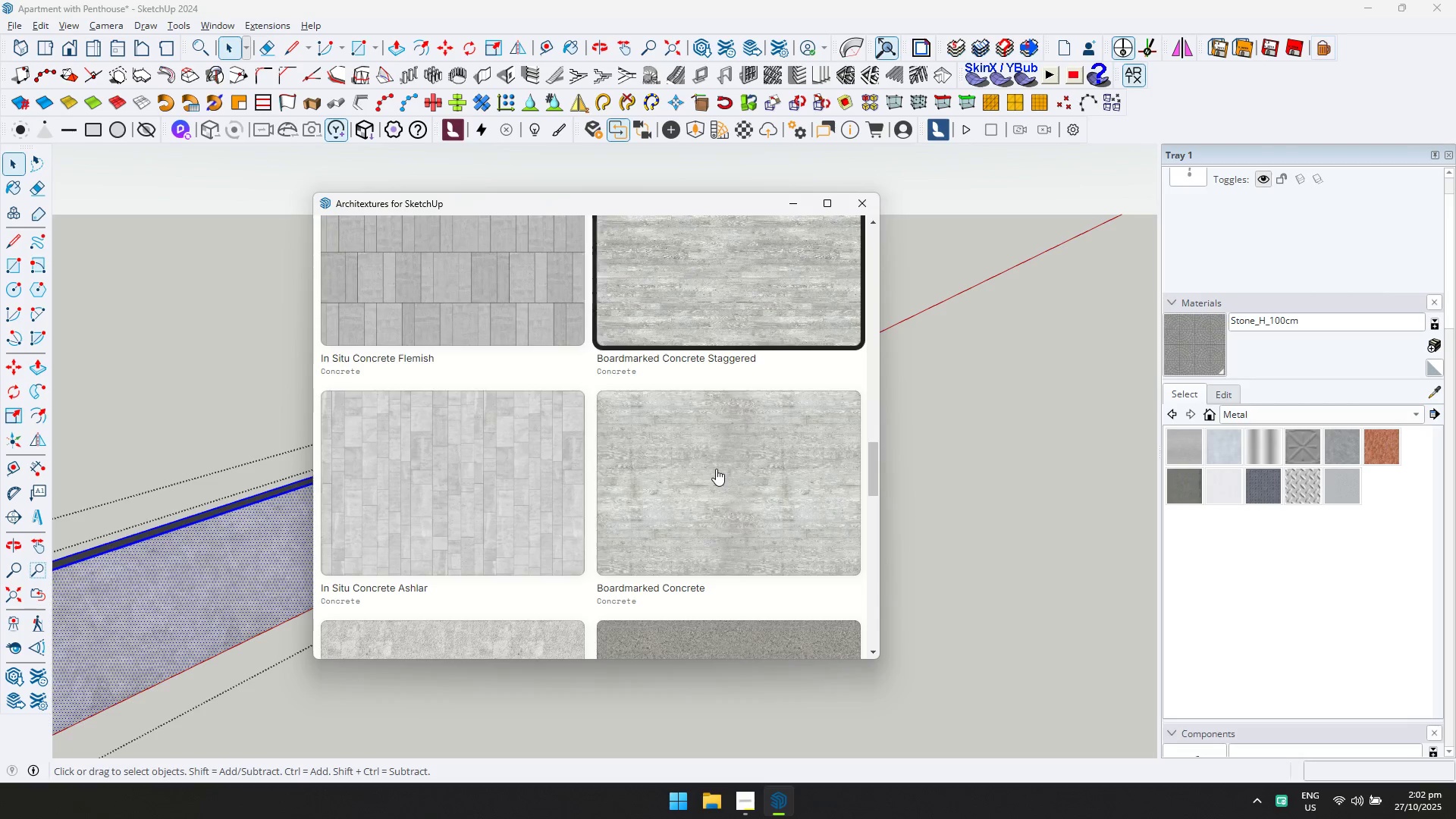 
left_click([716, 469])
 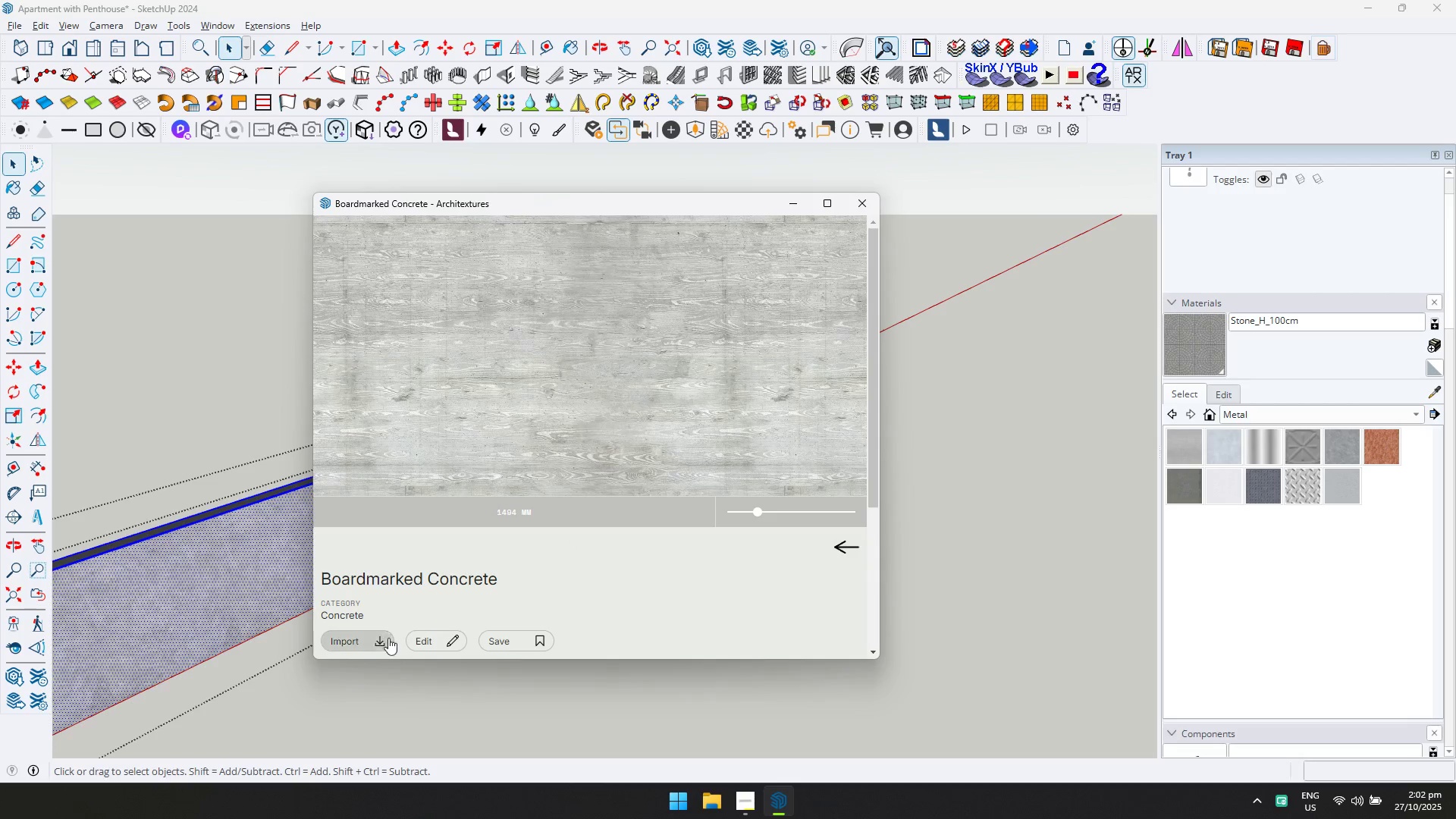 
left_click([356, 645])
 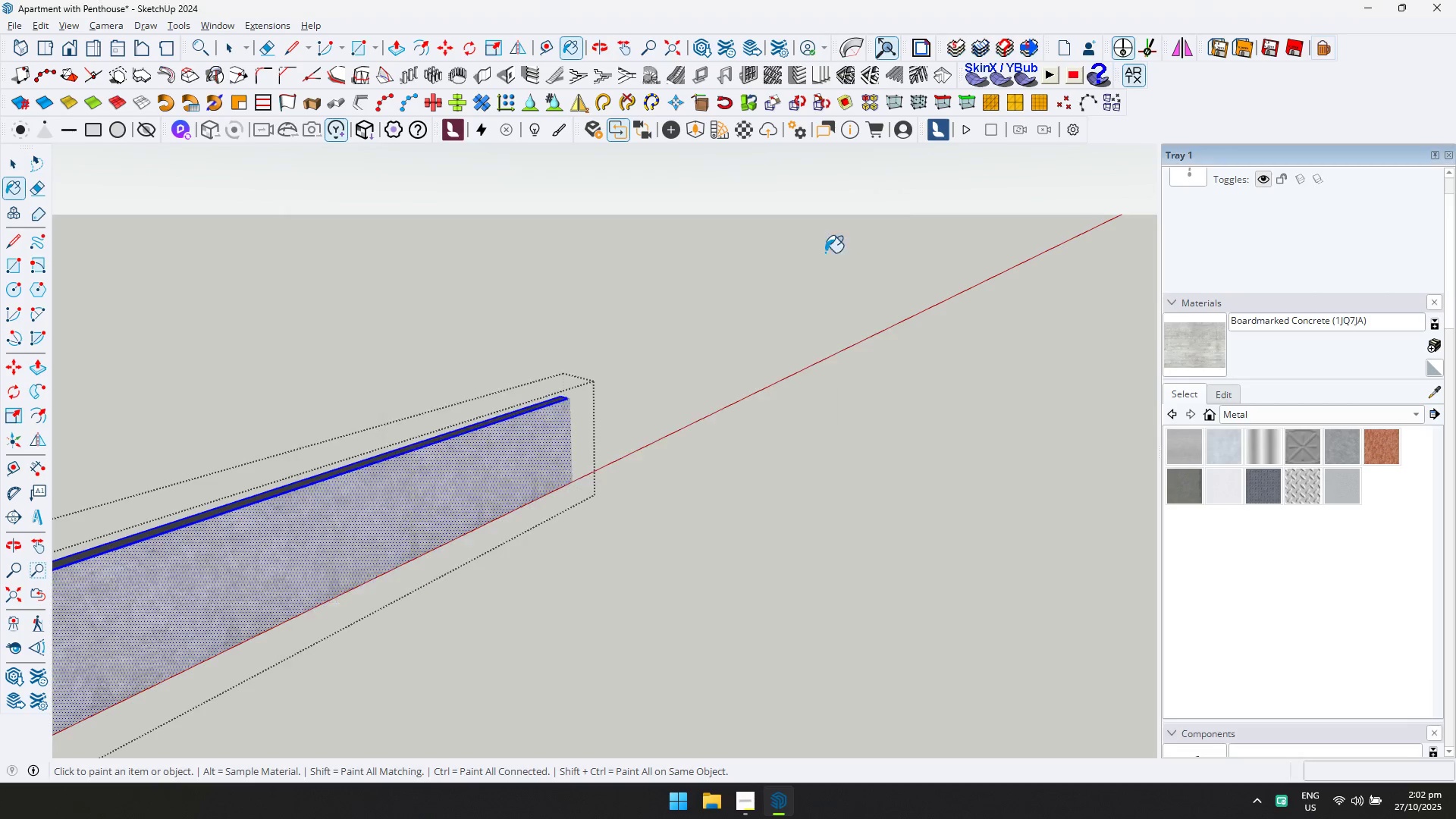 
double_click([532, 453])
 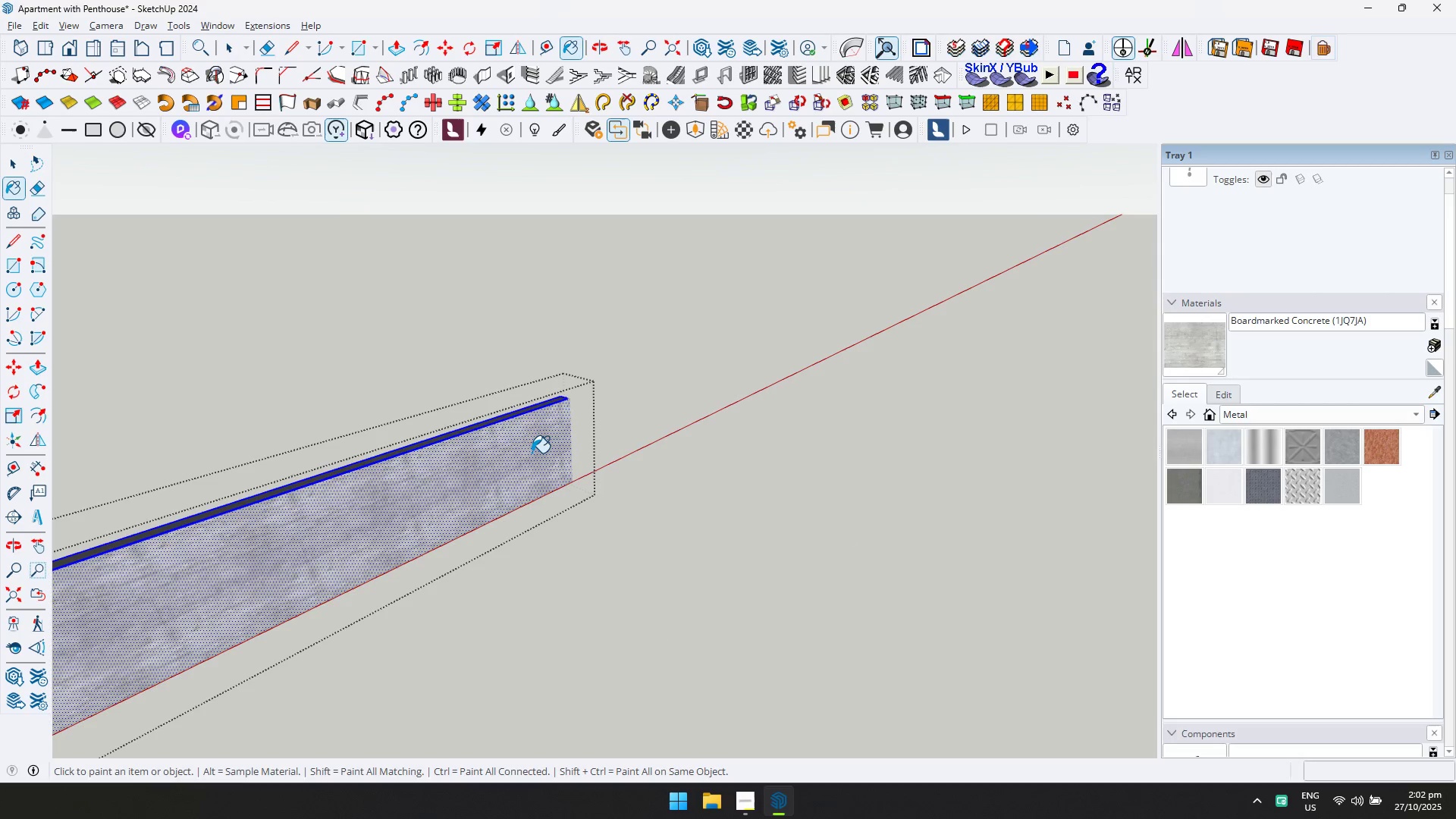 
key(Escape)
 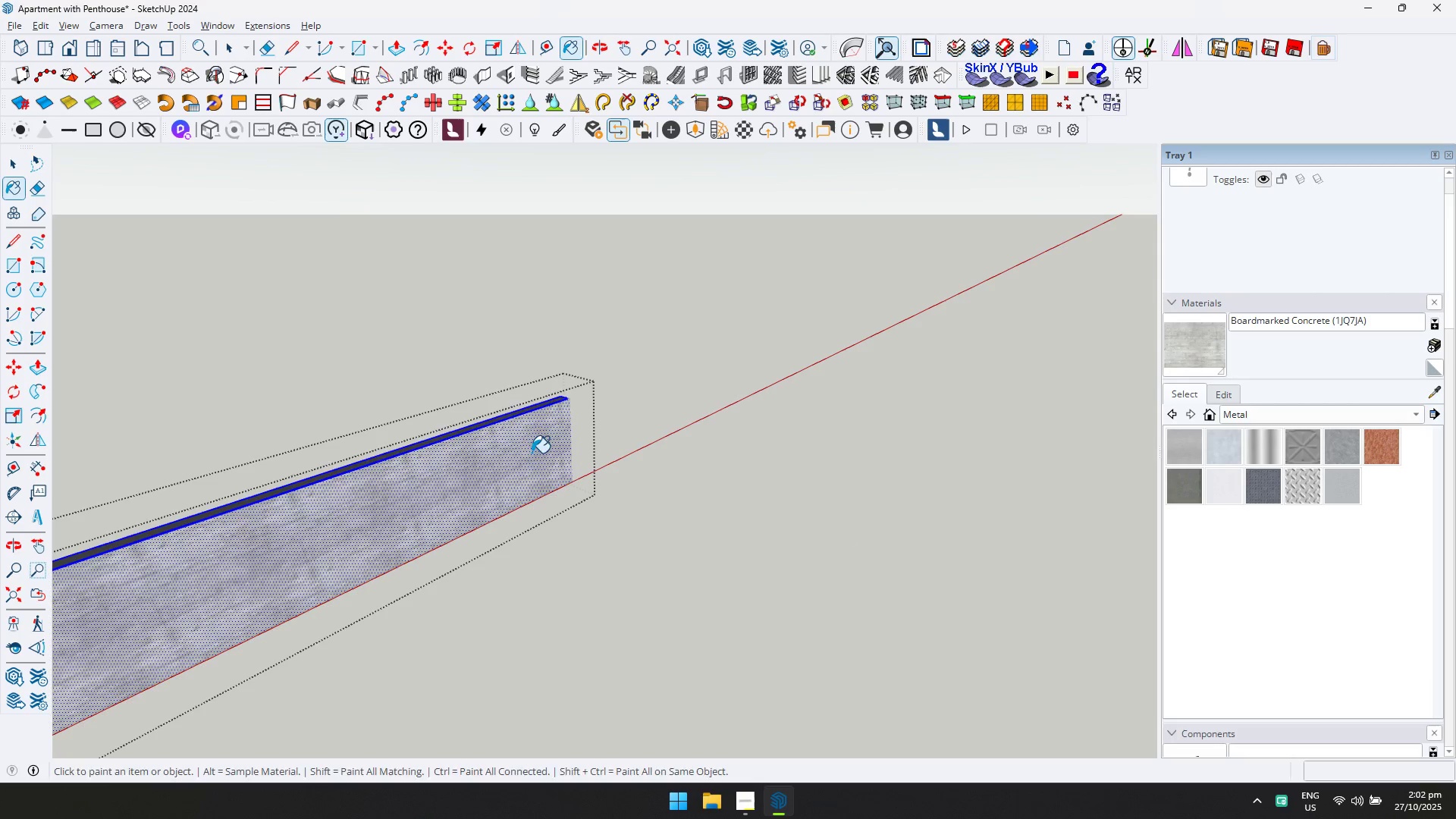 
key(Space)
 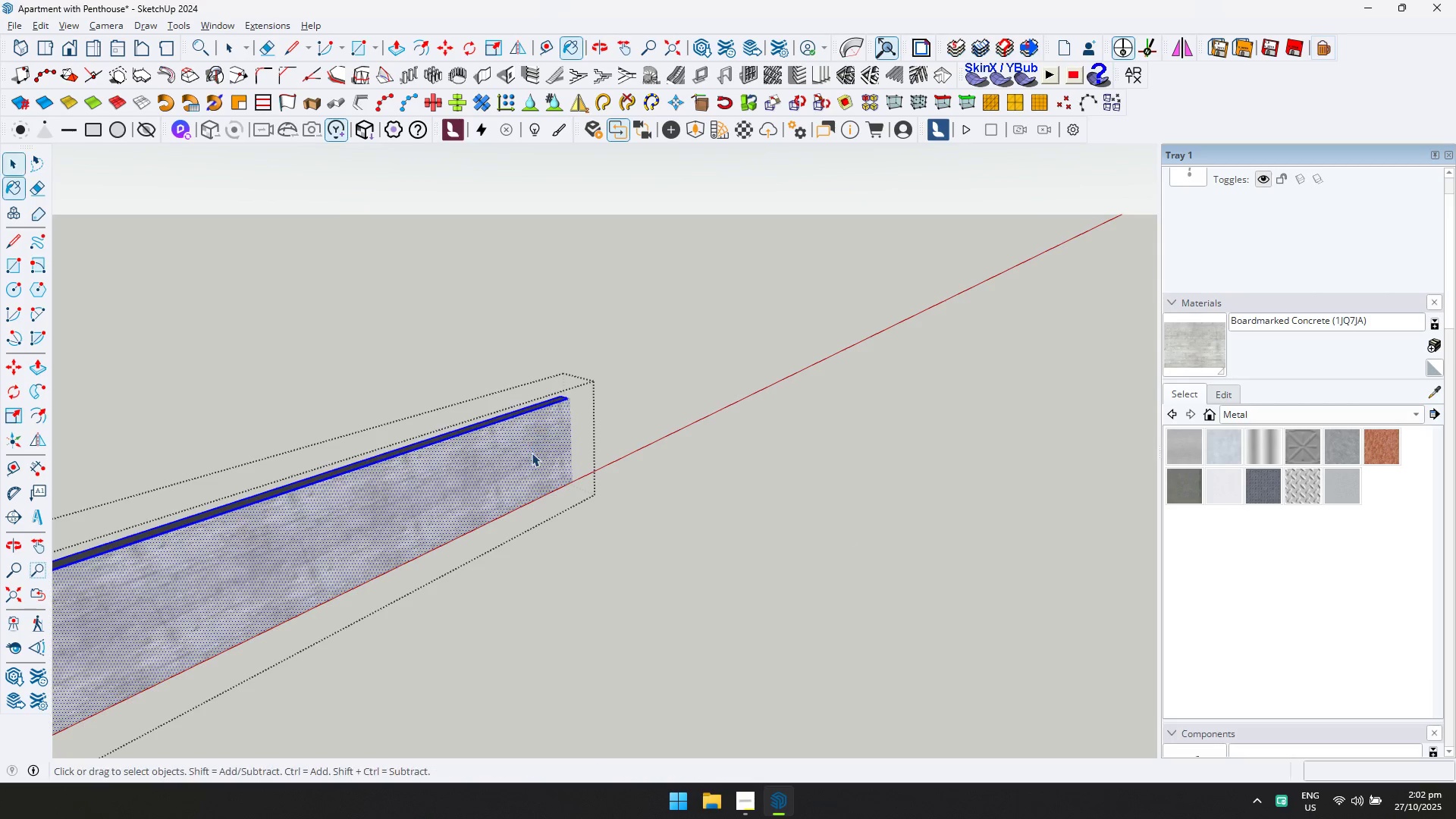 
key(Escape)
 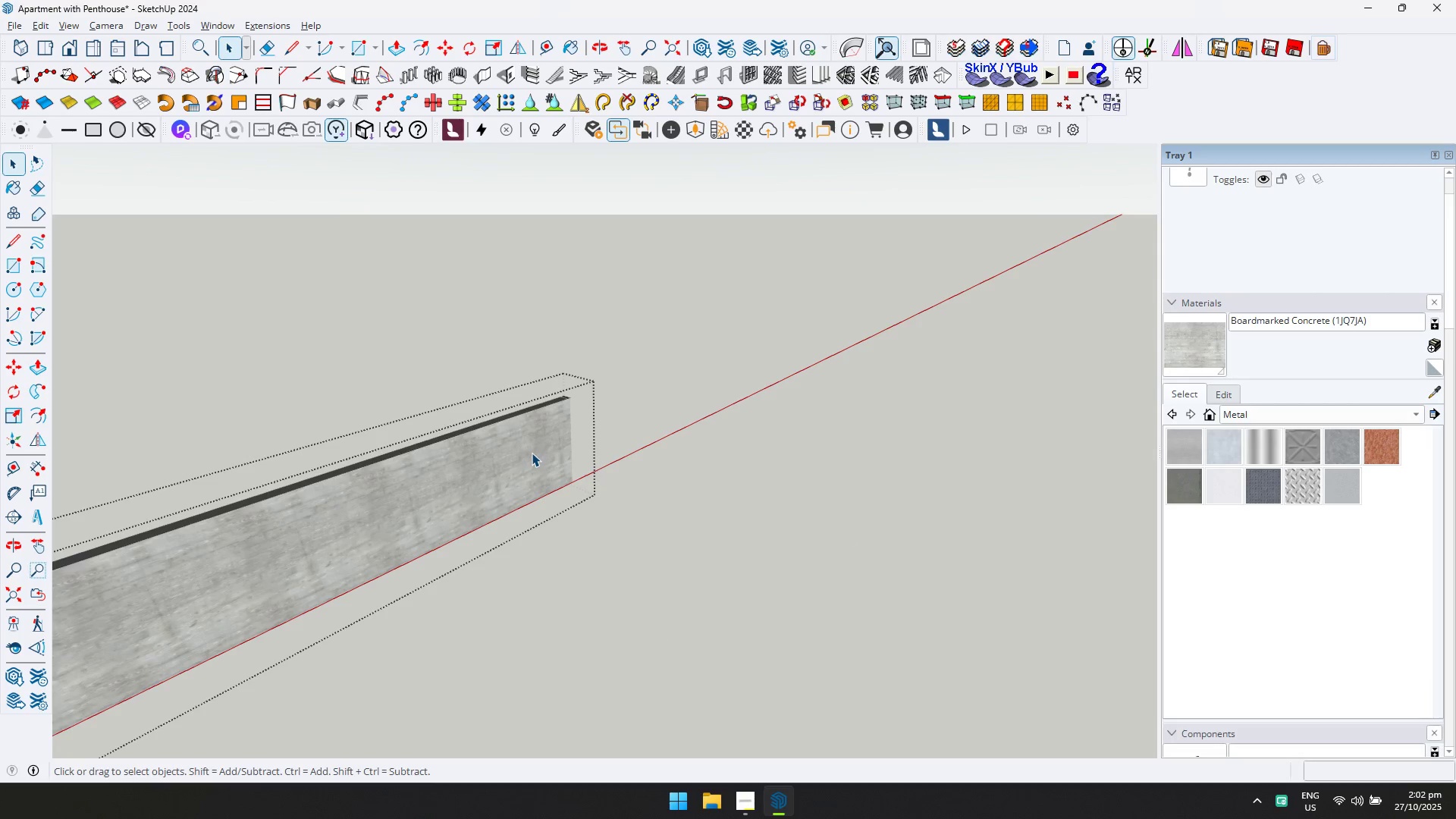 
key(Escape)
 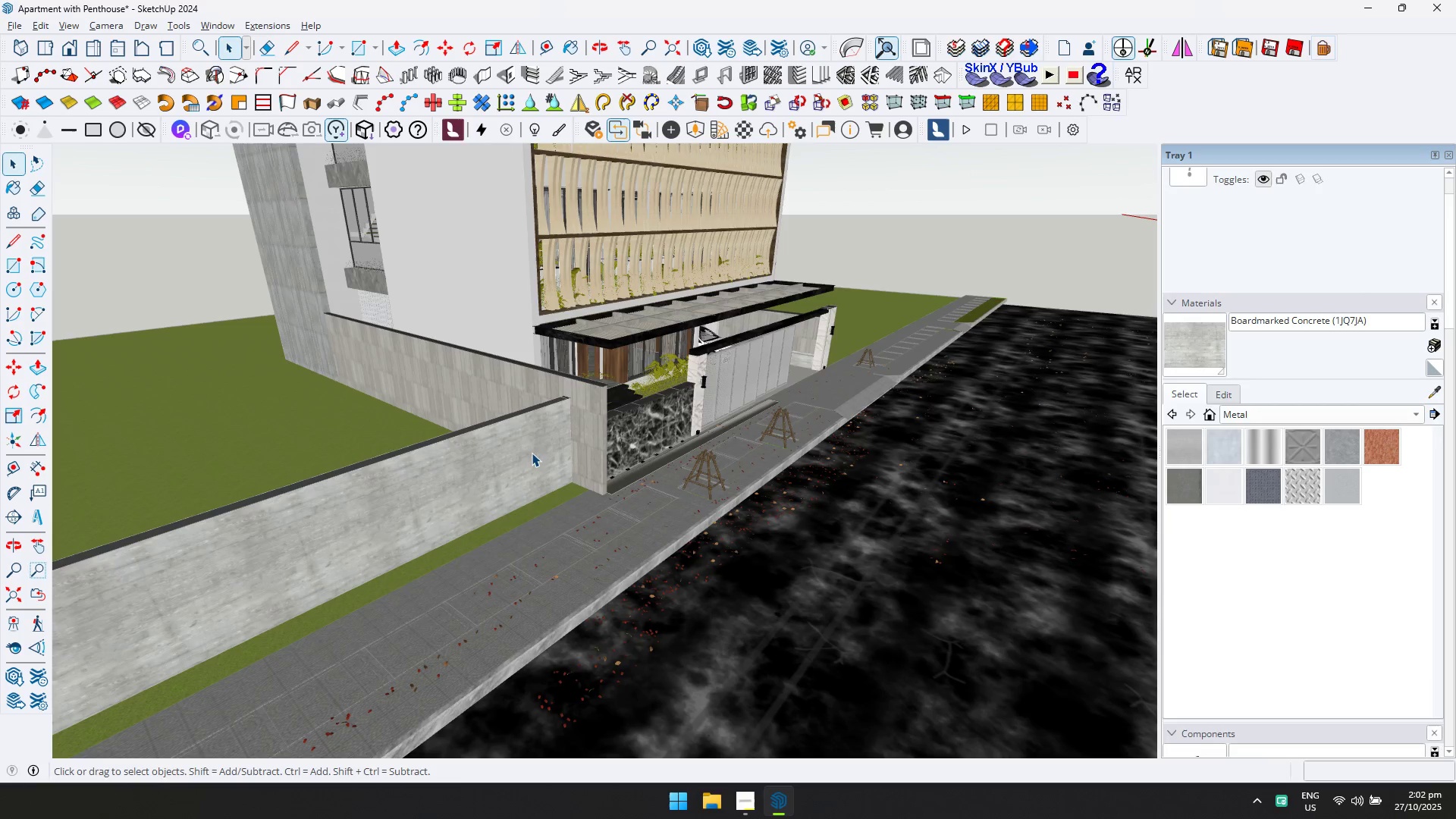 
left_click([532, 453])
 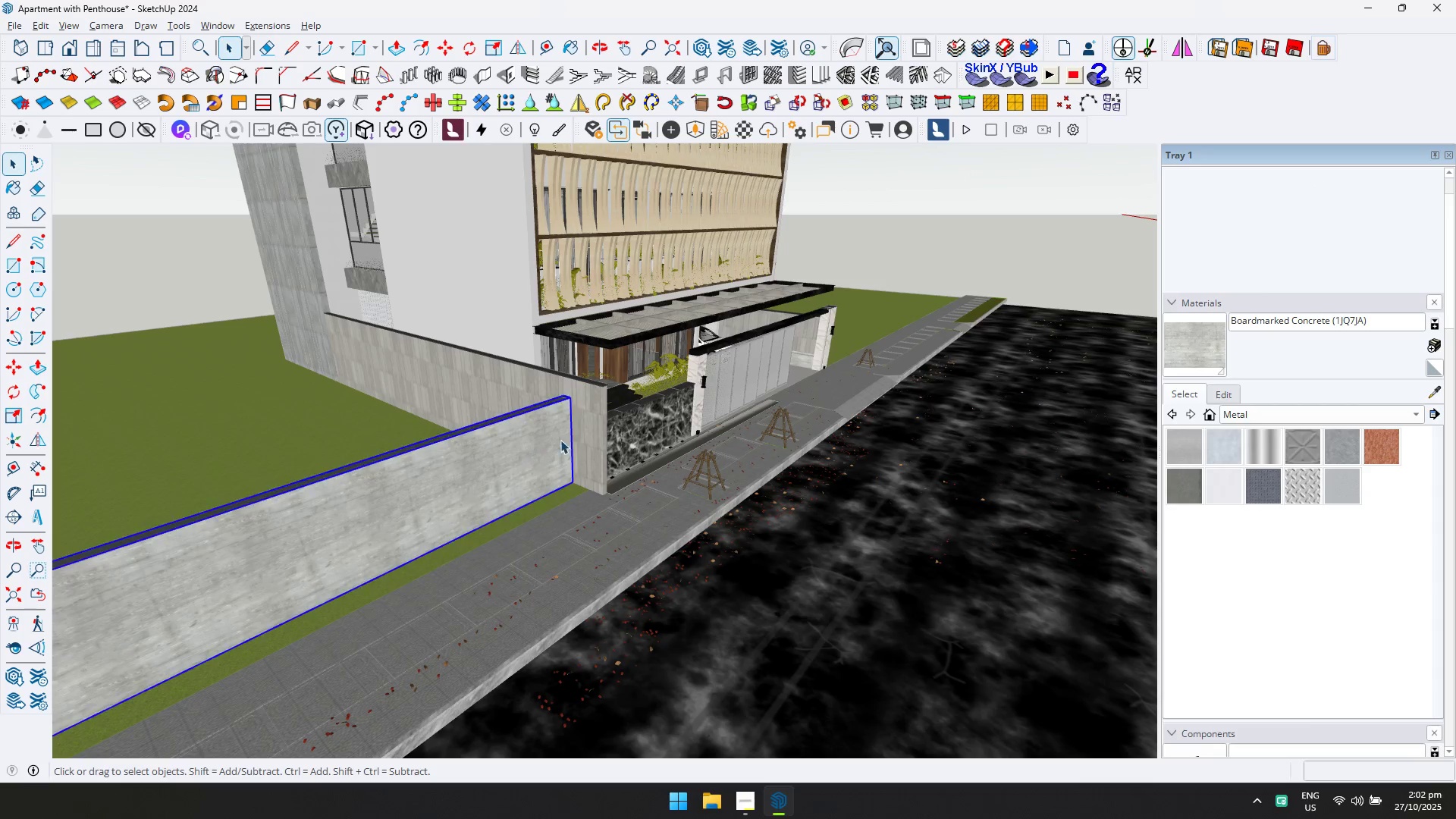 
scroll: coordinate [585, 428], scroll_direction: down, amount: 1.0
 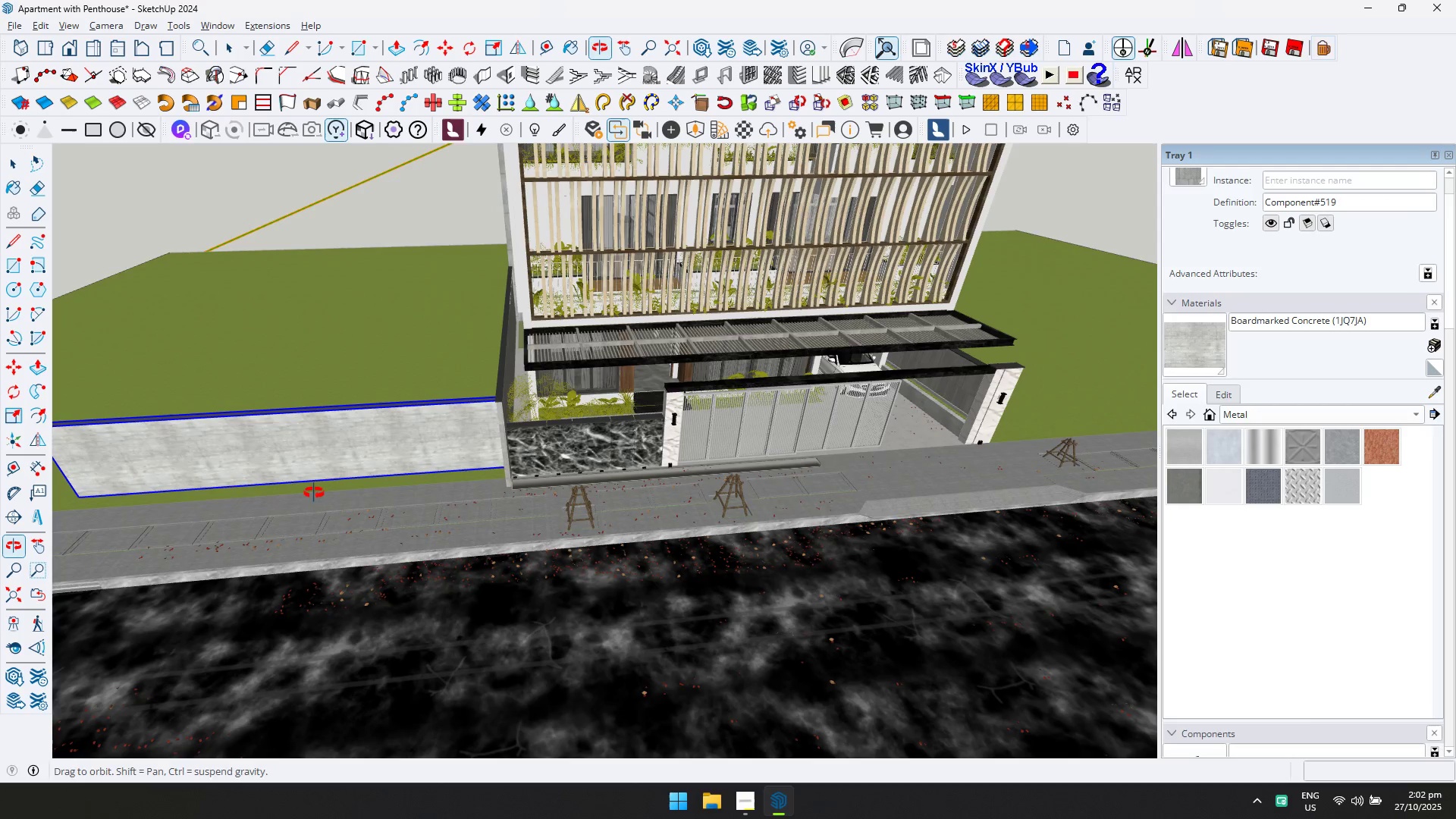 
hold_key(key=ShiftLeft, duration=0.48)
 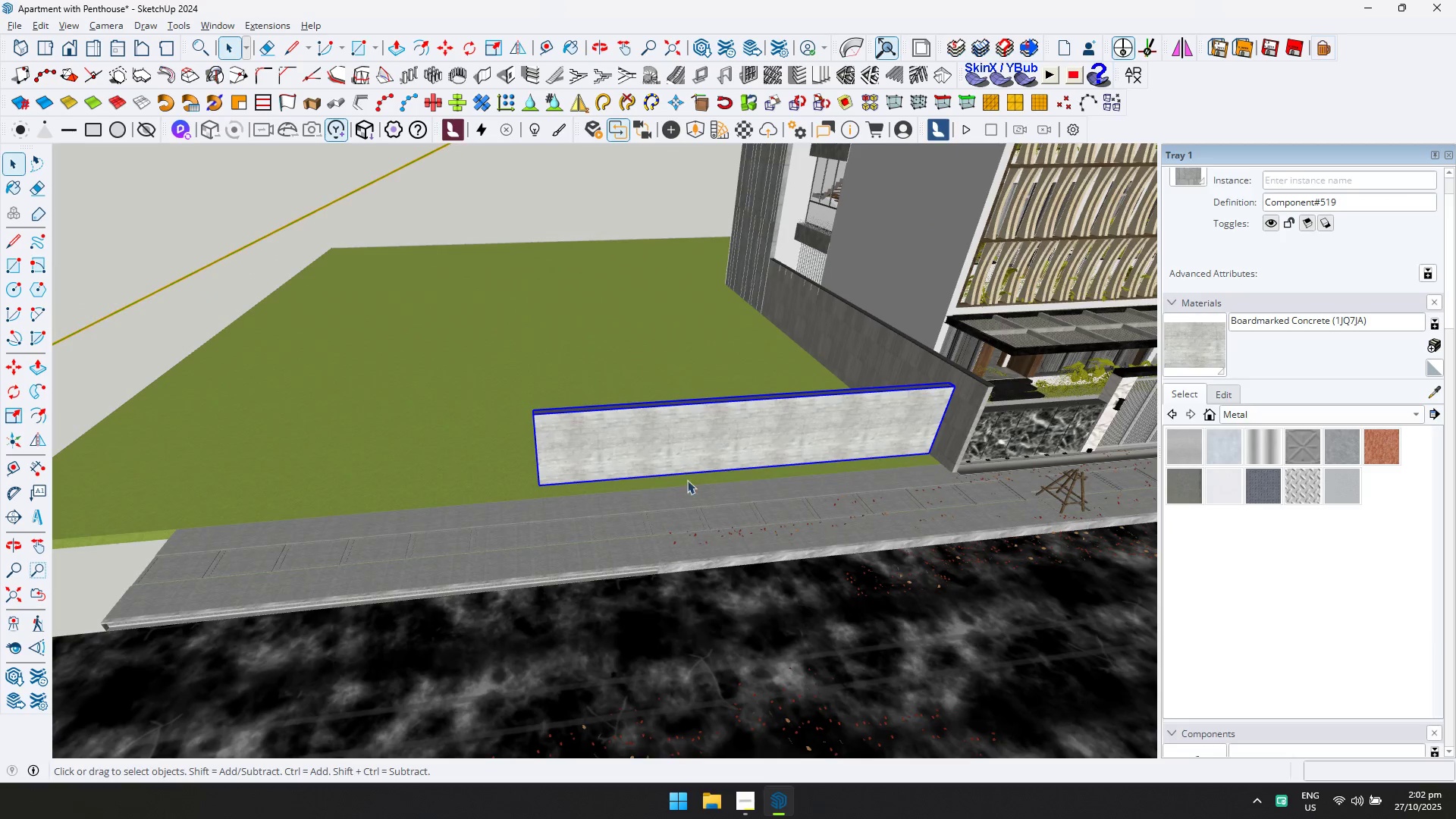 
key(M)
 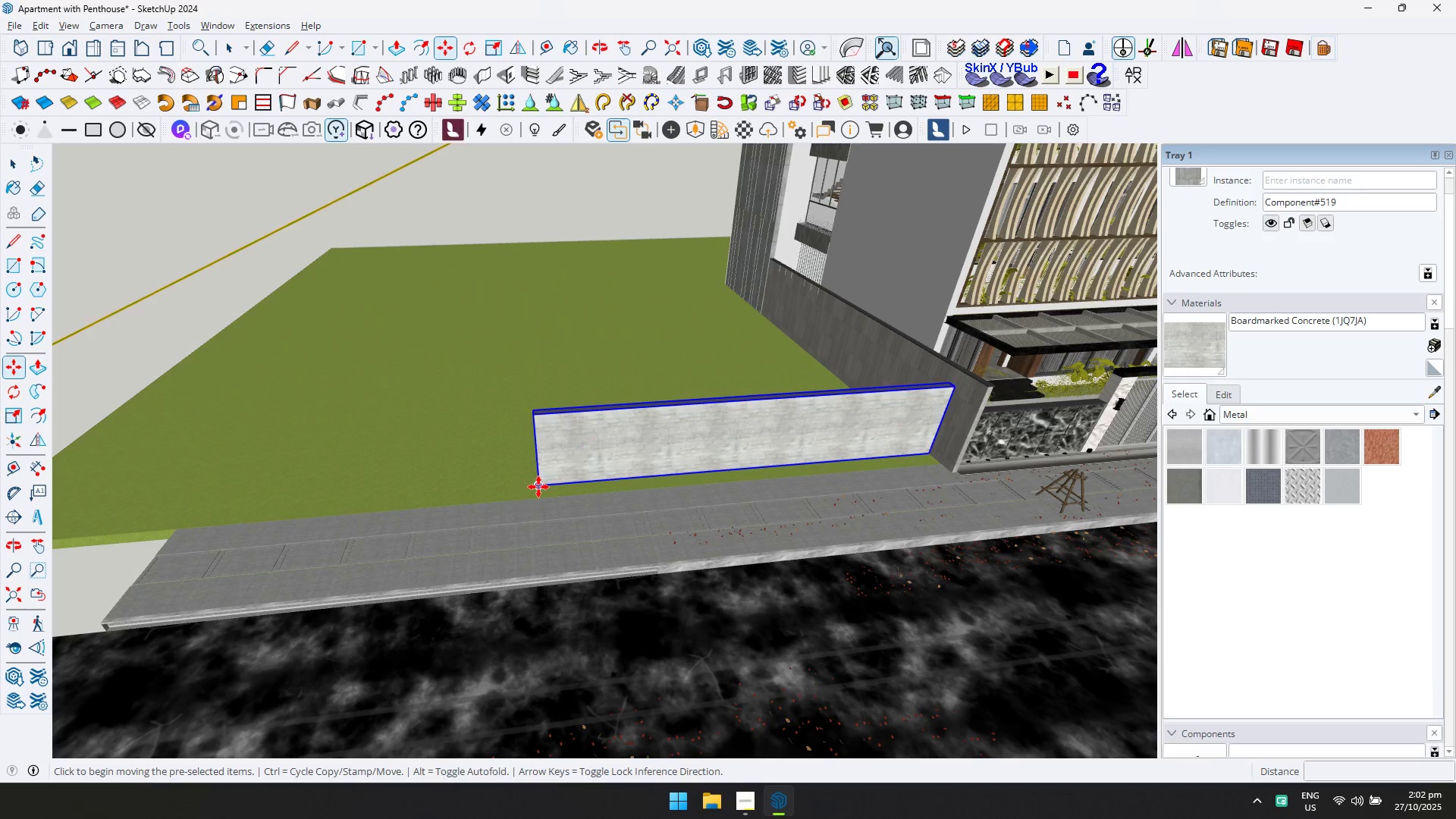 
key(Control+ControlLeft)
 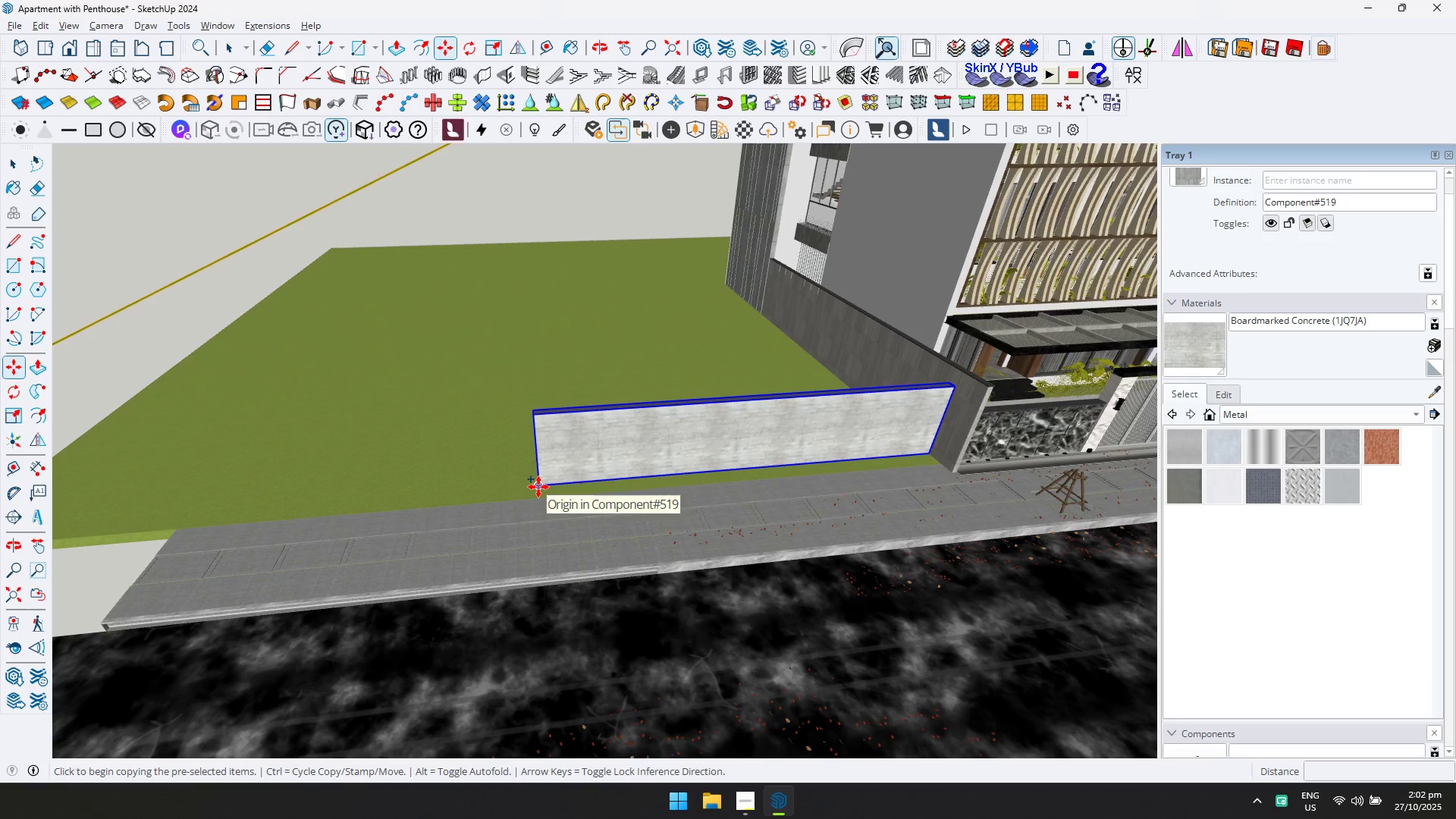 
left_click([538, 487])
 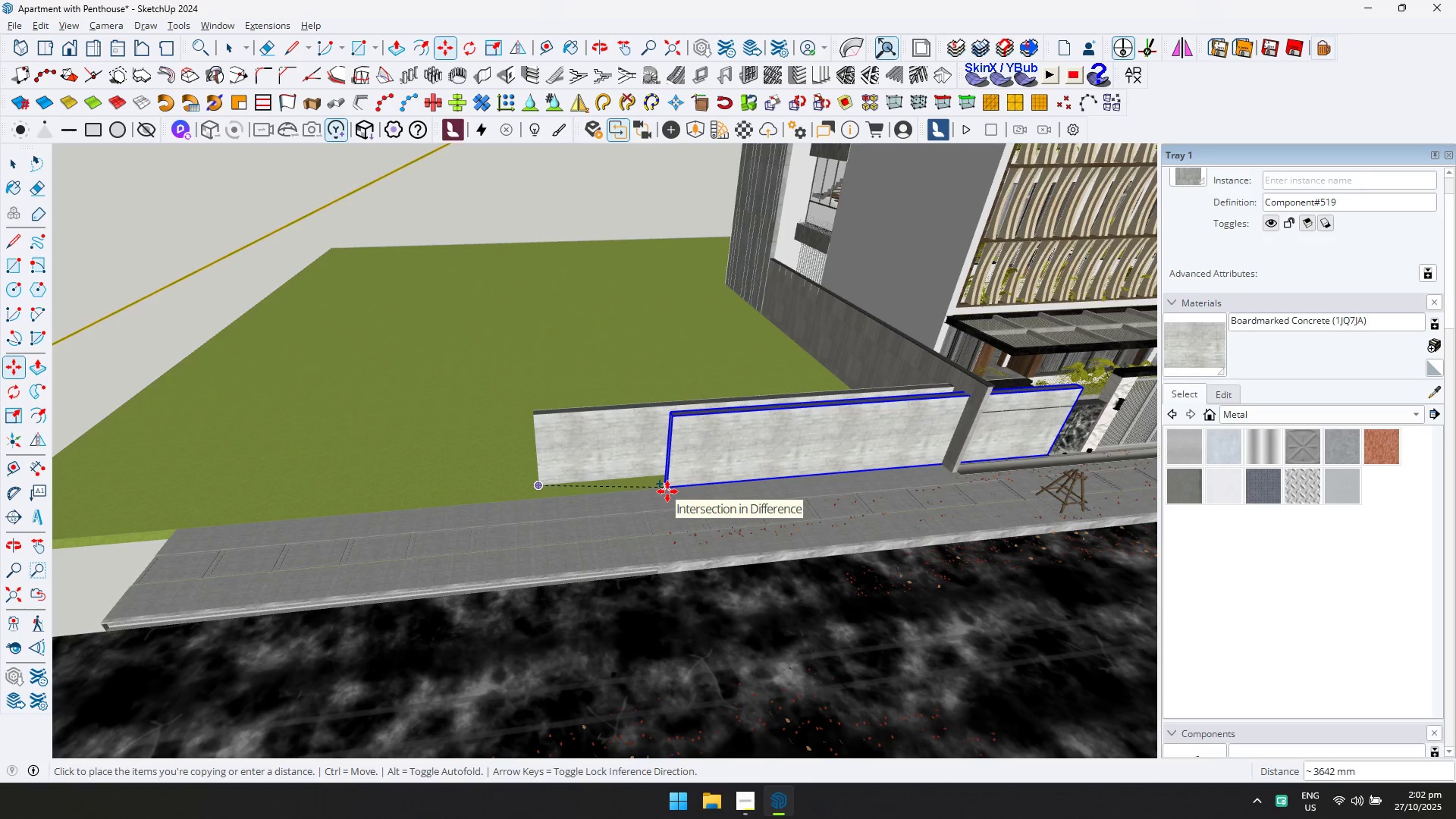 
key(ArrowLeft)
 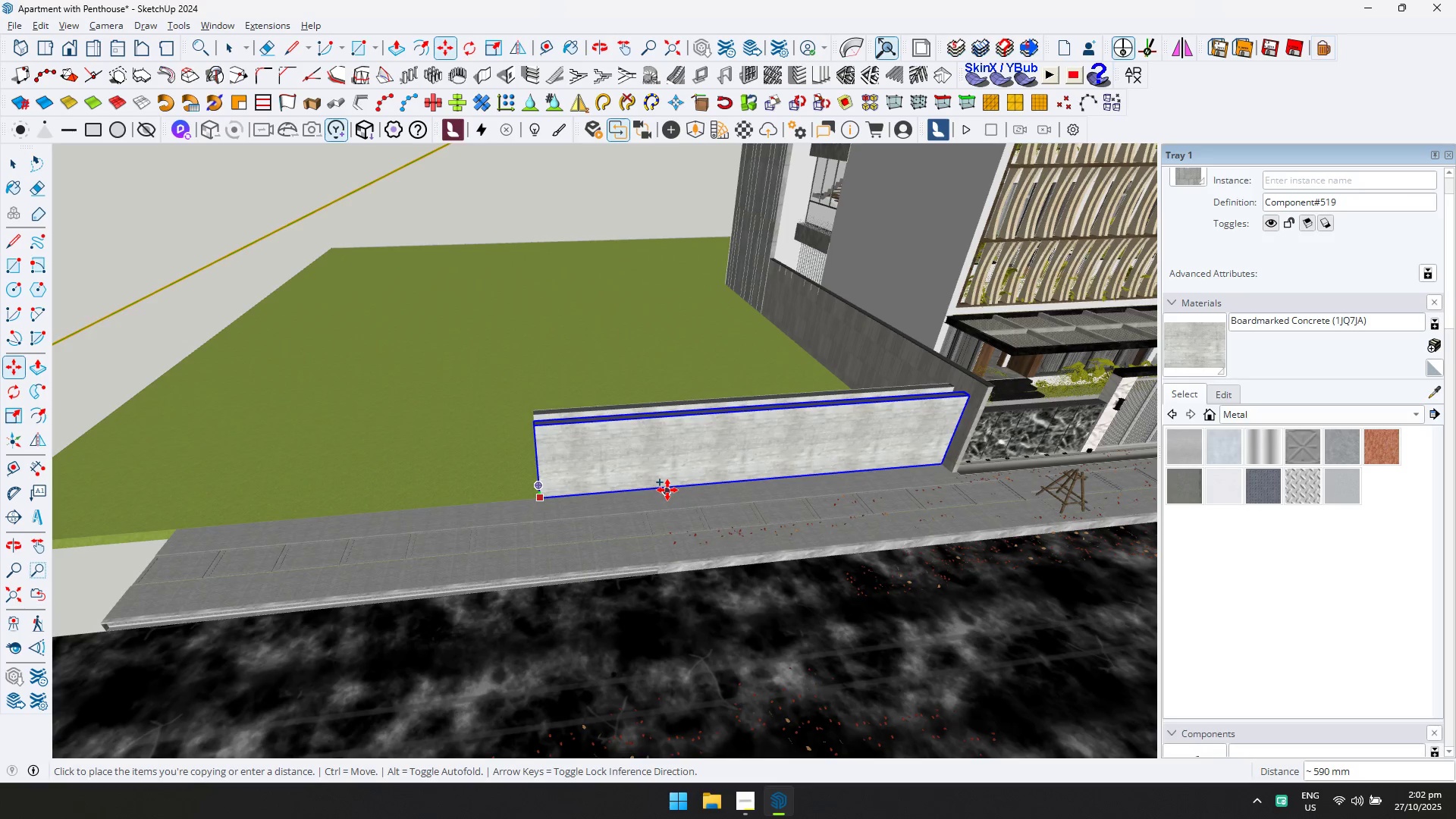 
key(ArrowRight)
 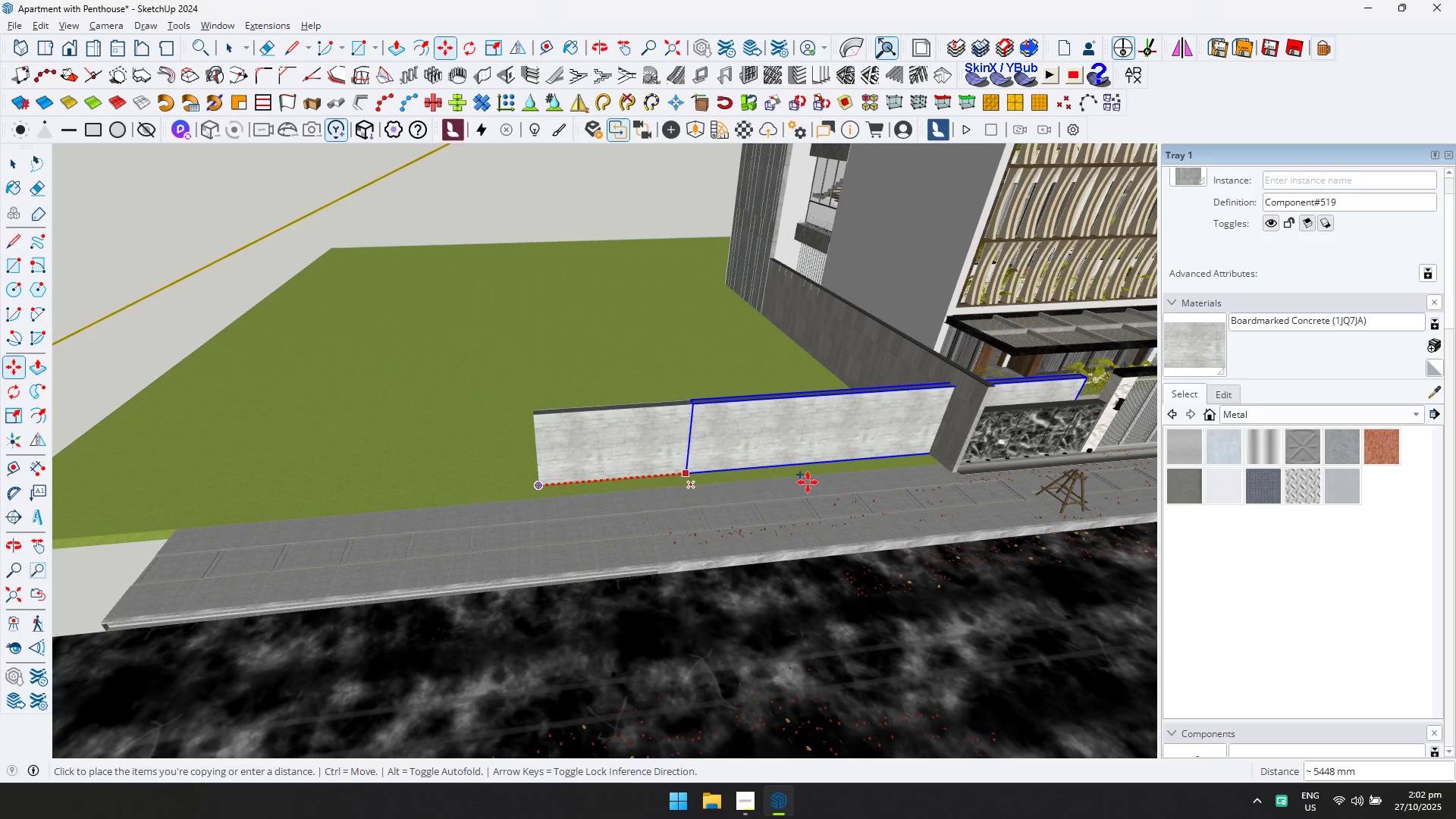 
scroll: coordinate [861, 482], scroll_direction: down, amount: 3.0
 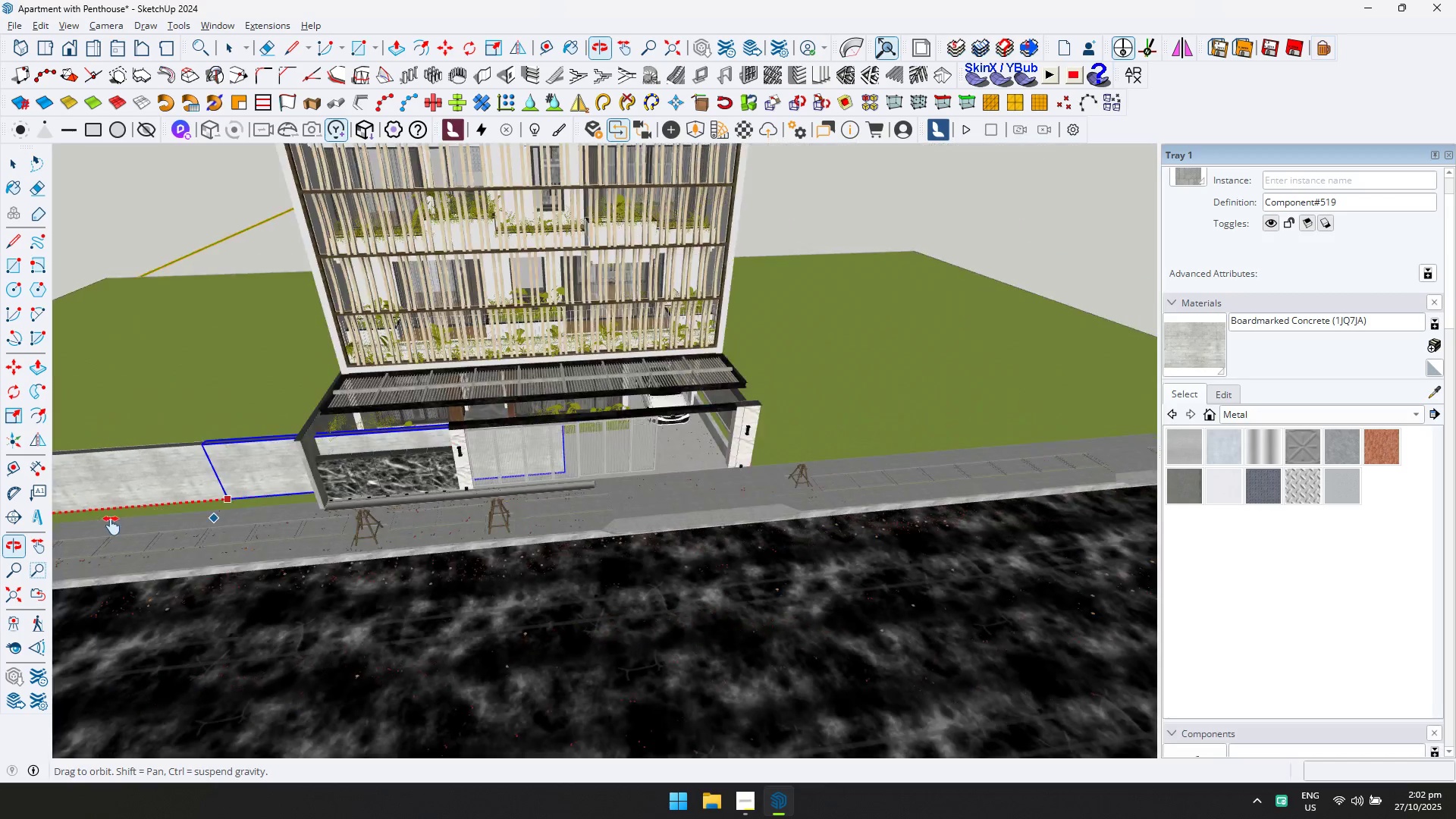 
hold_key(key=ShiftLeft, duration=0.73)
 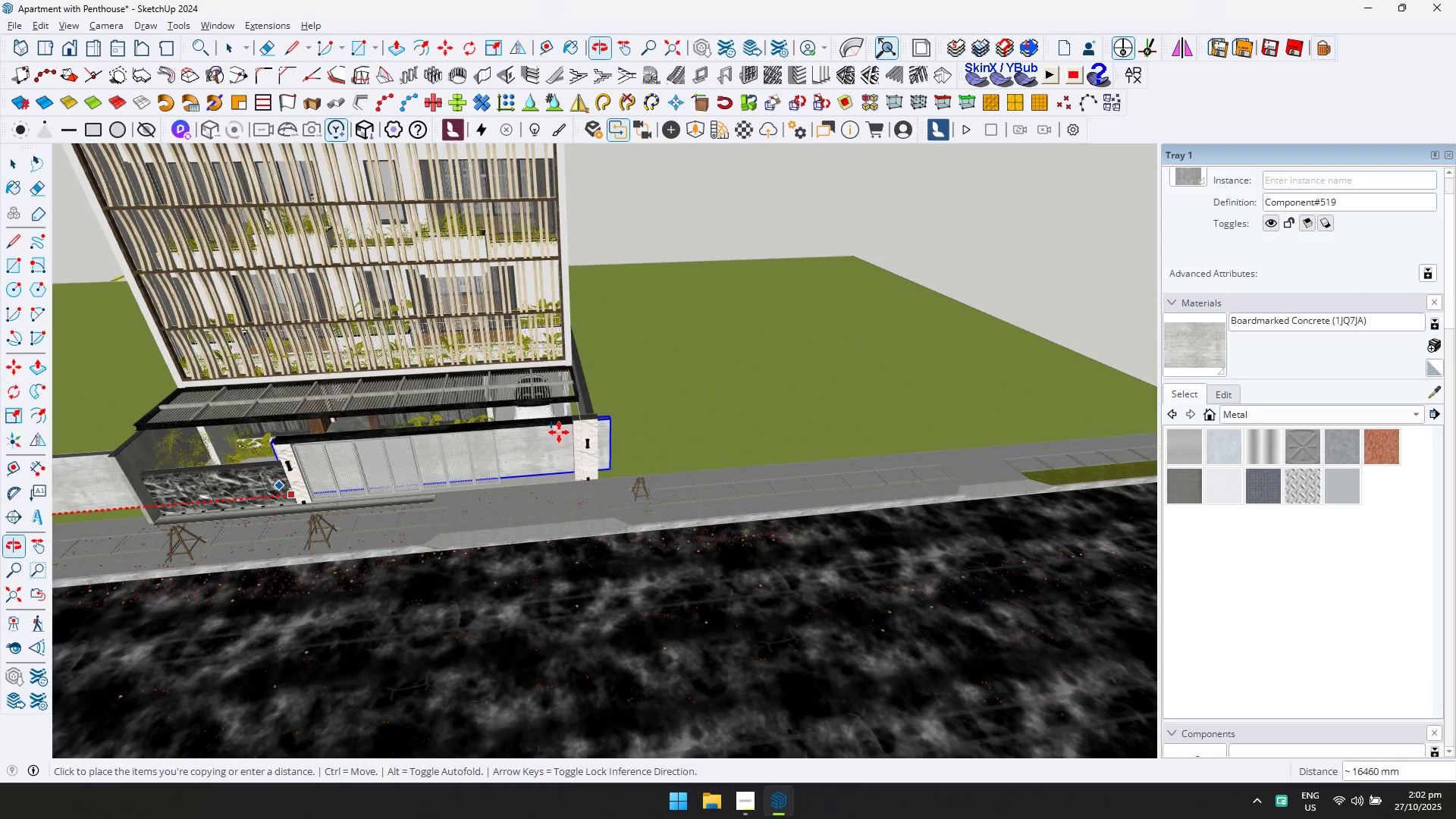 
scroll: coordinate [685, 470], scroll_direction: up, amount: 3.0
 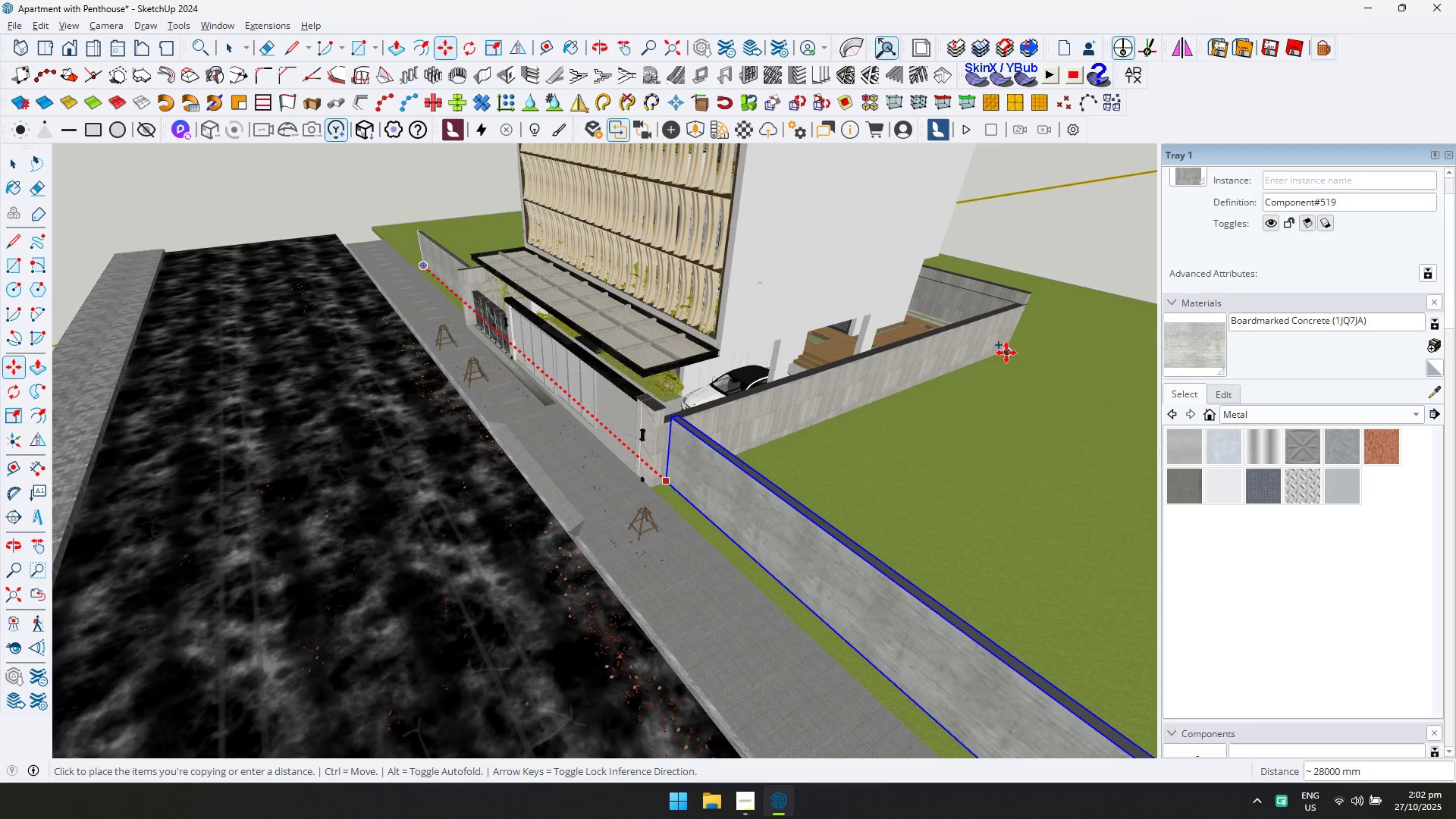 
left_click([1006, 357])
 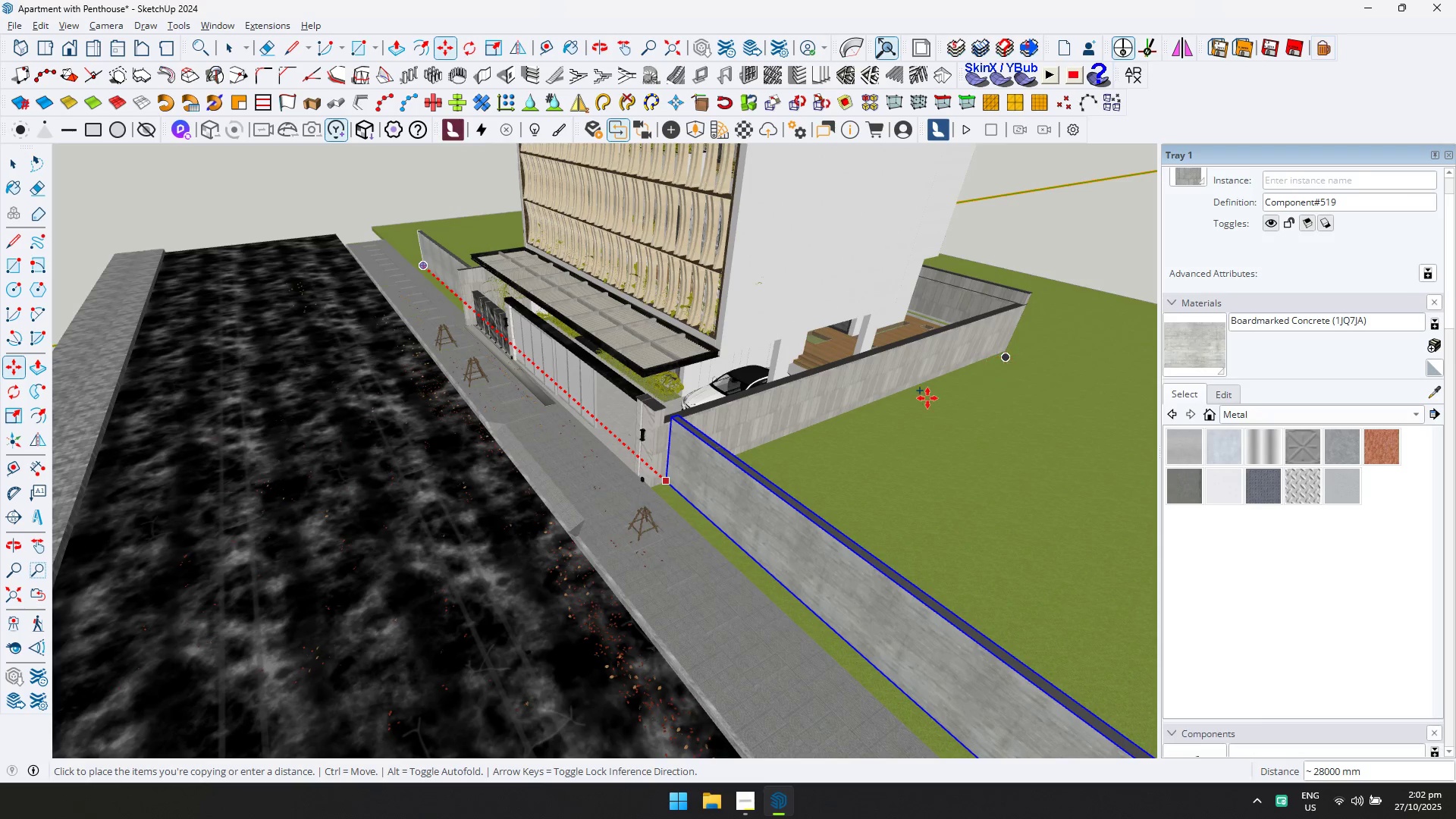 
key(Escape)
 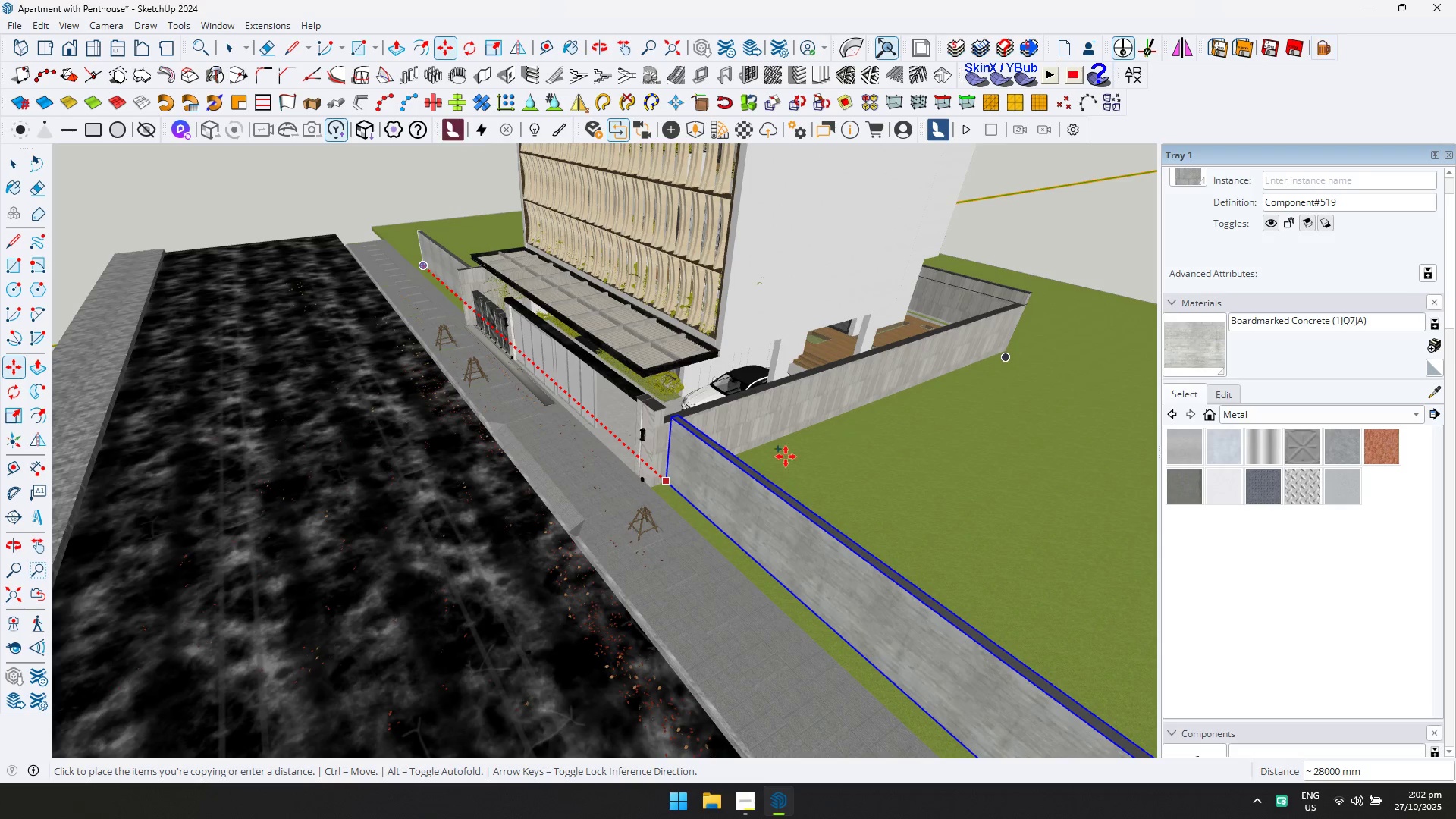 
key(Space)
 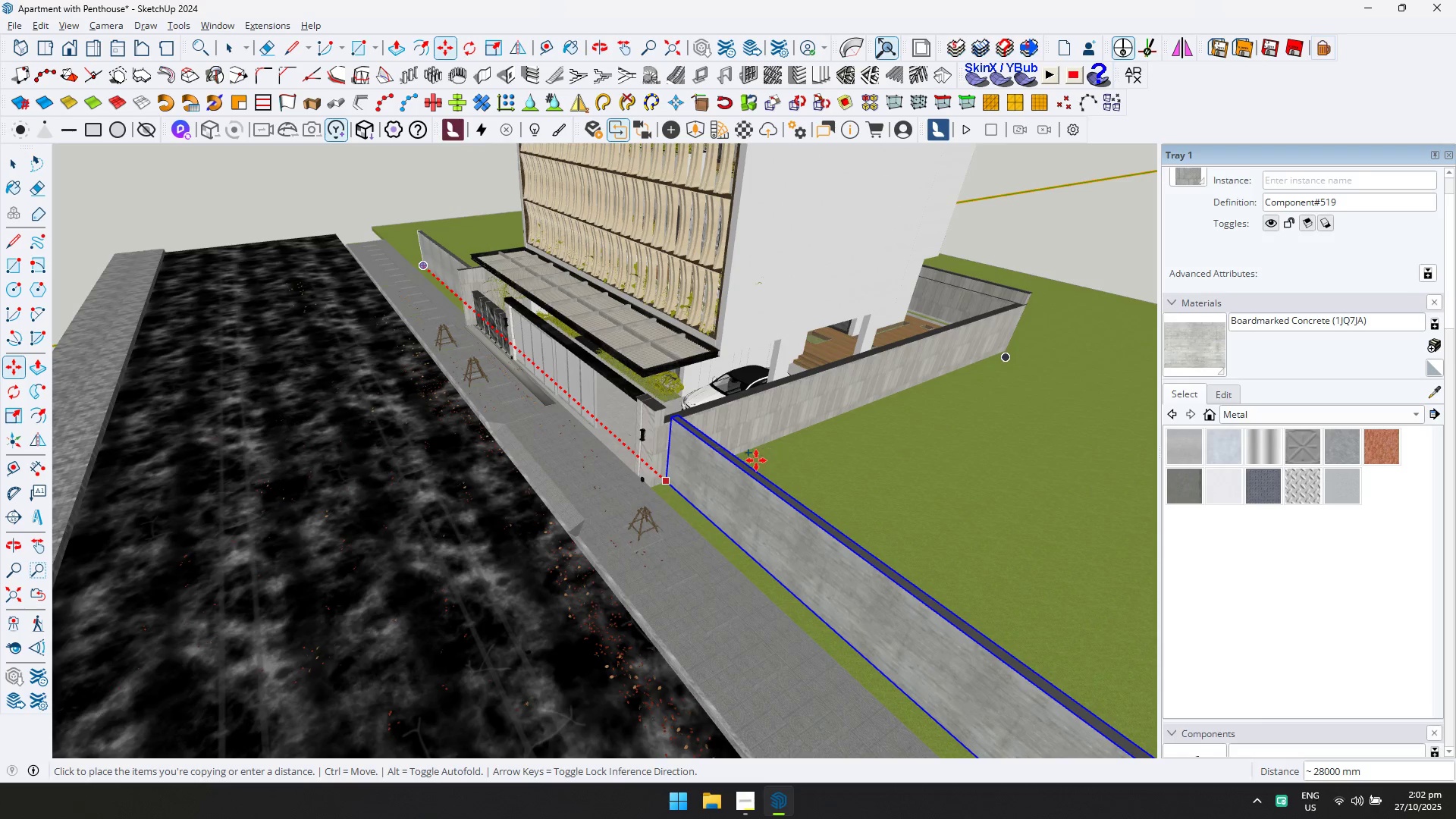 
key(Escape)
 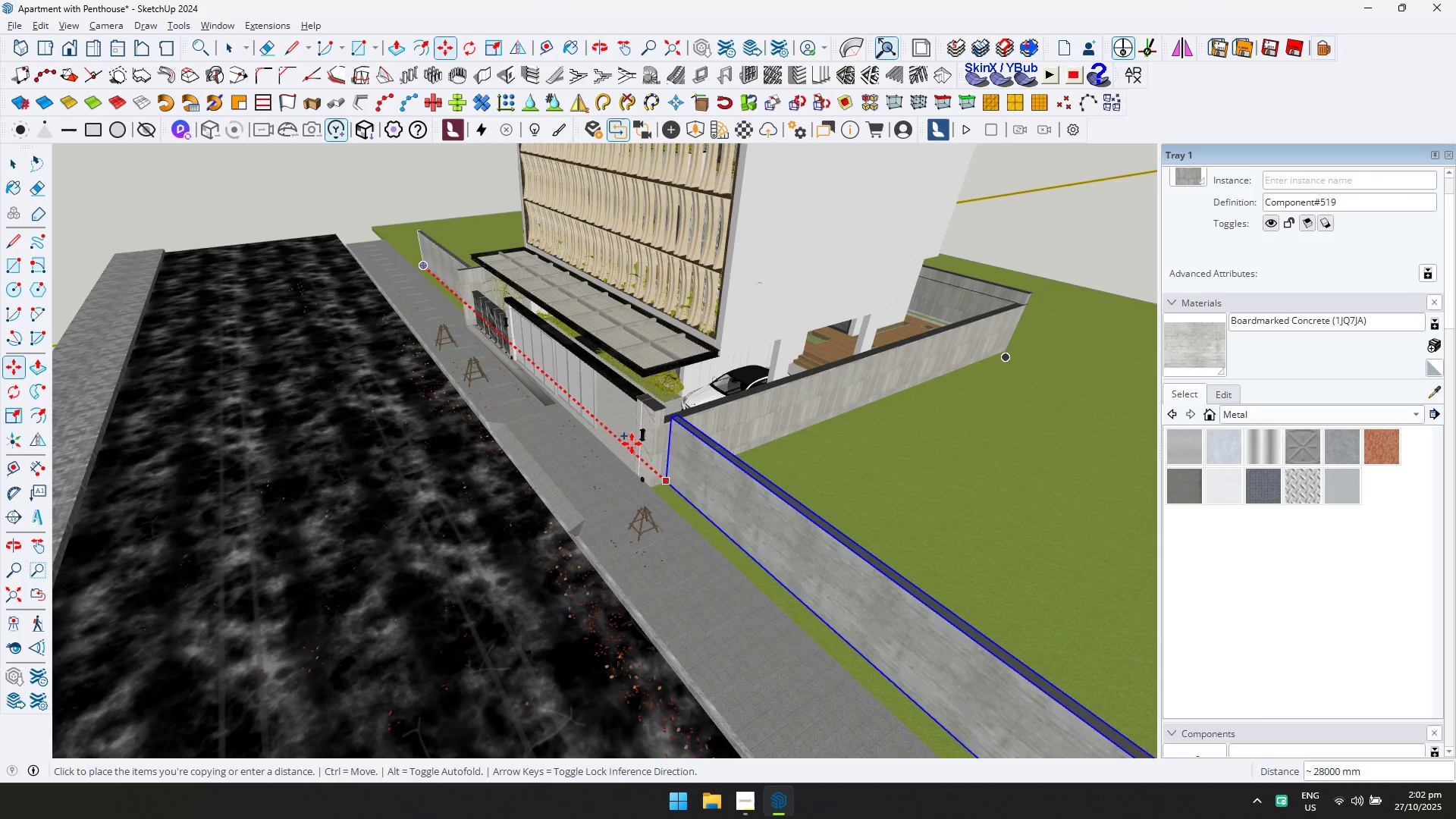 
scroll: coordinate [486, 425], scroll_direction: down, amount: 5.0
 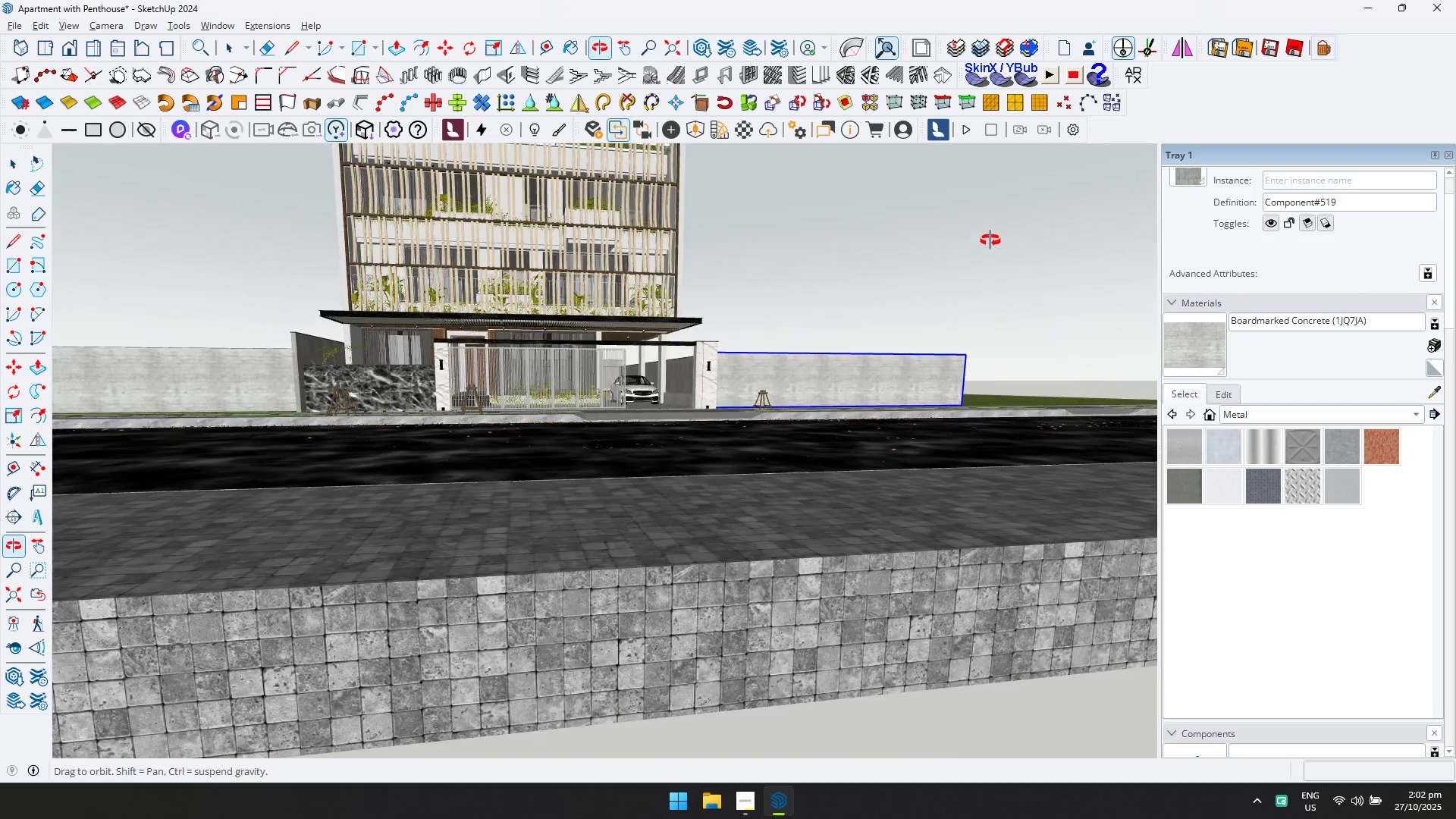 
left_click([866, 252])
 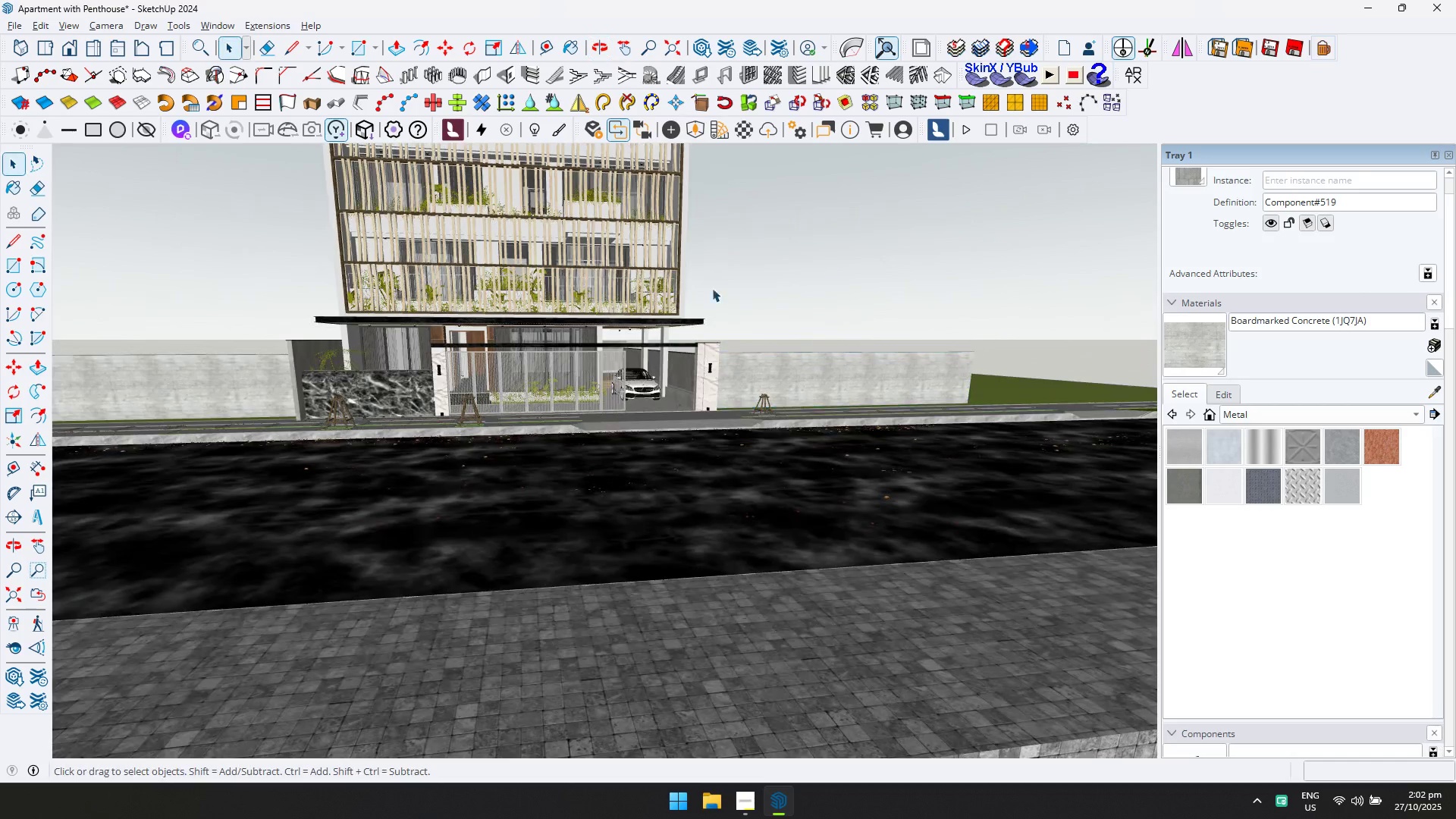 
hold_key(key=ShiftLeft, duration=0.4)
 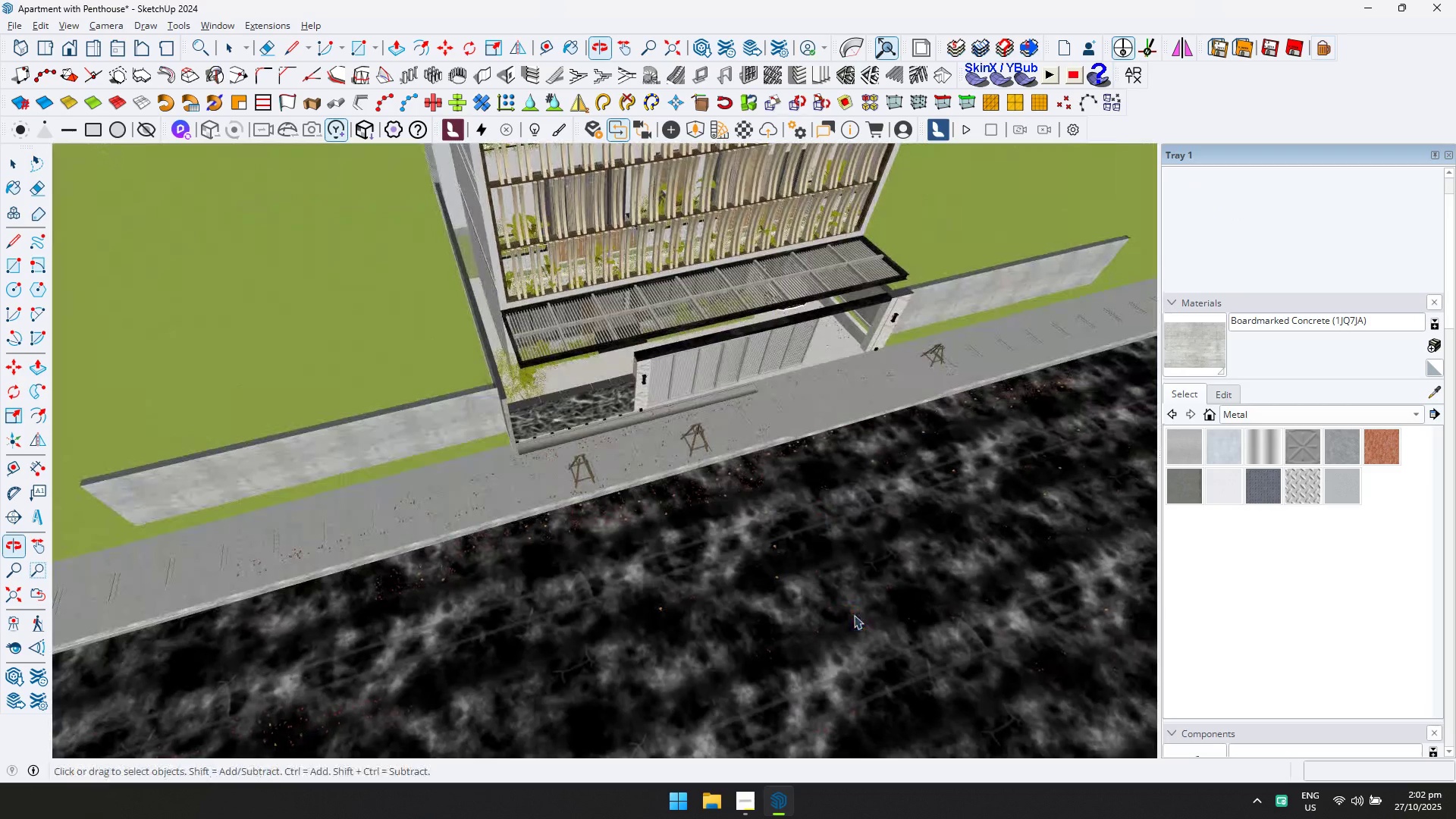 
scroll: coordinate [675, 384], scroll_direction: up, amount: 12.0
 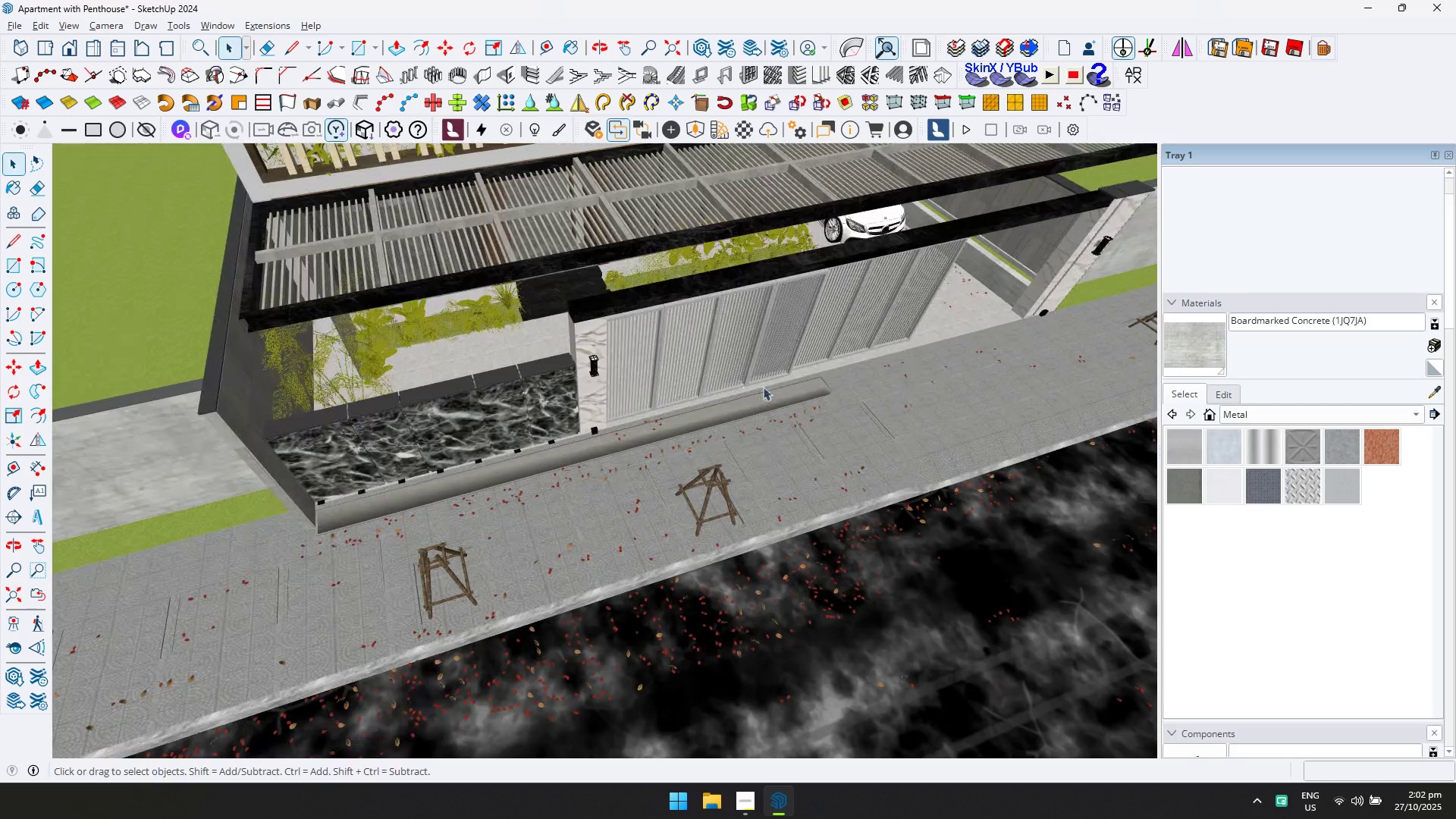 
key(Shift+ShiftLeft)
 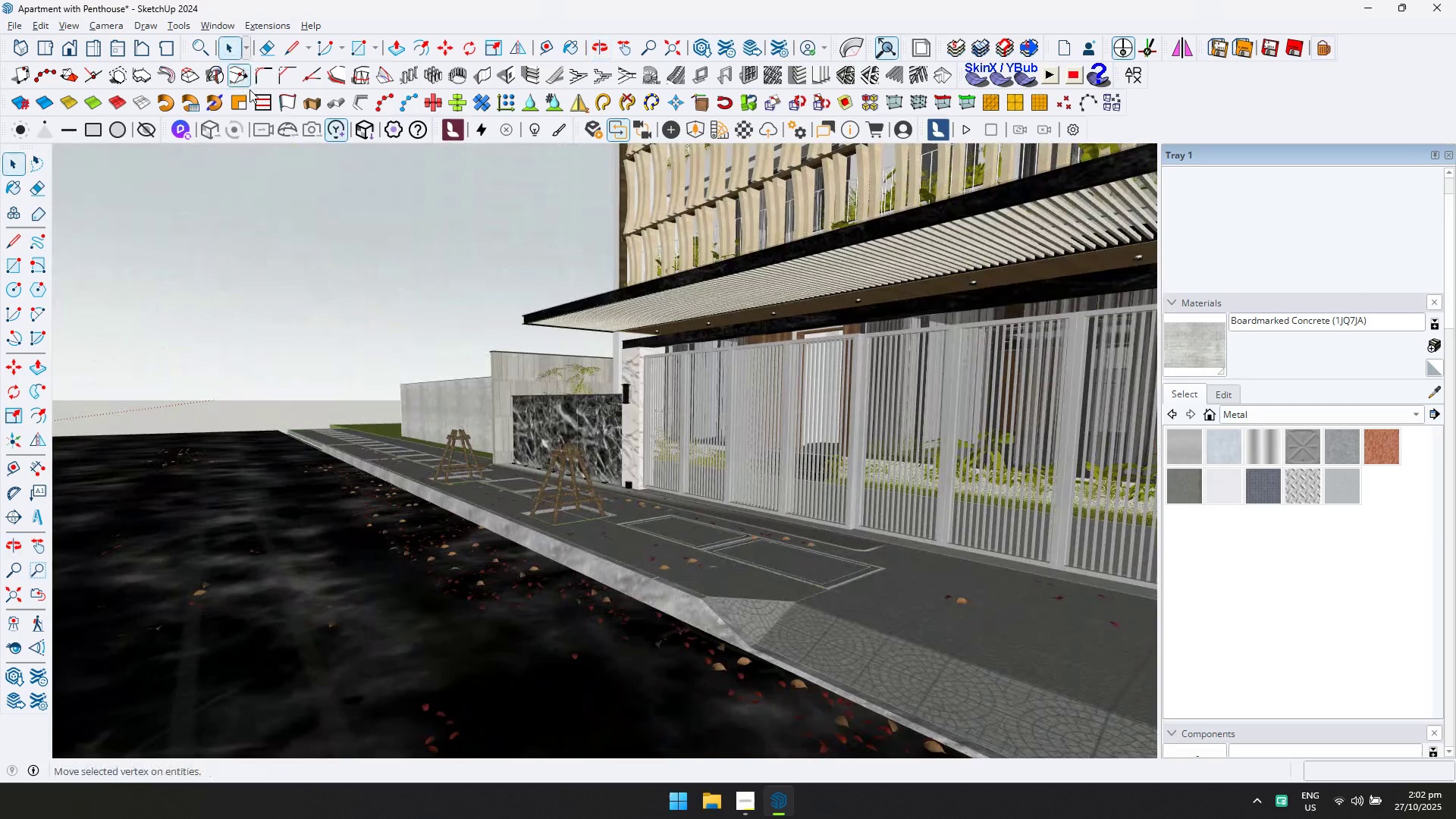 
hold_key(key=ShiftLeft, duration=0.55)
 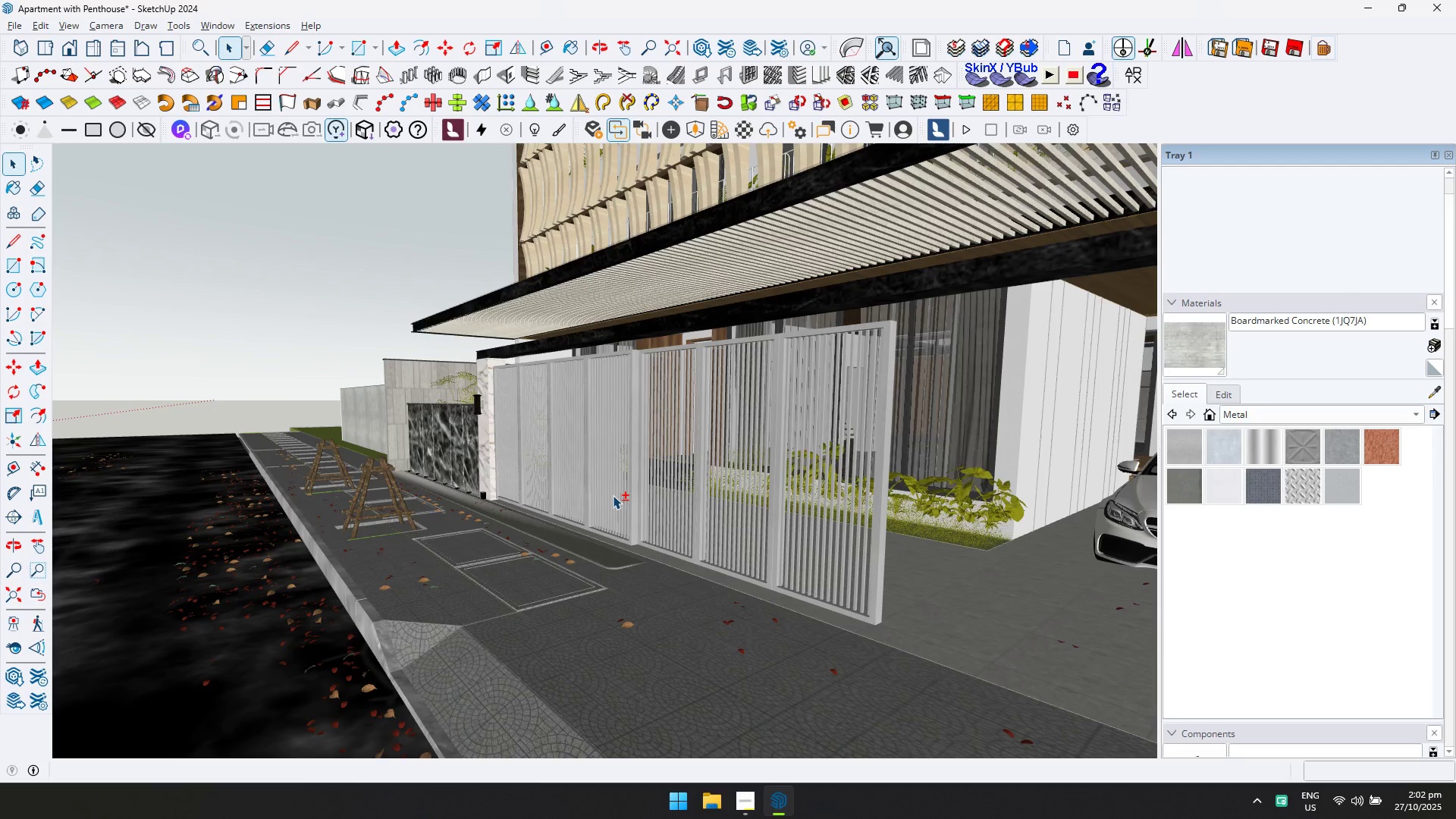 
wait(9.33)
 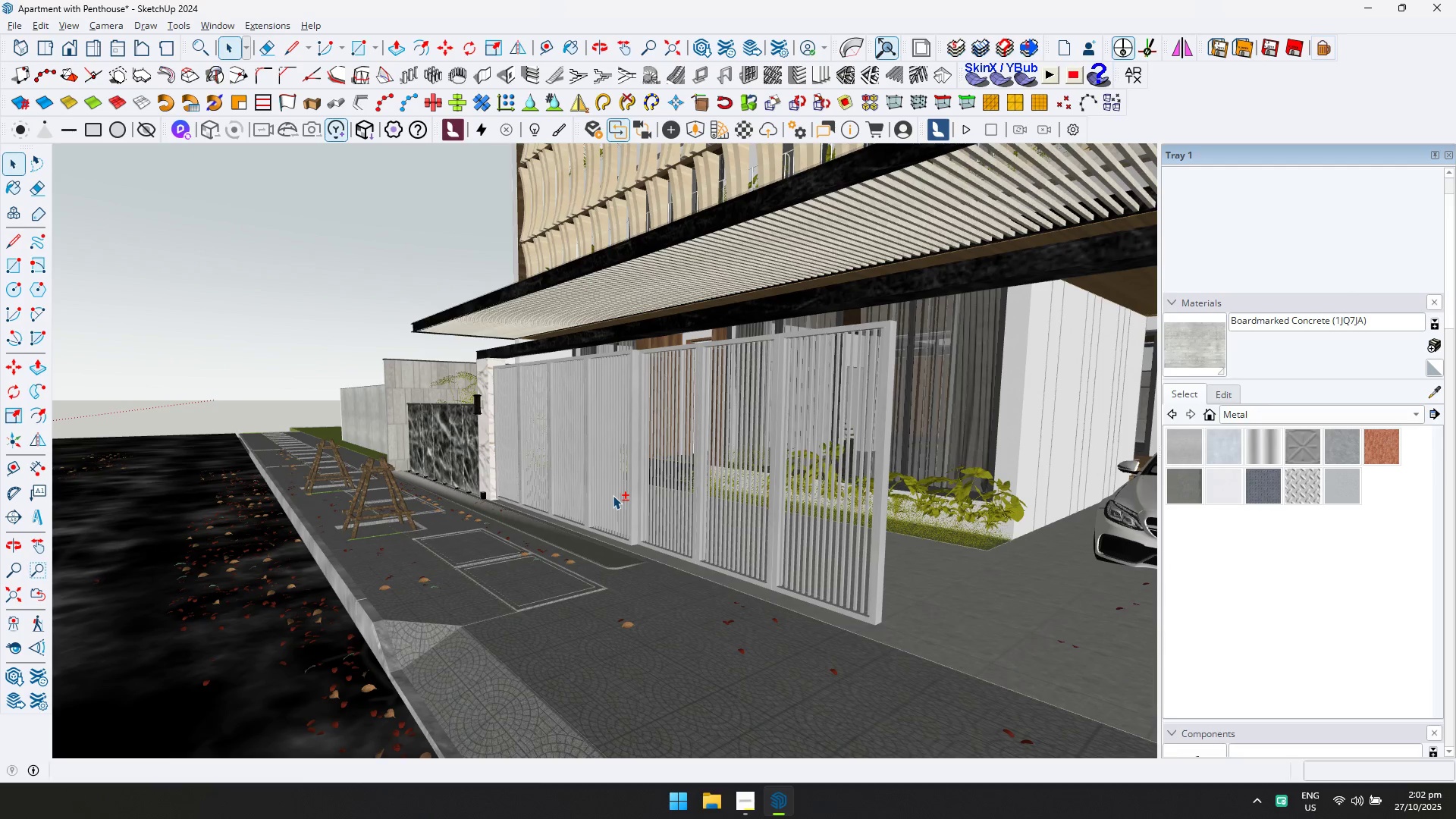 
double_click([1023, 360])
 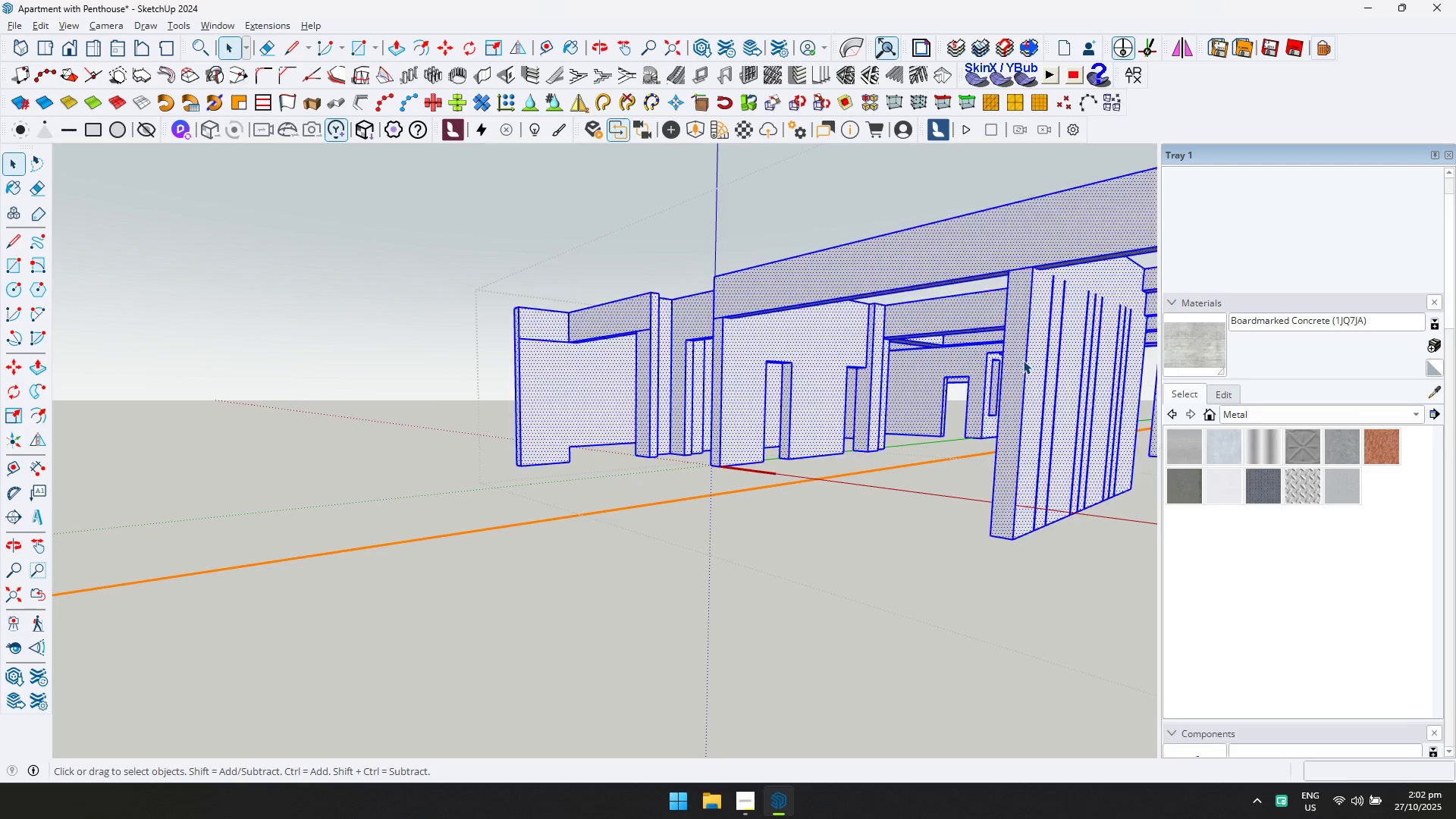 
triple_click([1023, 360])
 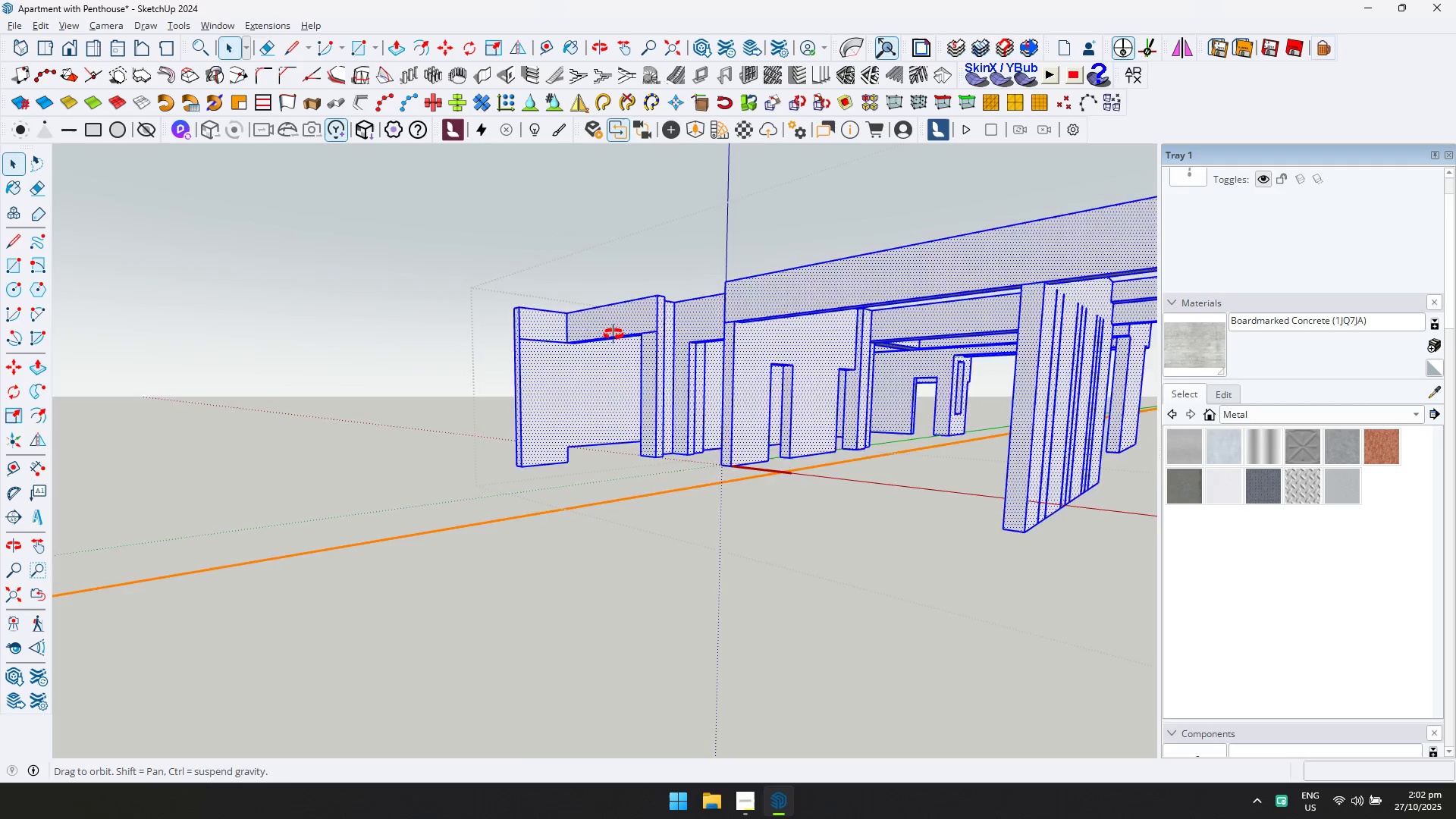 
key(Shift+ShiftLeft)
 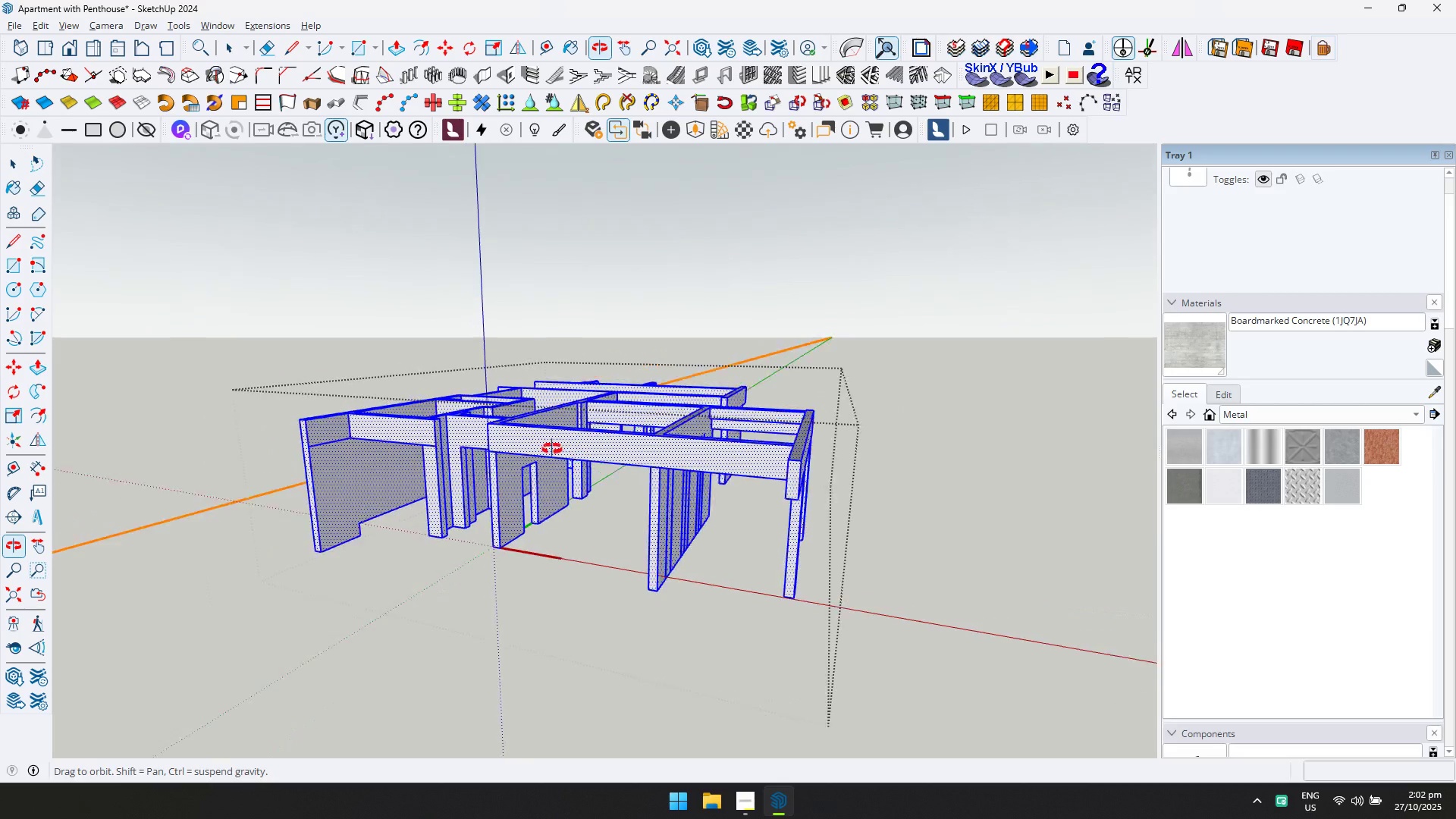 
scroll: coordinate [546, 440], scroll_direction: up, amount: 1.0
 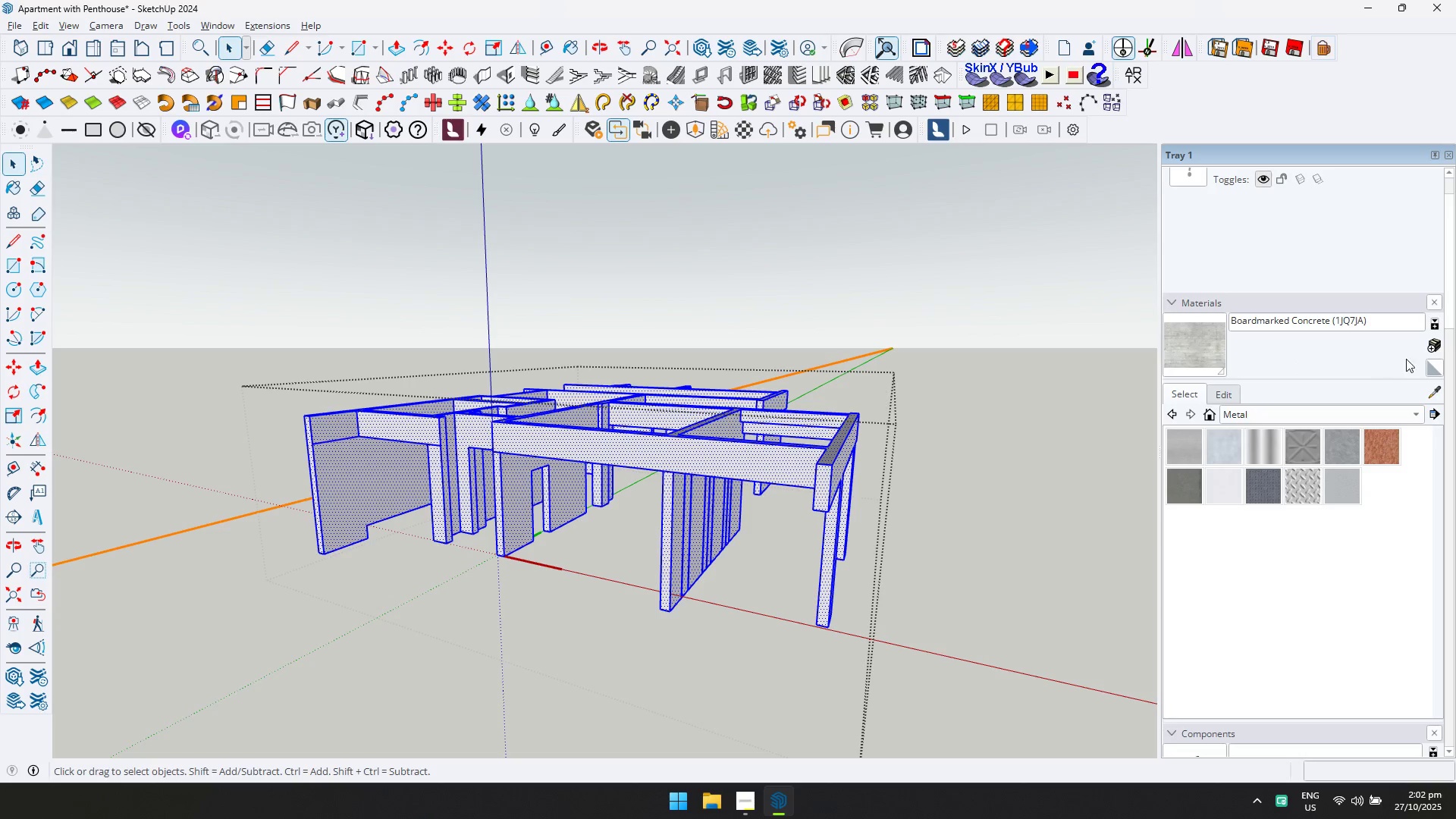 
left_click([1438, 346])
 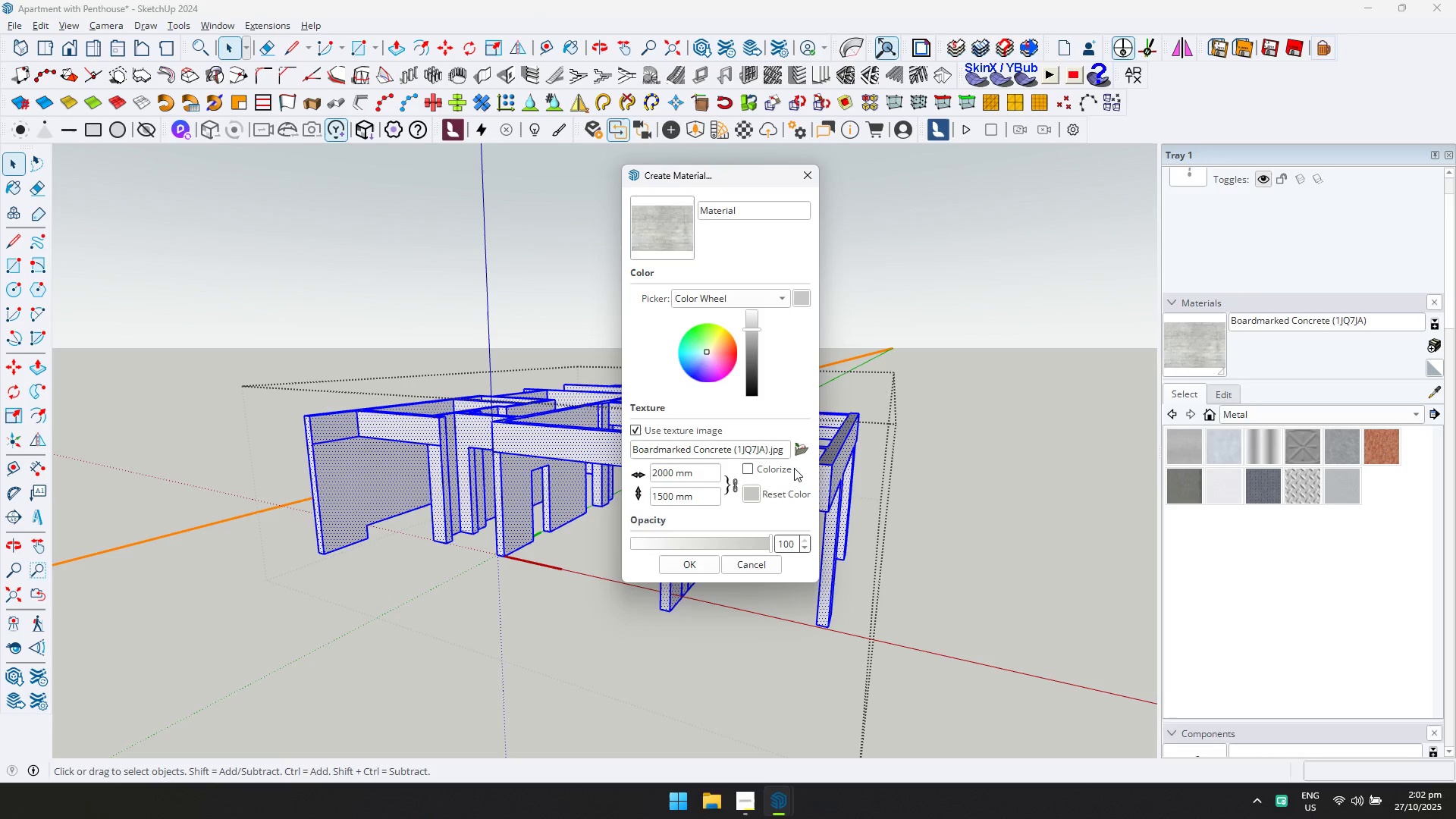 
left_click([803, 451])
 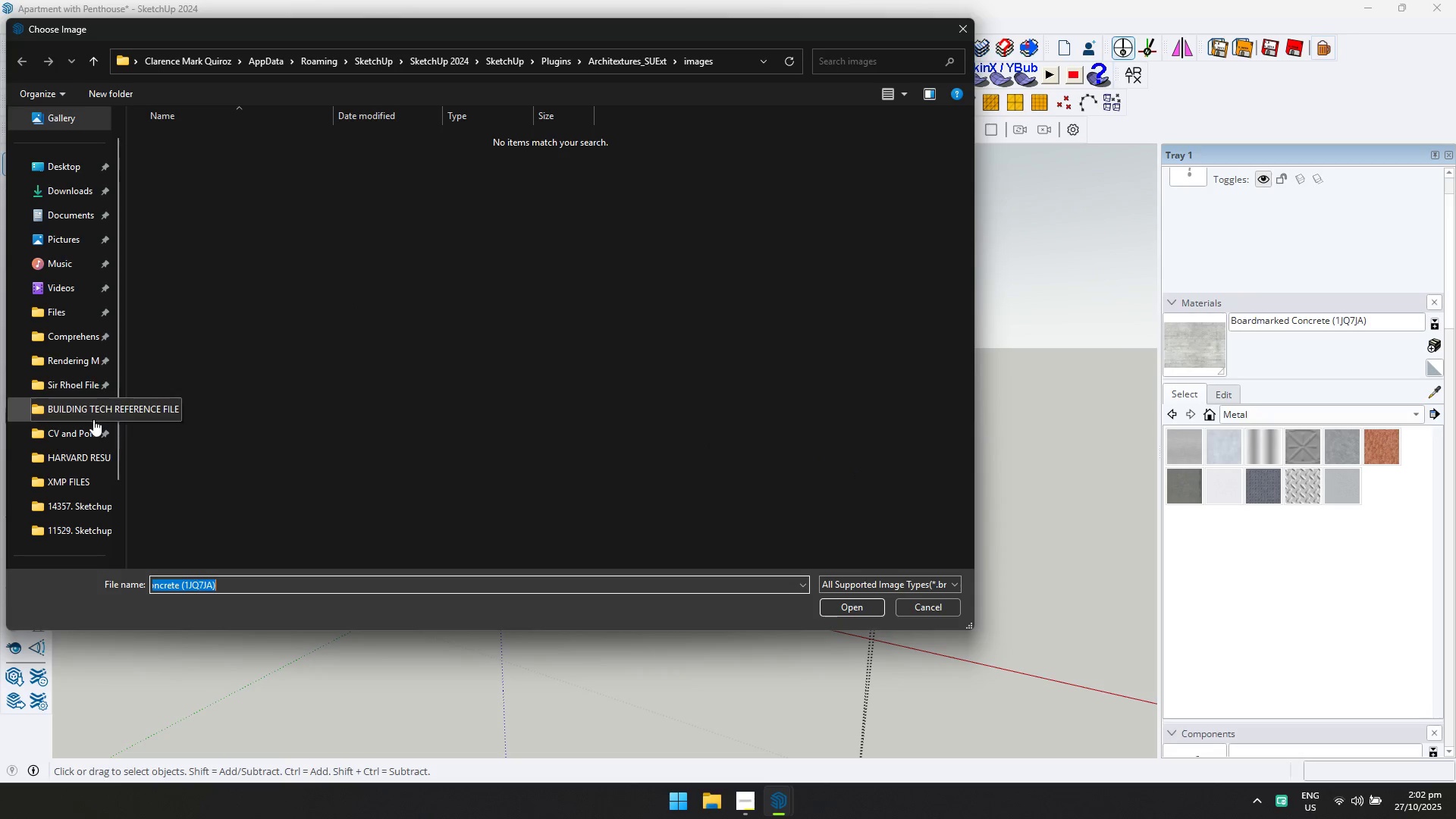 
left_click([76, 358])
 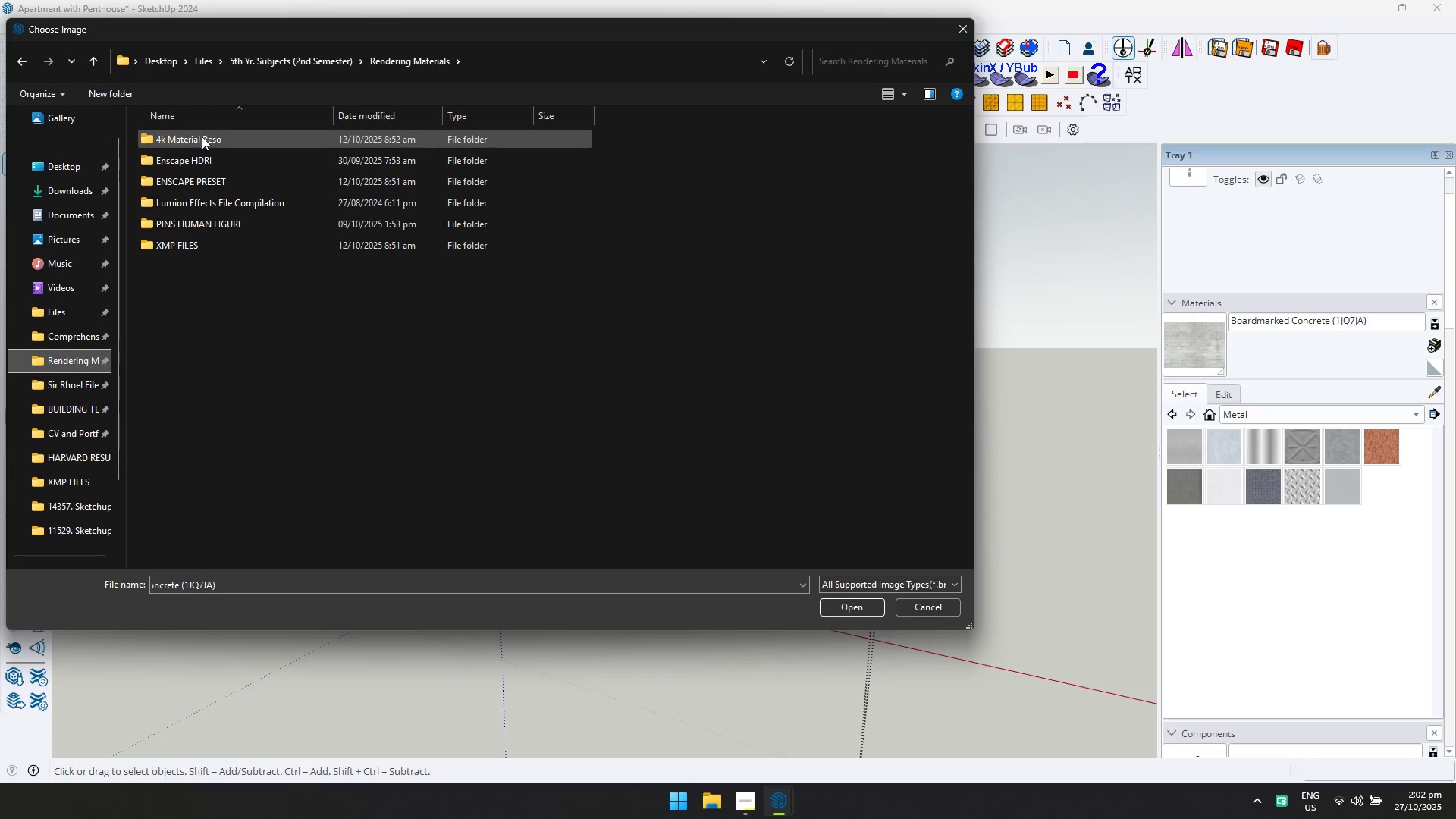 
double_click([202, 136])
 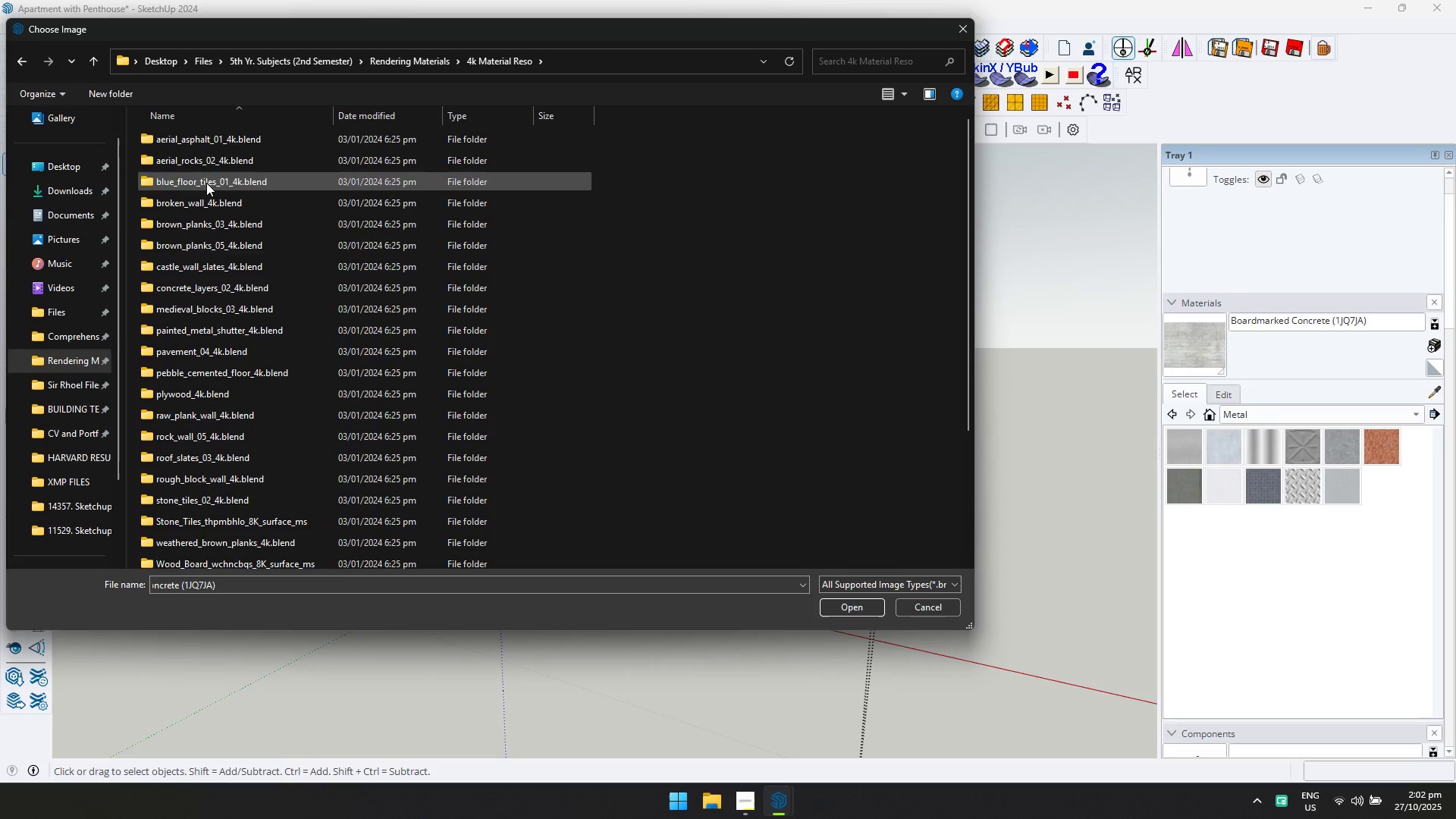 
scroll: coordinate [264, 297], scroll_direction: down, amount: 6.0
 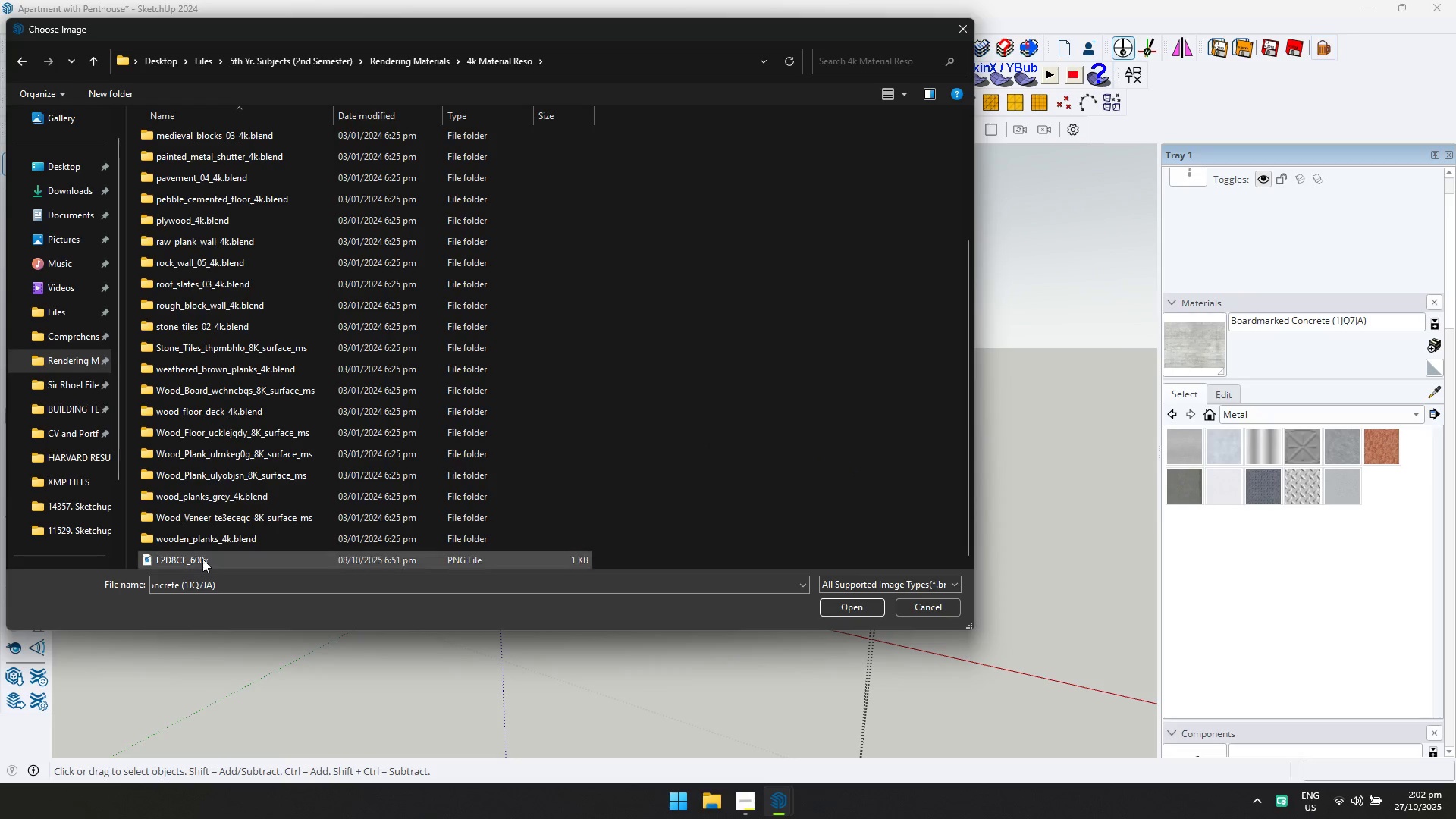 
left_click([202, 560])
 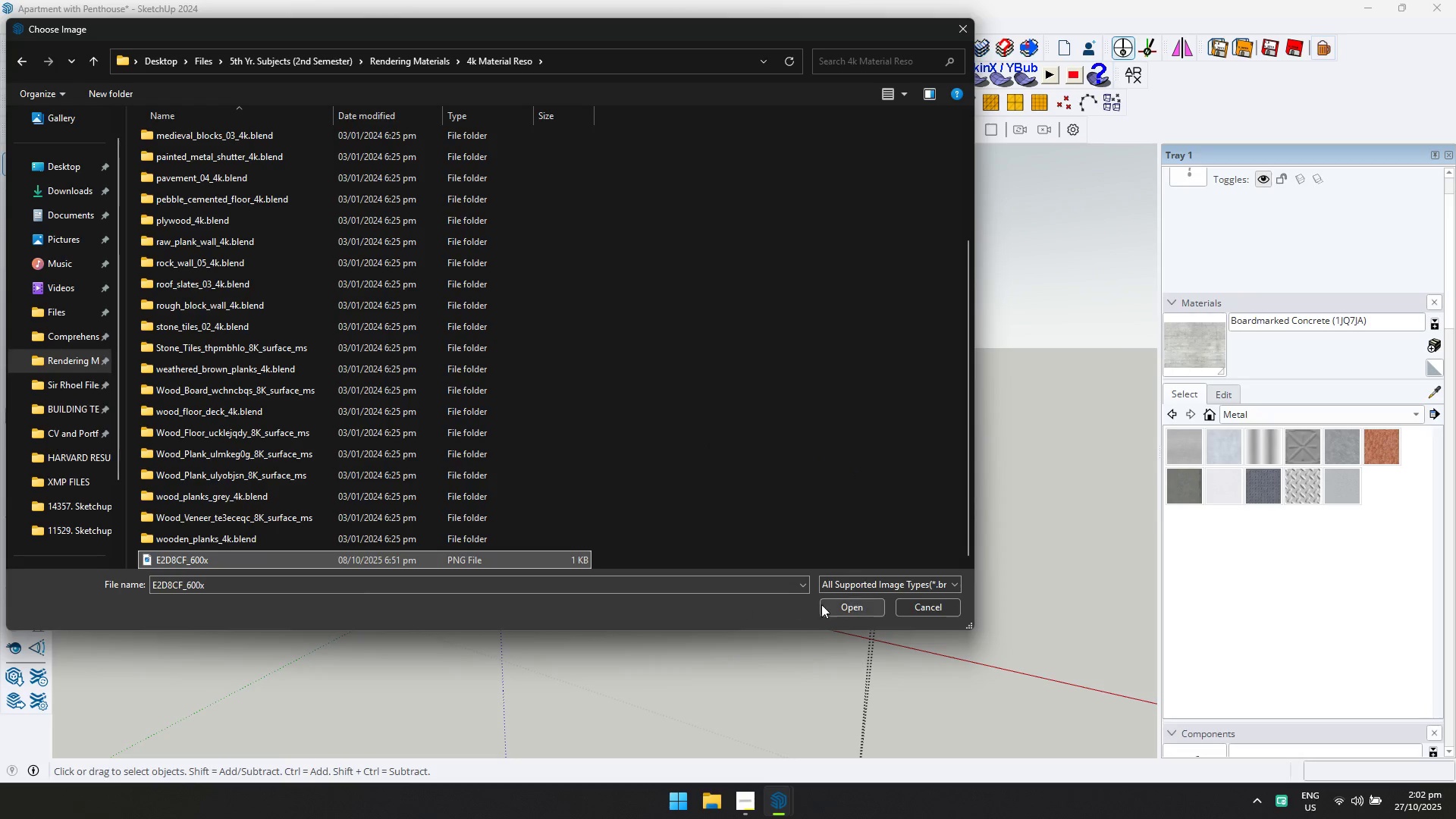 
left_click([835, 602])
 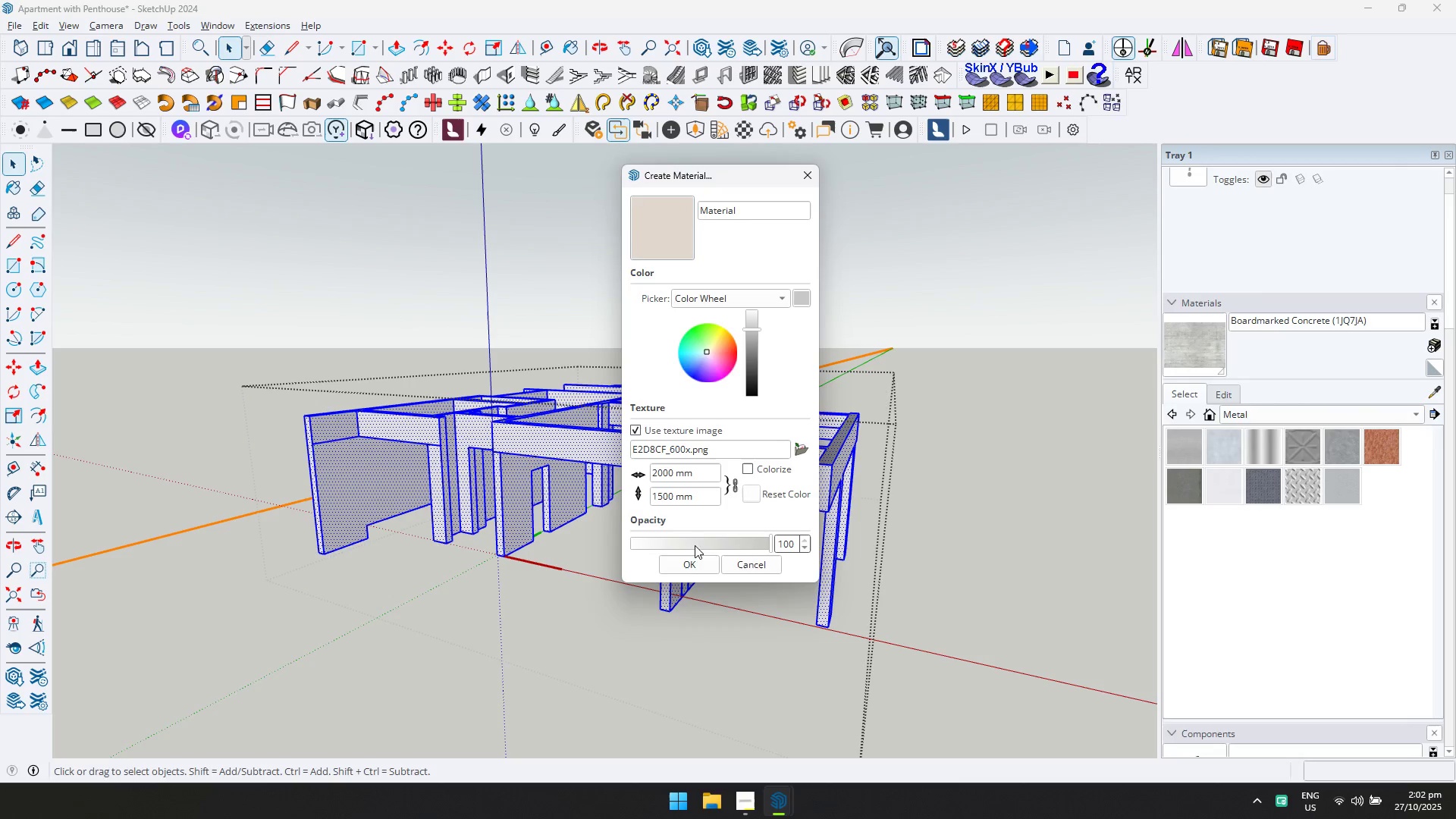 
left_click([683, 566])
 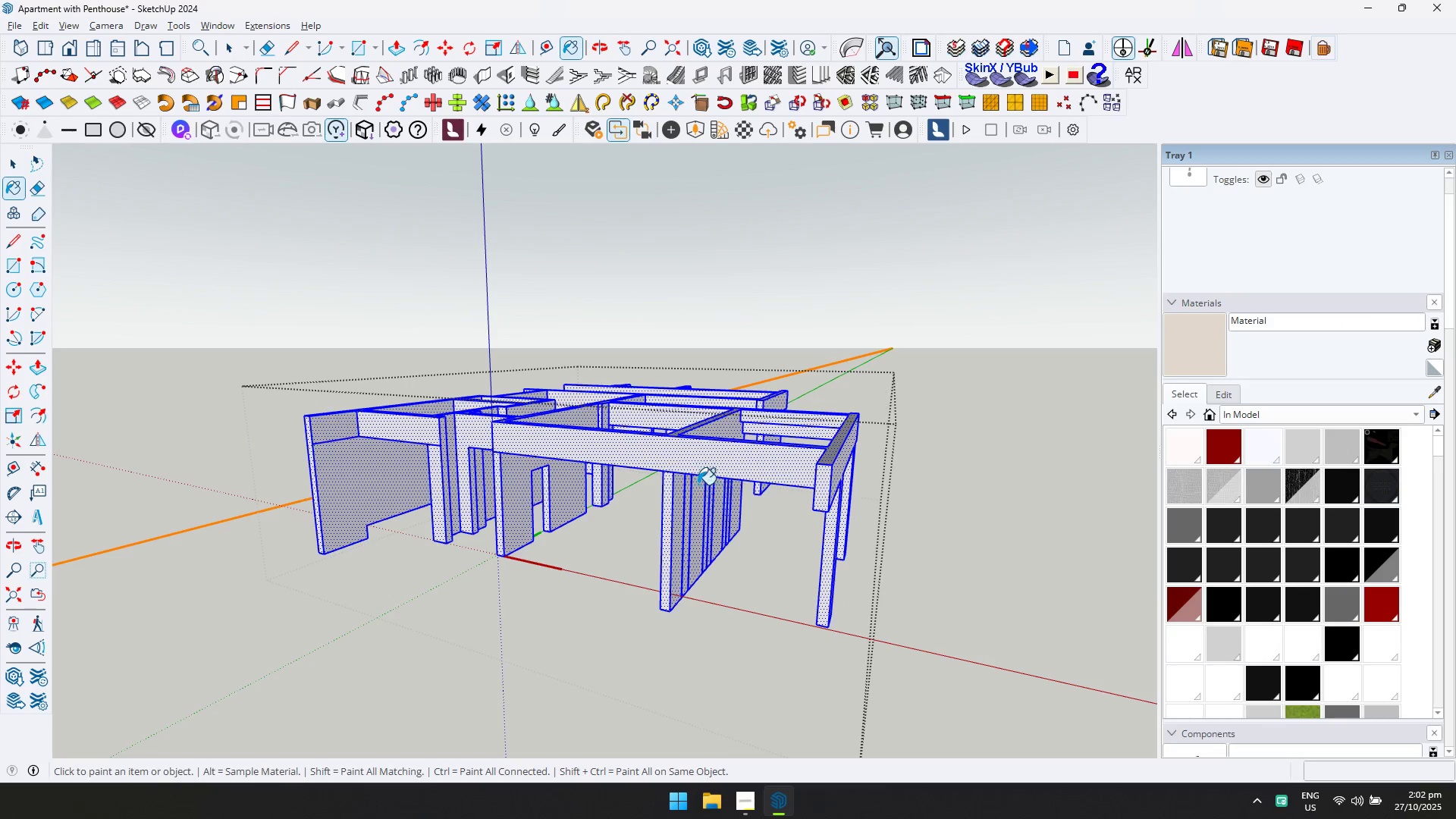 
left_click([696, 459])
 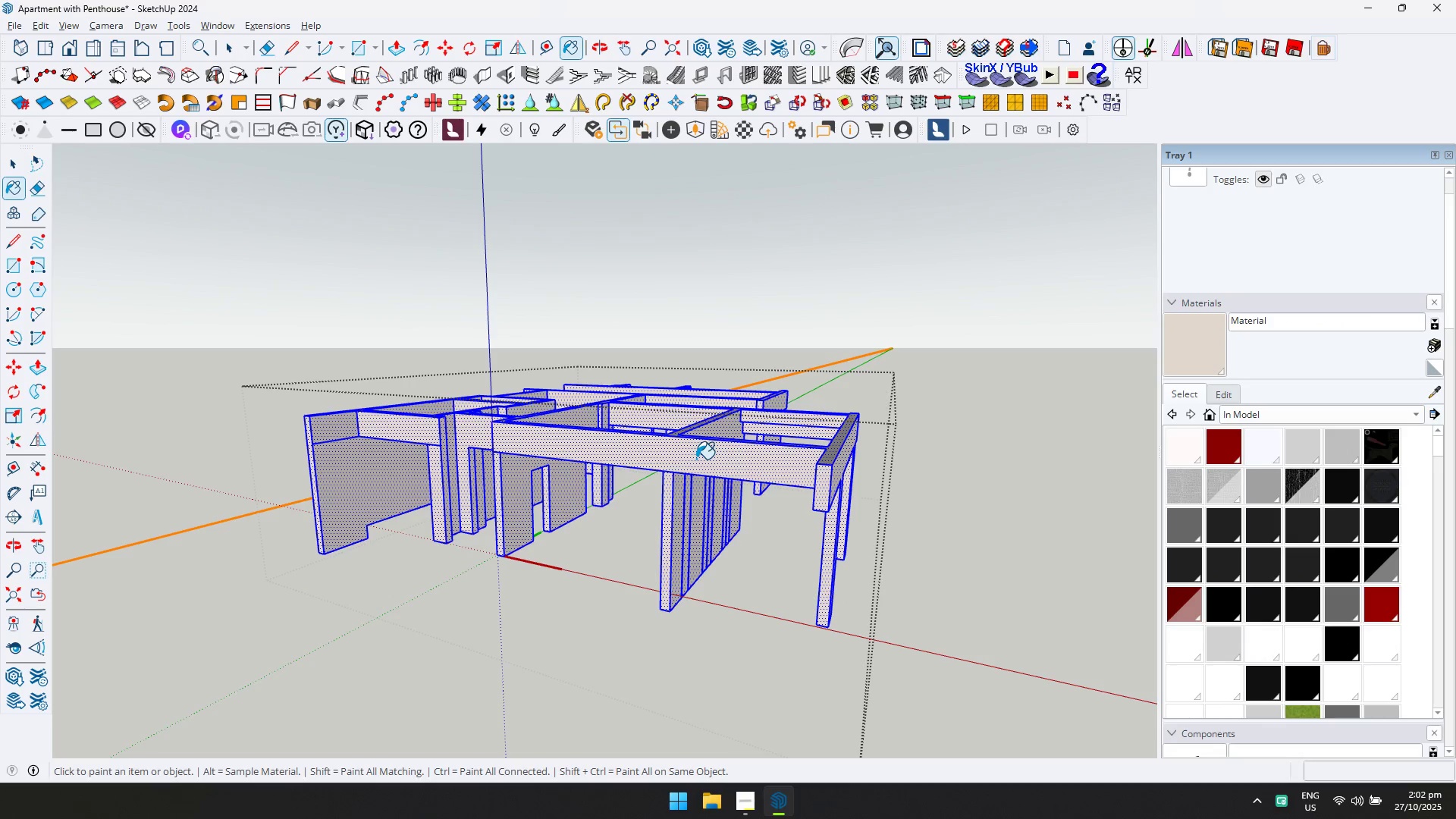 
key(Escape)
 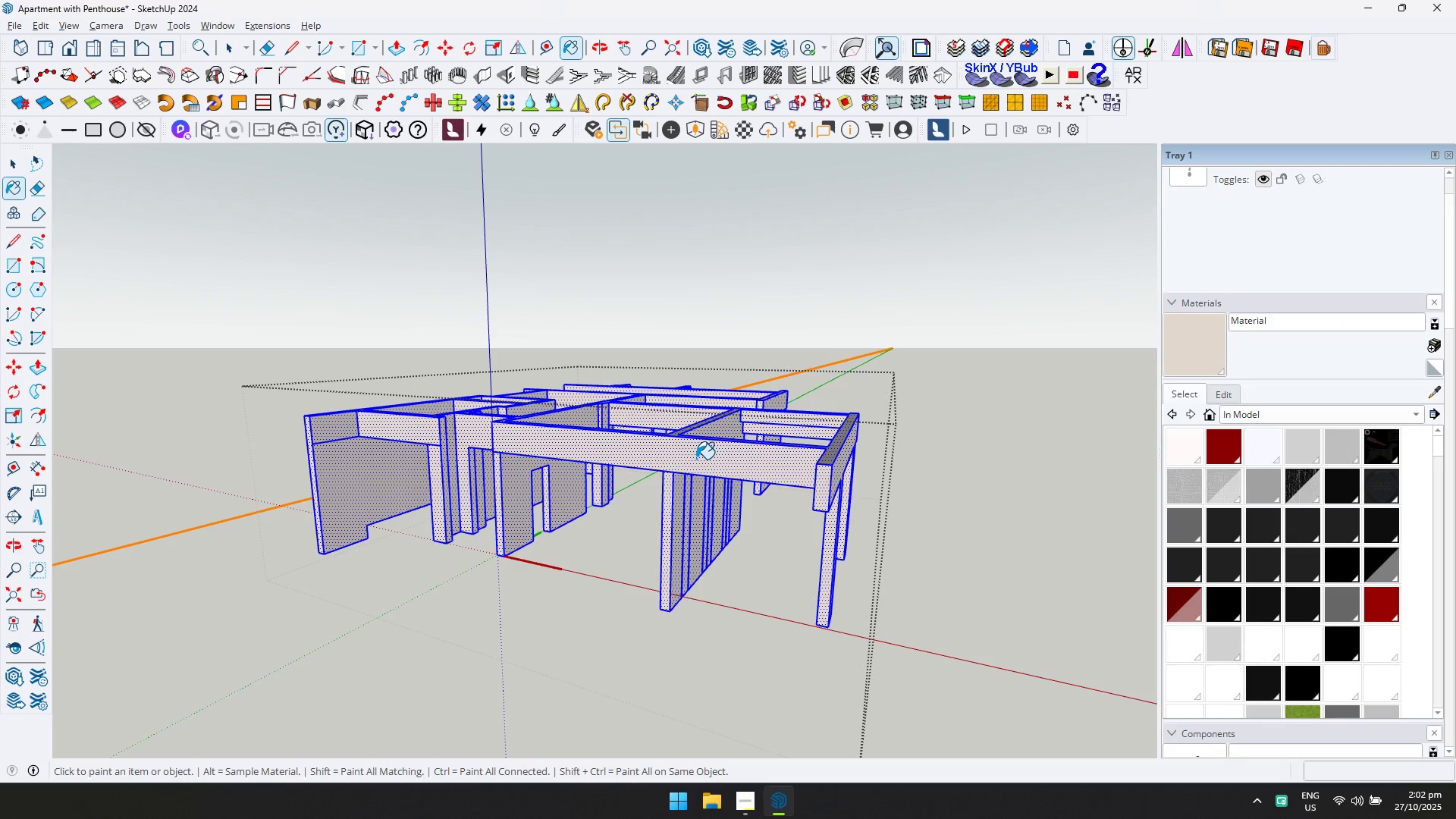 
key(Space)
 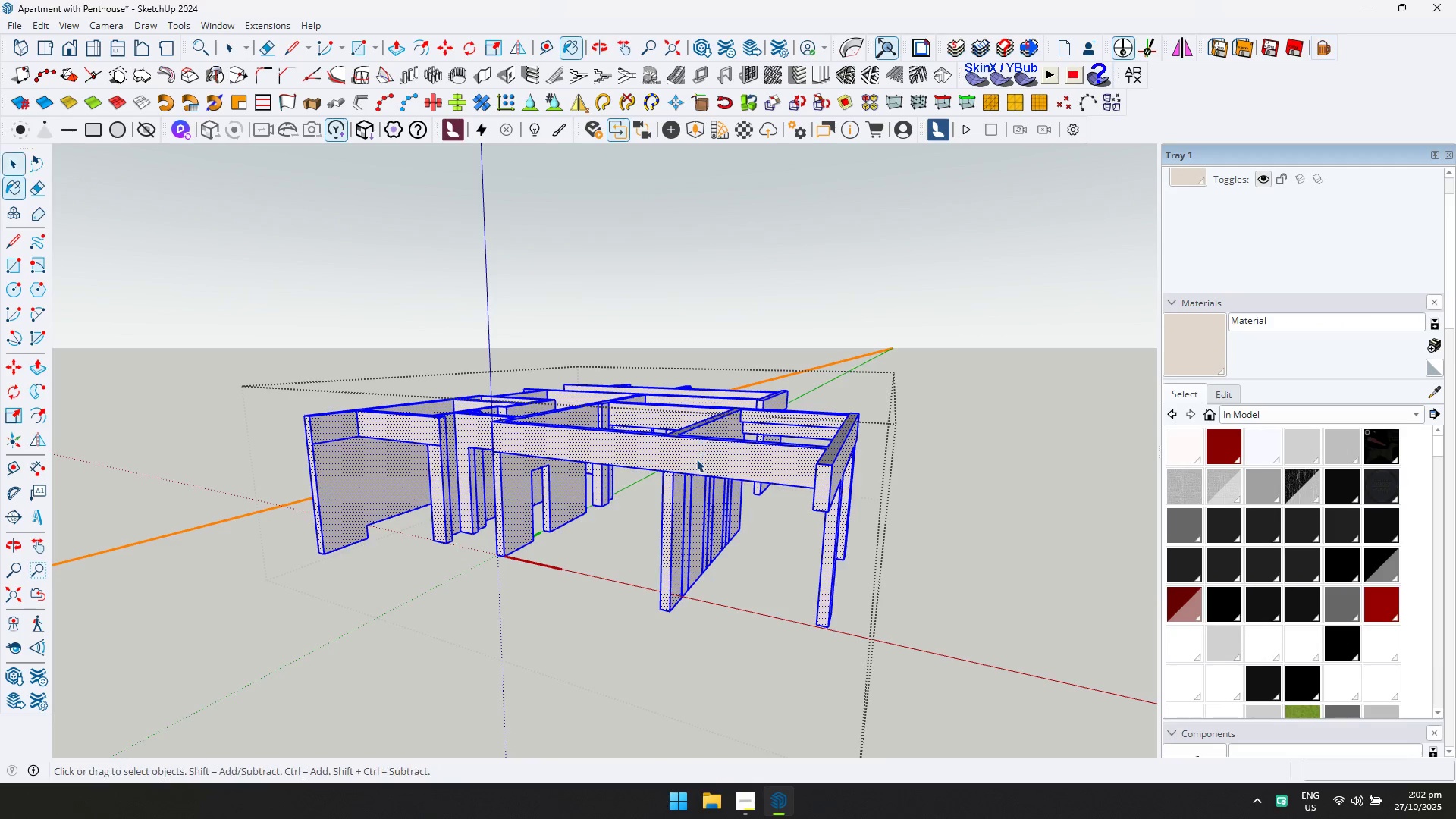 
key(Escape)
 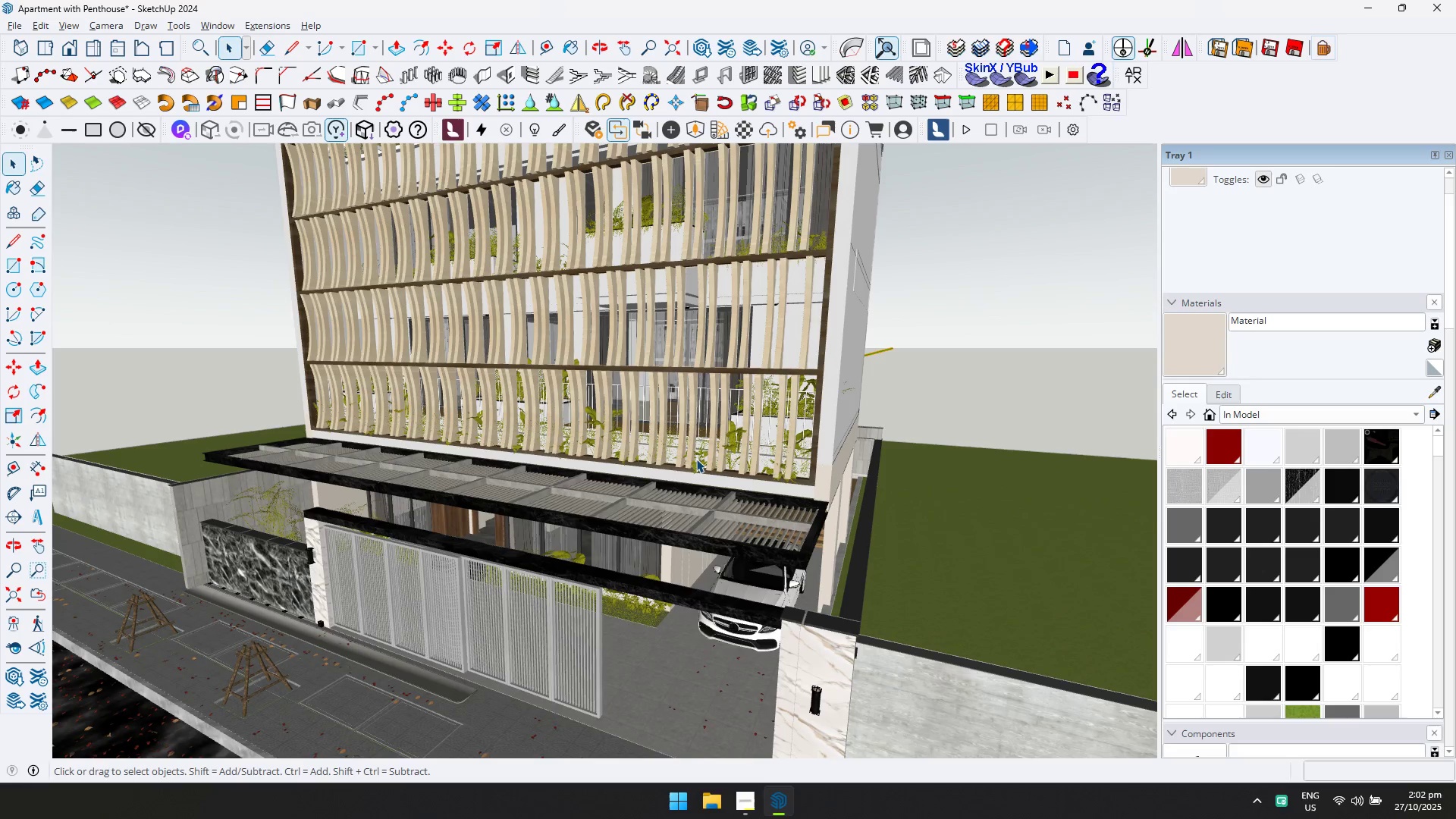 
scroll: coordinate [708, 454], scroll_direction: down, amount: 4.0
 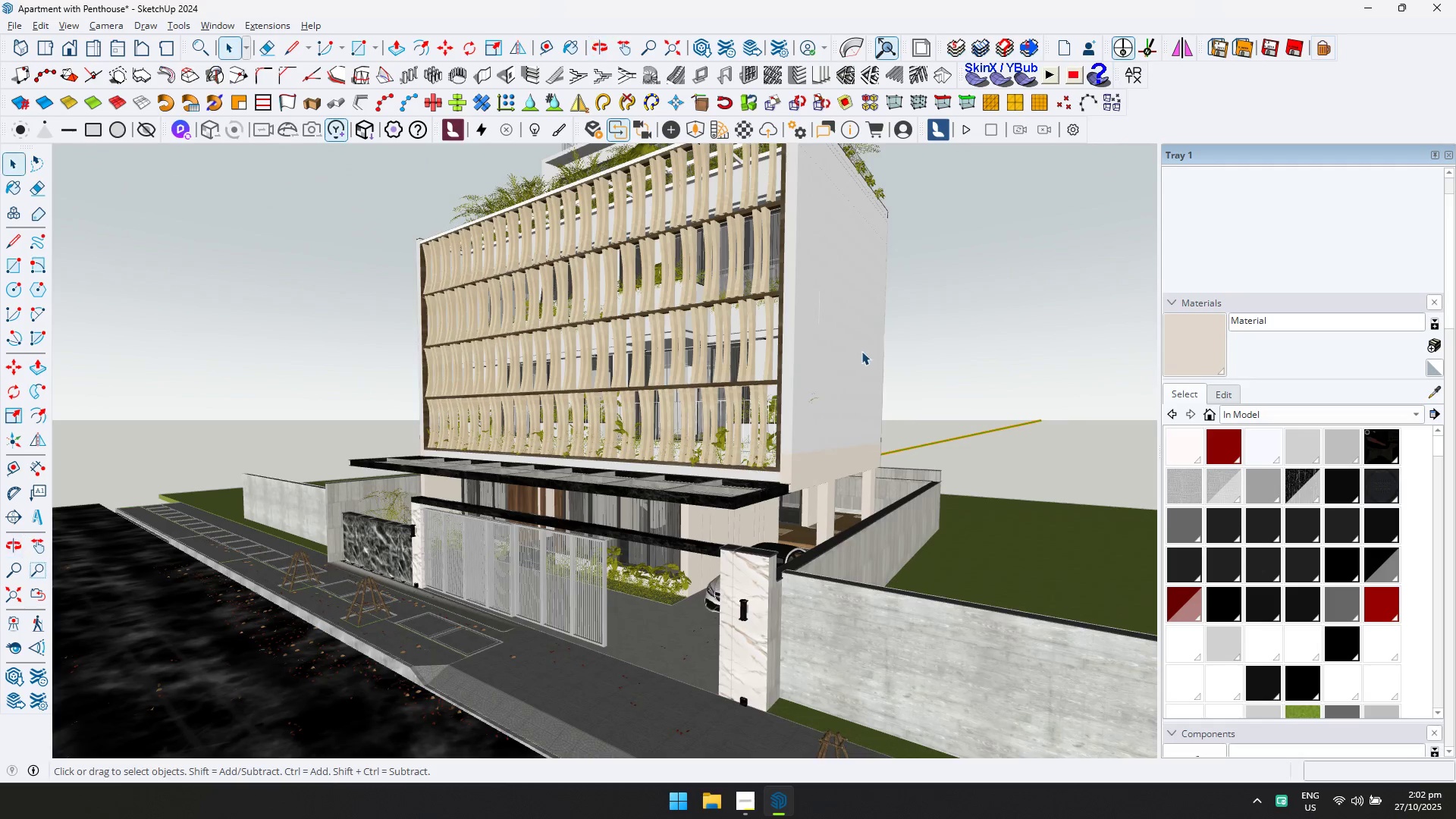 
double_click([869, 345])
 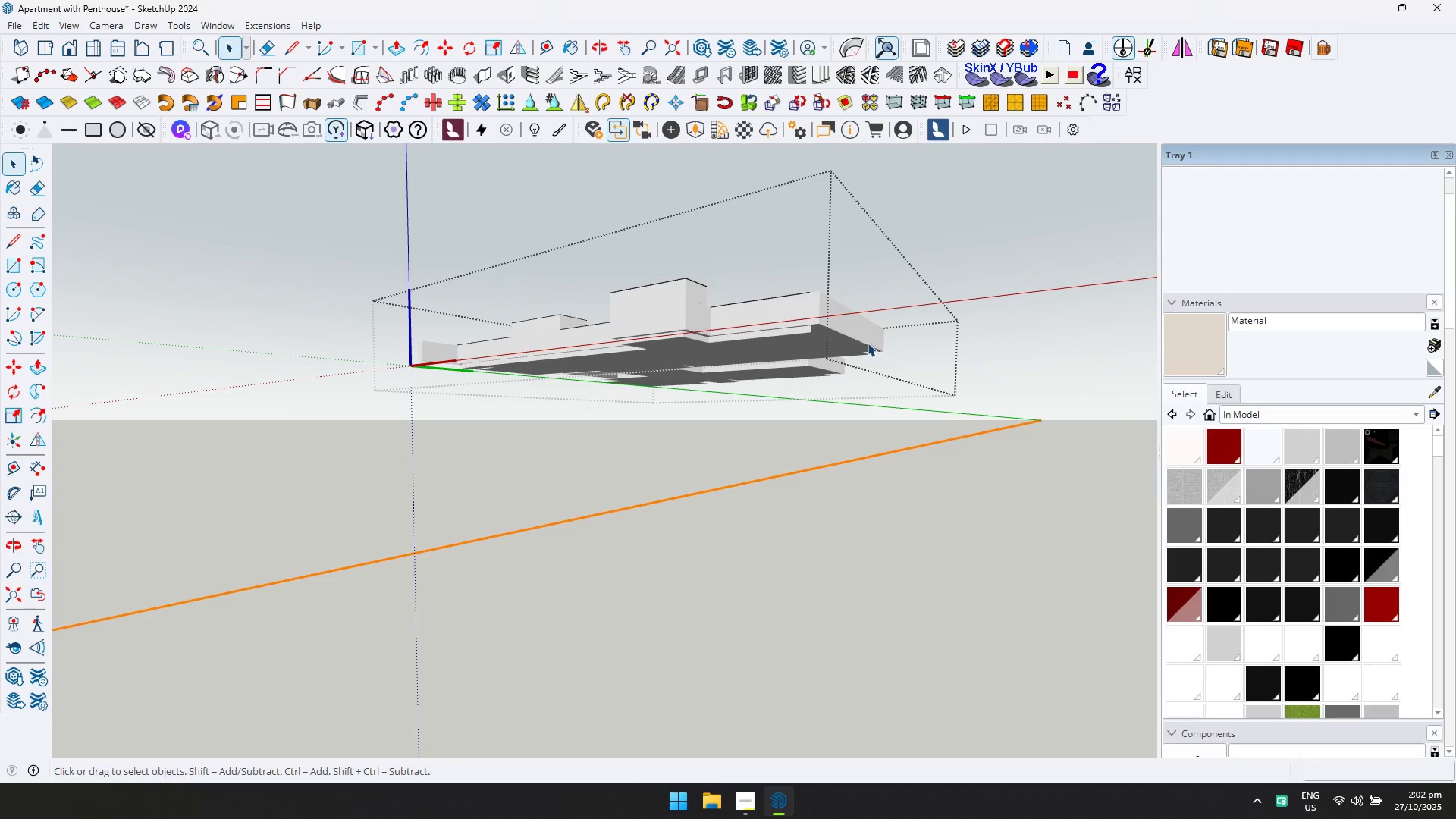 
left_click([854, 319])
 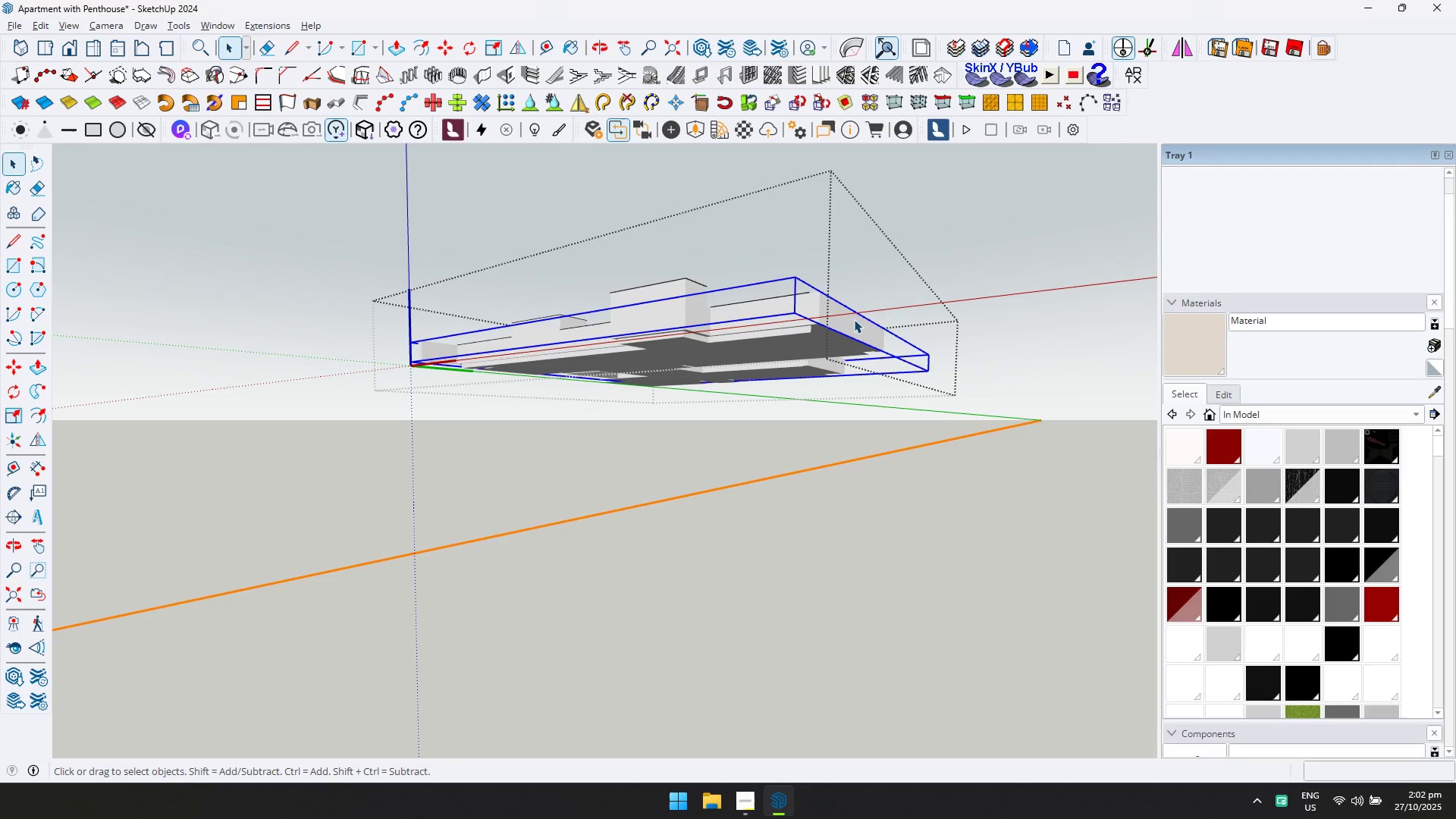 
key(Control+ControlLeft)
 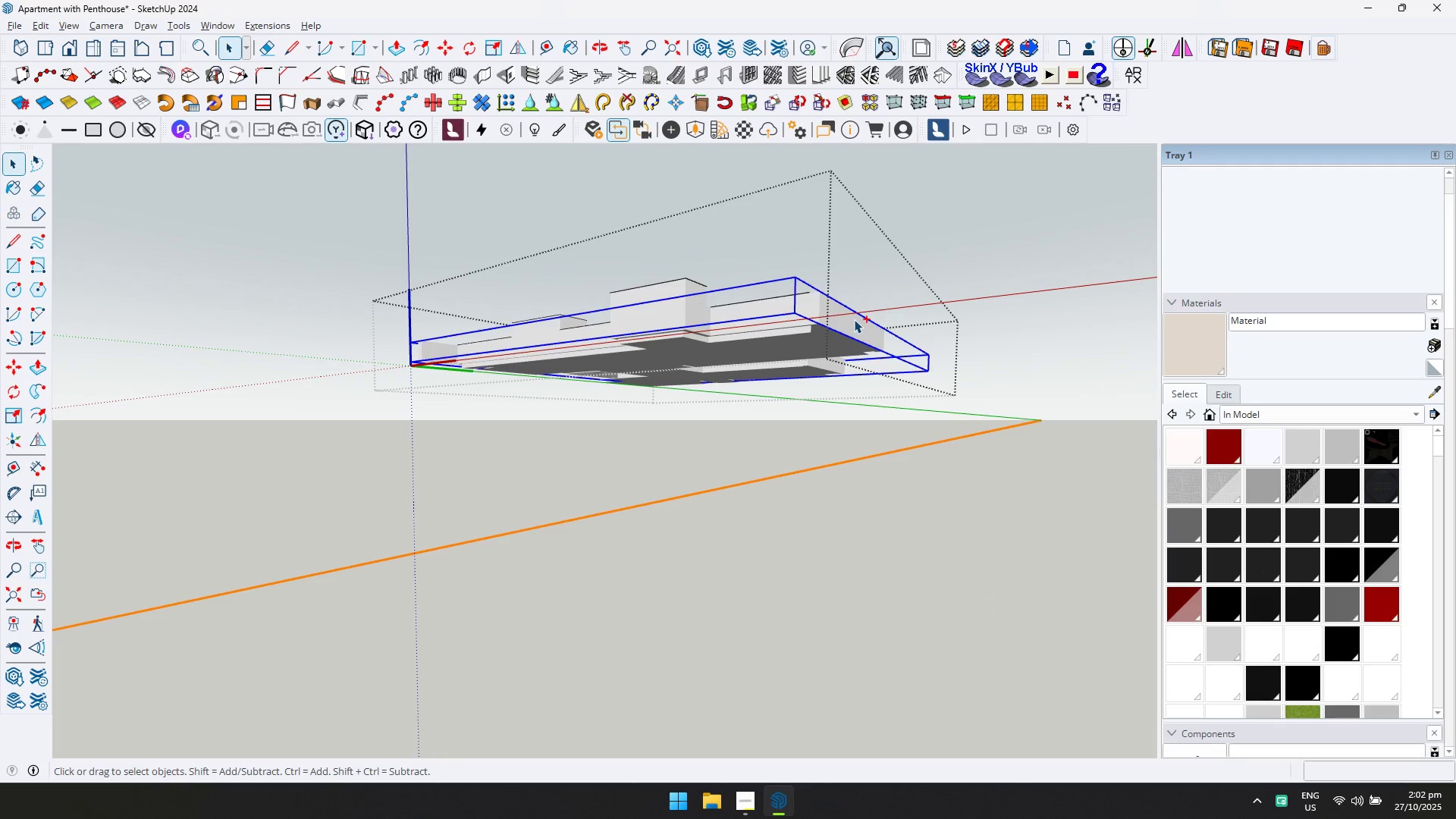 
key(Control+A)
 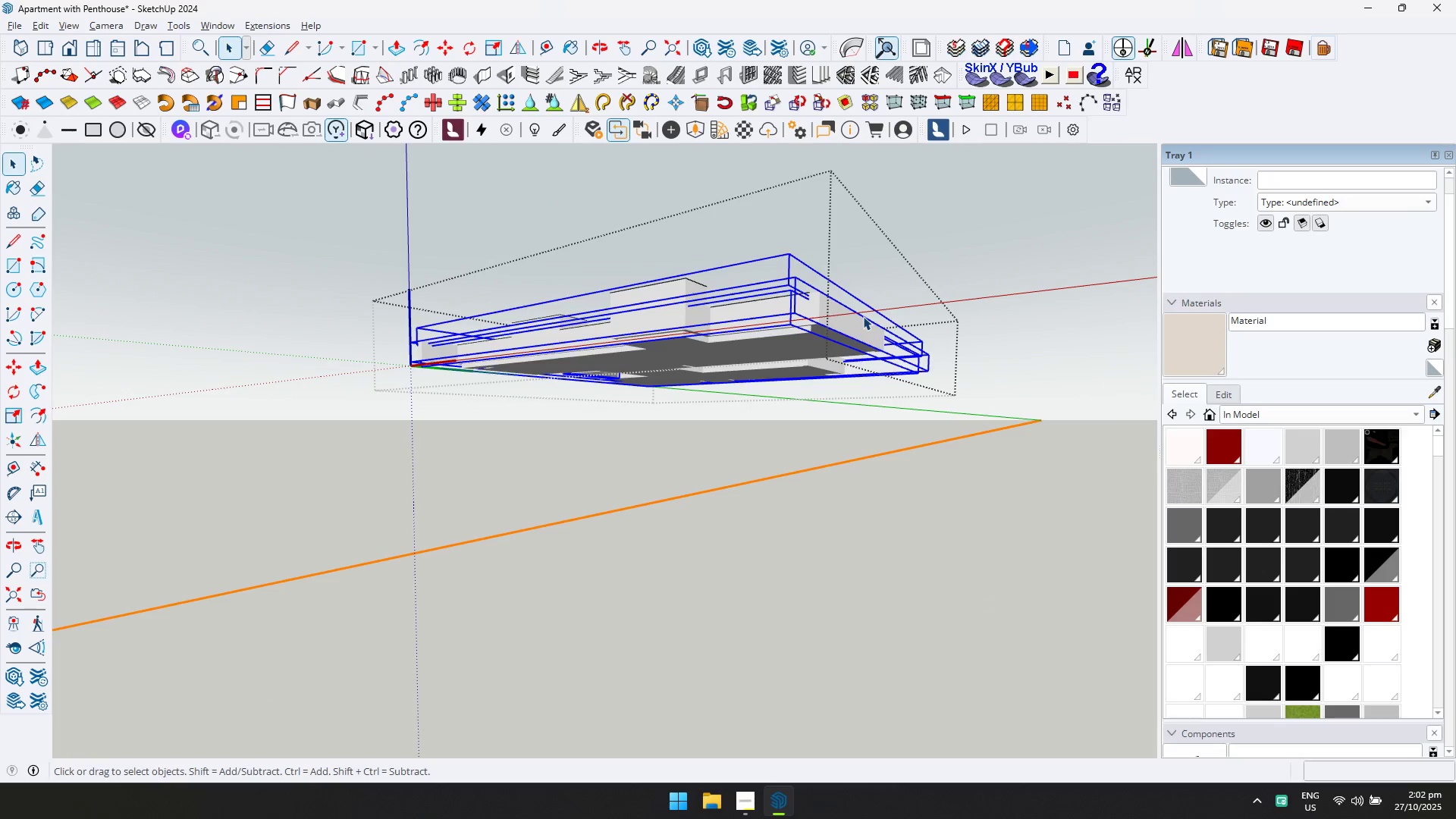 
double_click([863, 316])
 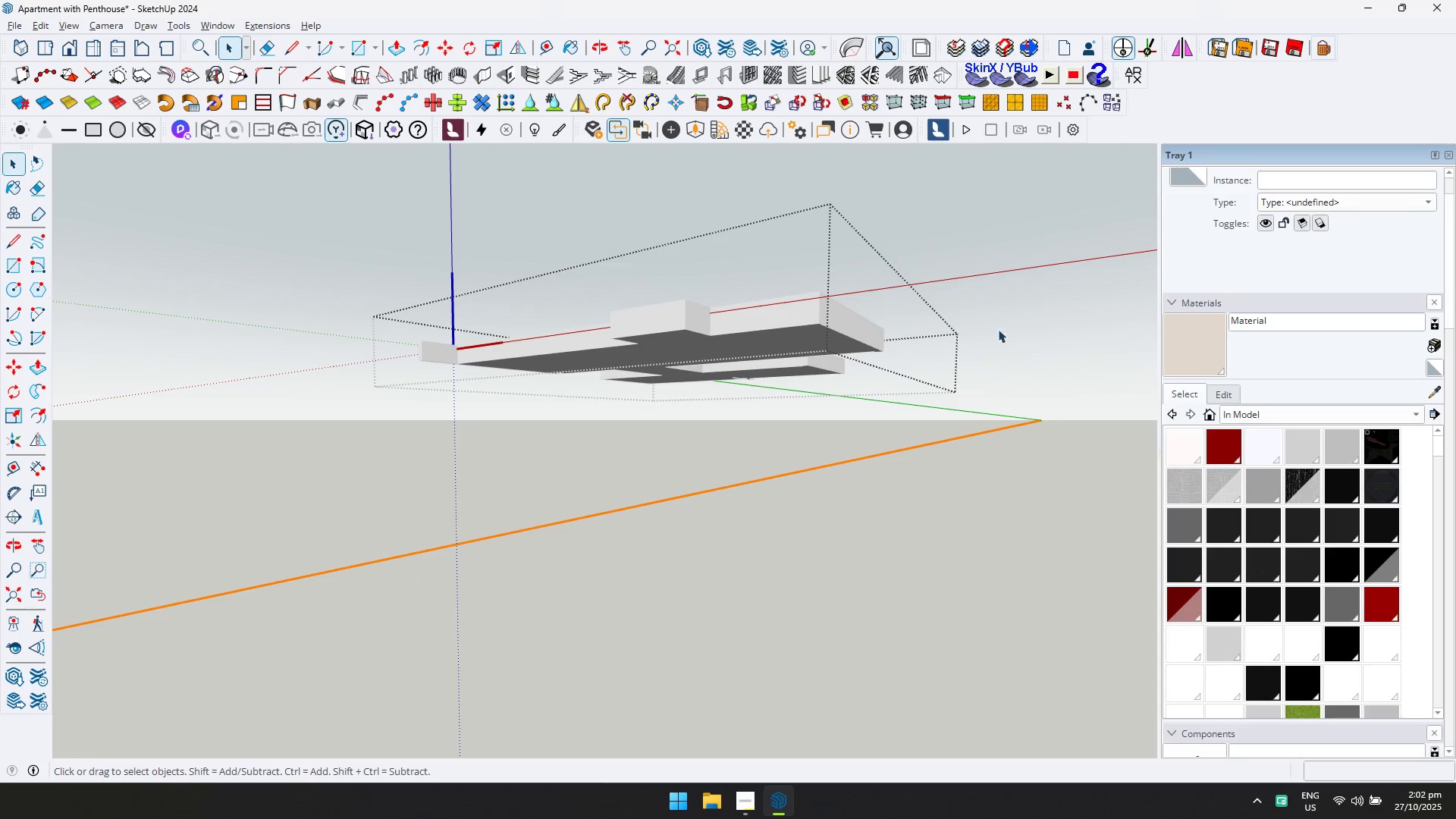 
key(Control+ControlLeft)
 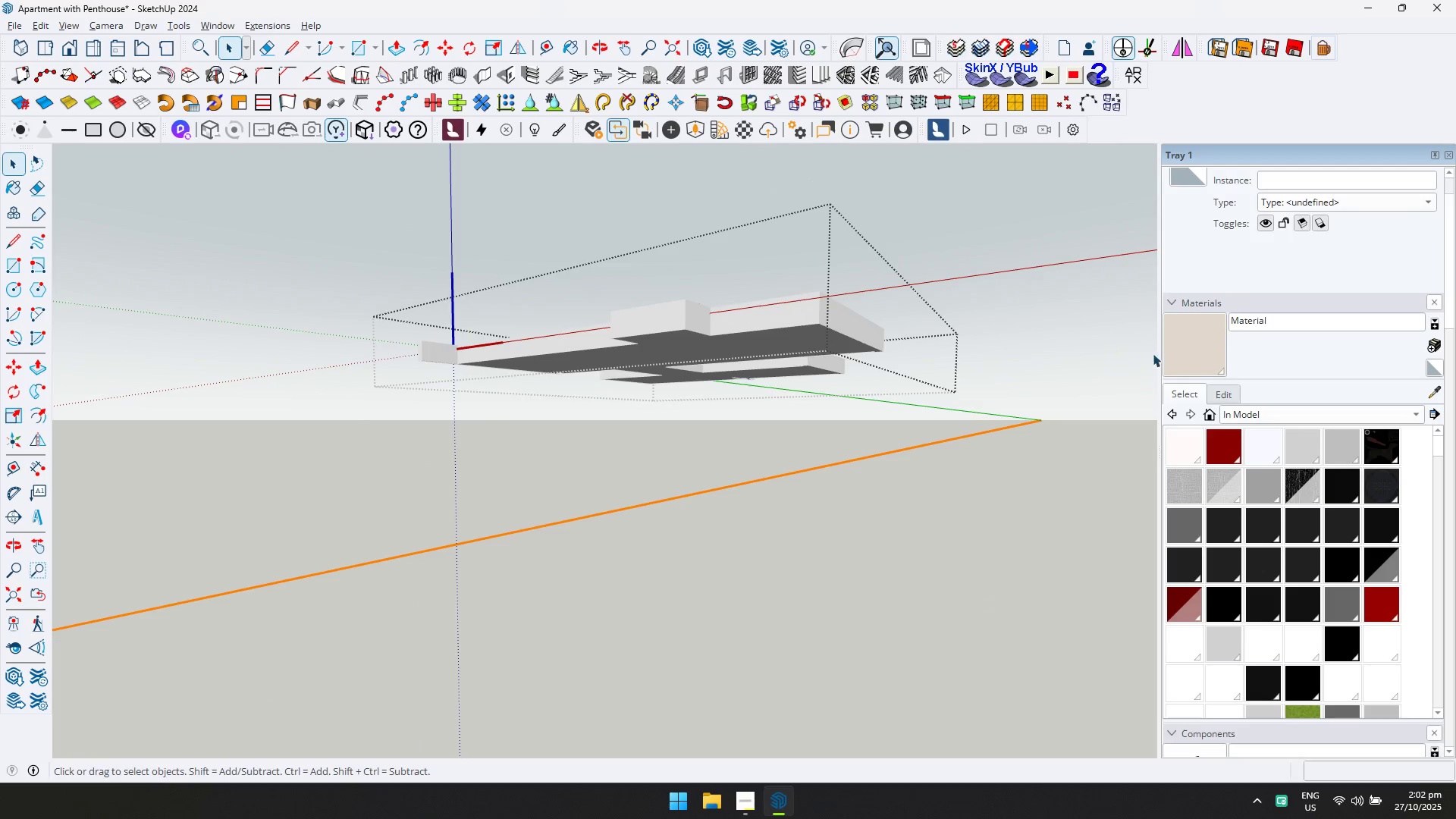 
key(Control+A)
 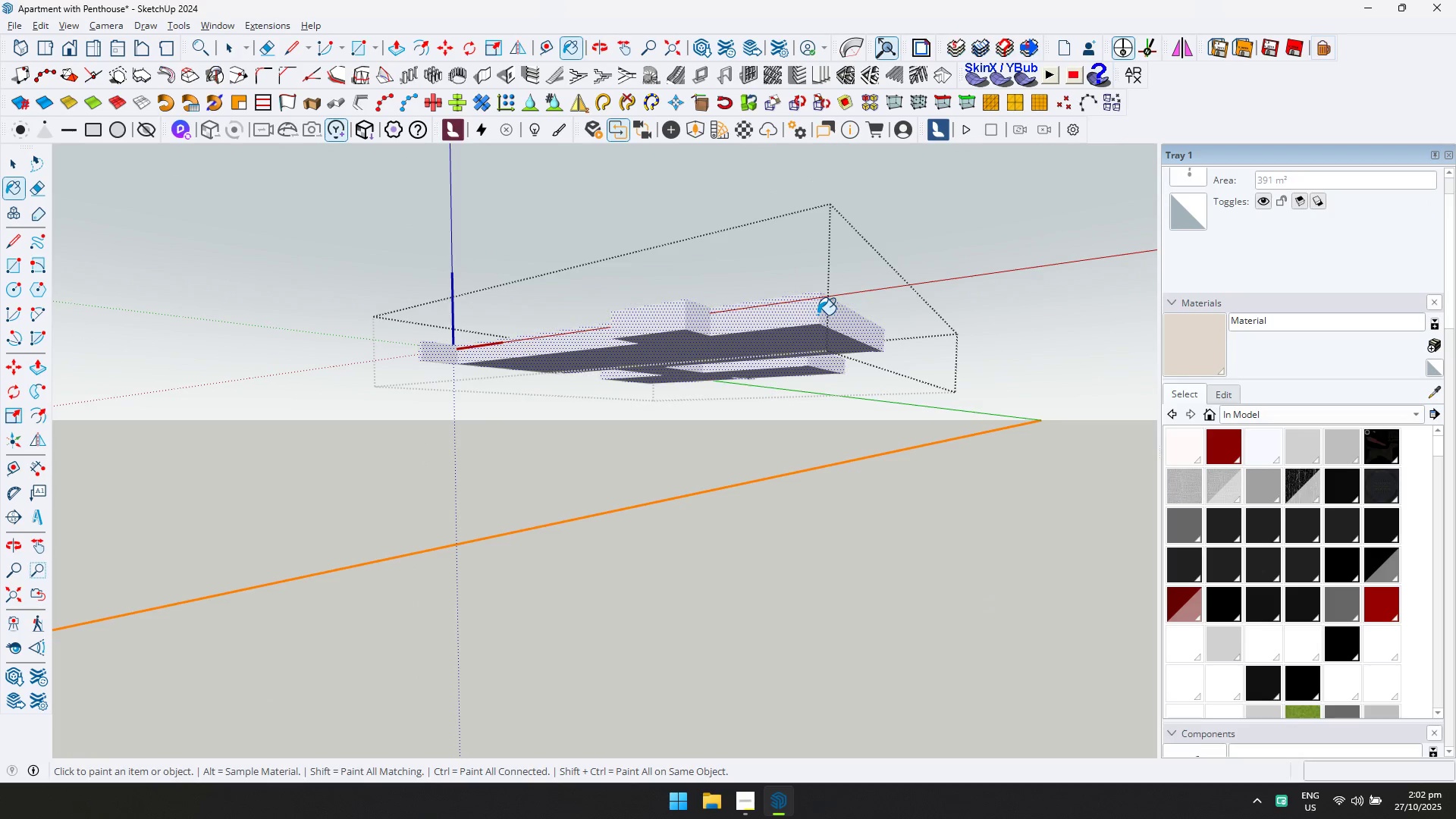 
left_click([816, 315])
 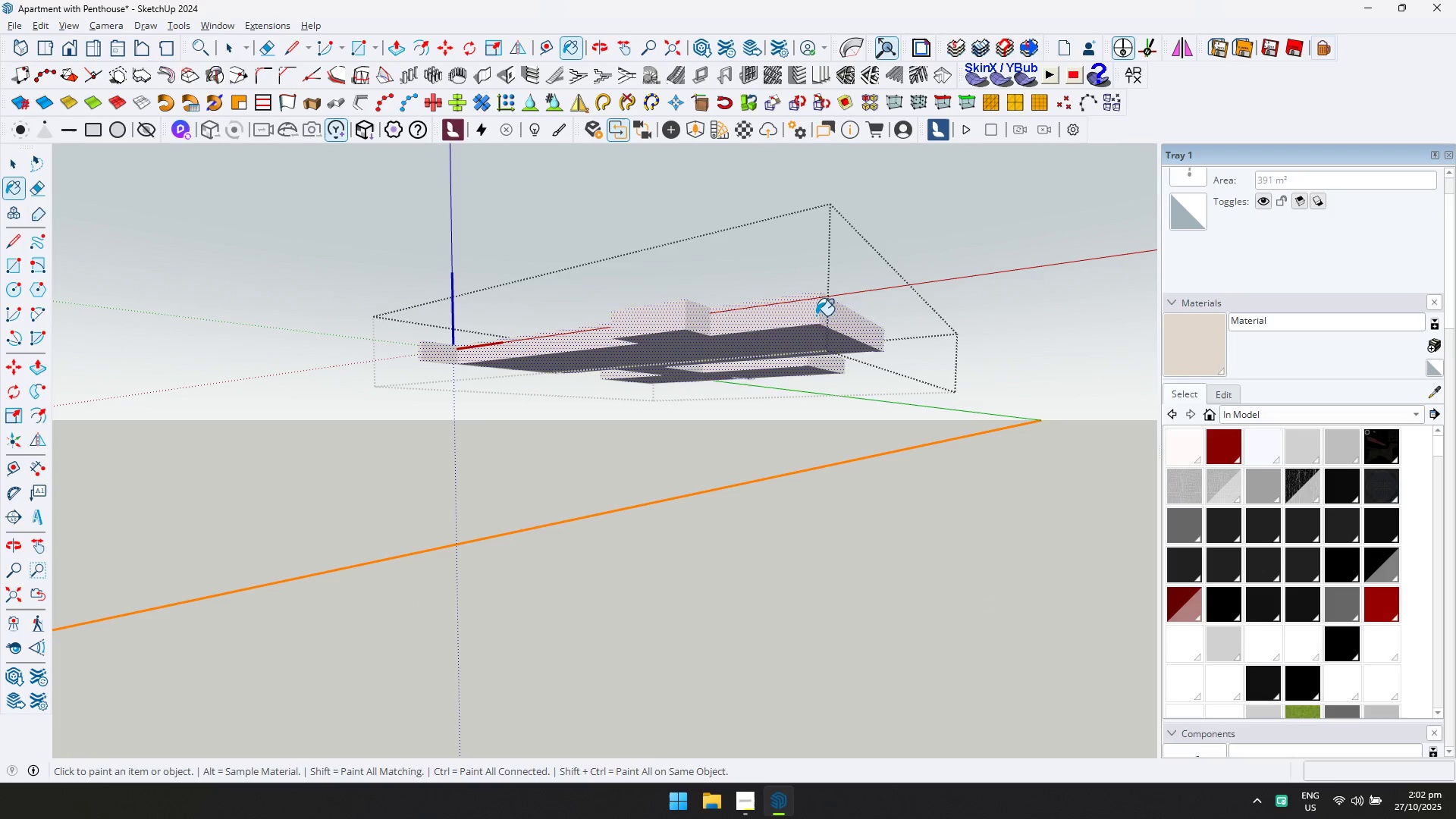 
key(Escape)
 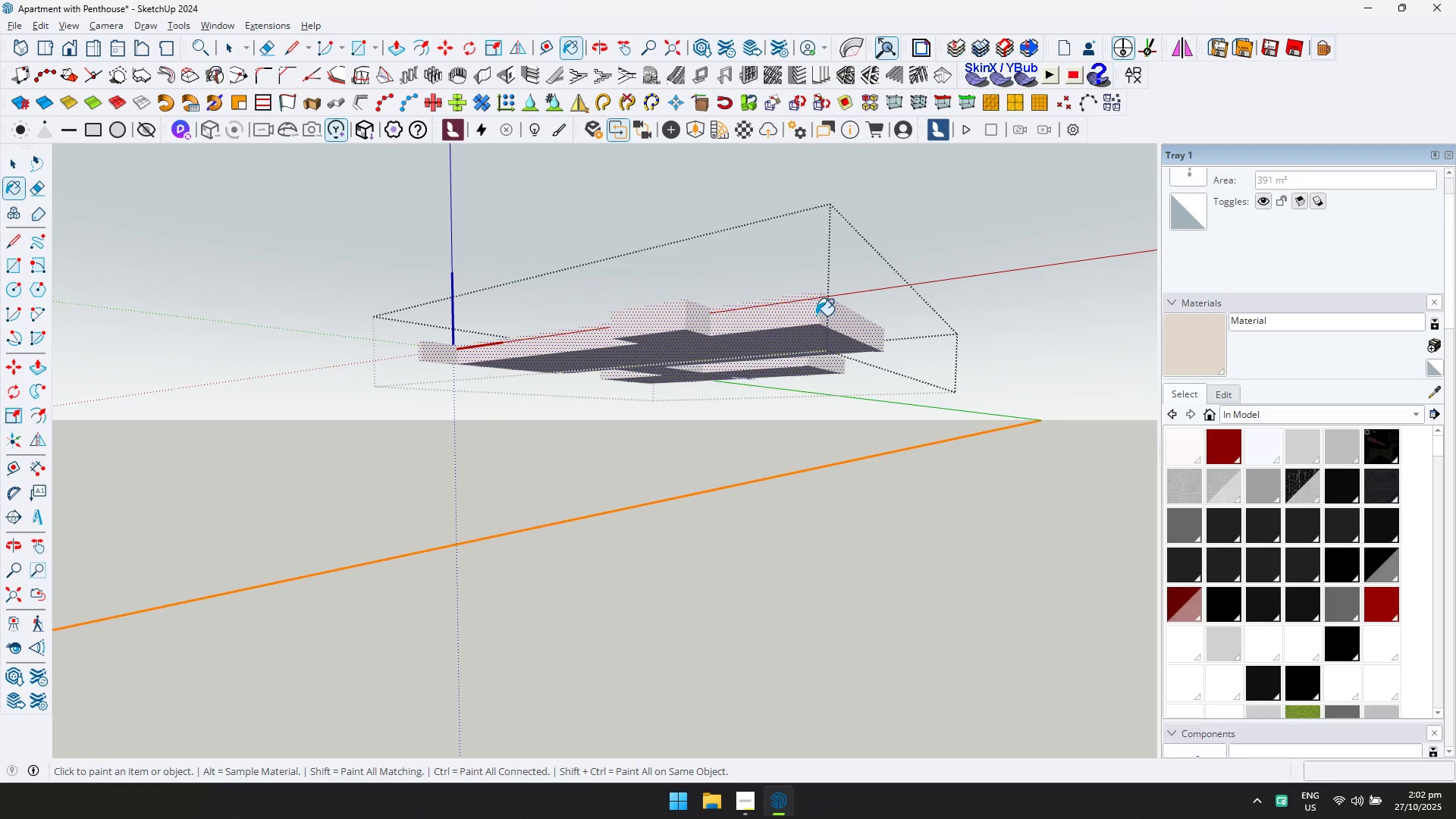 
key(Space)
 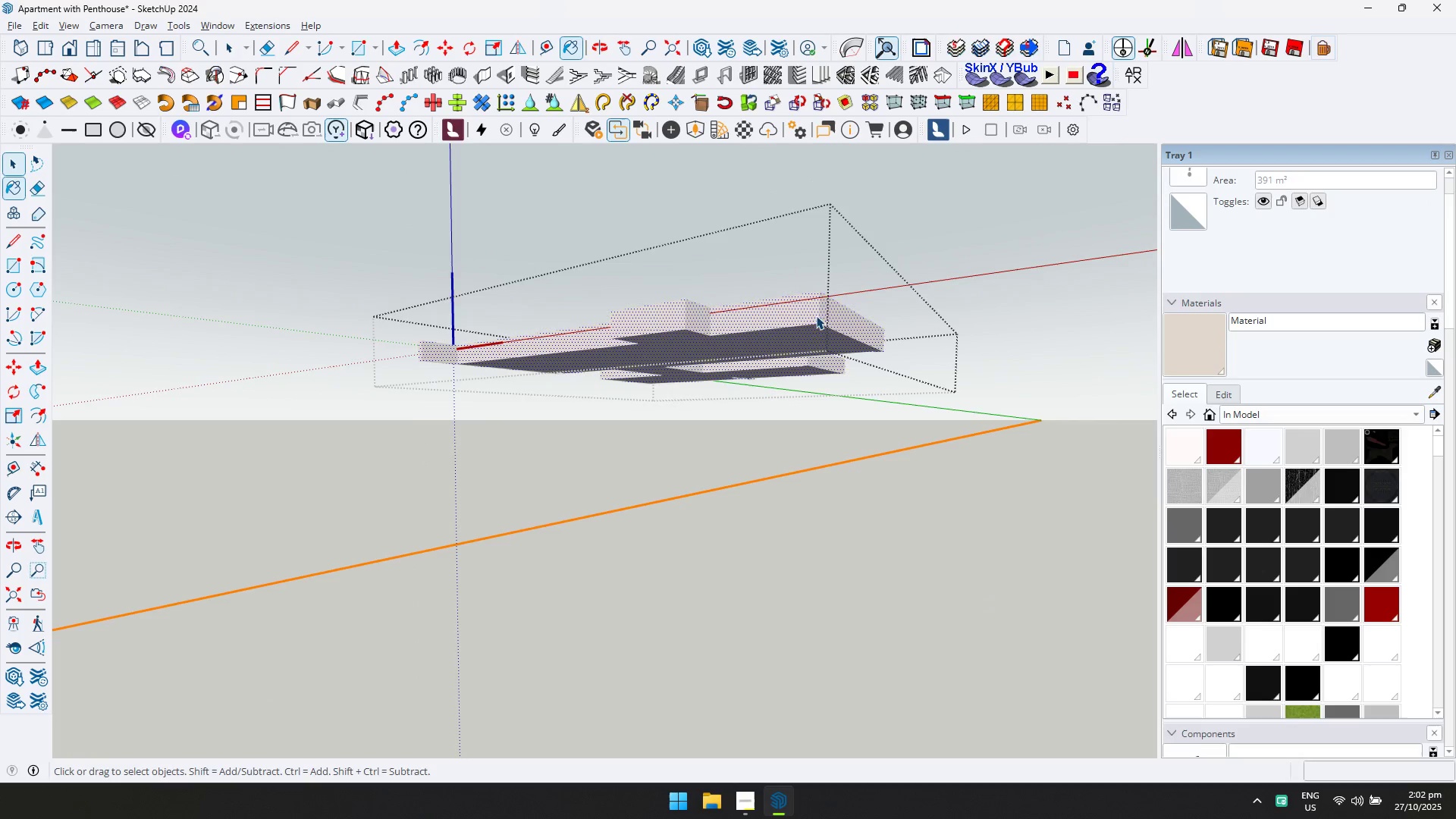 
key(Escape)
 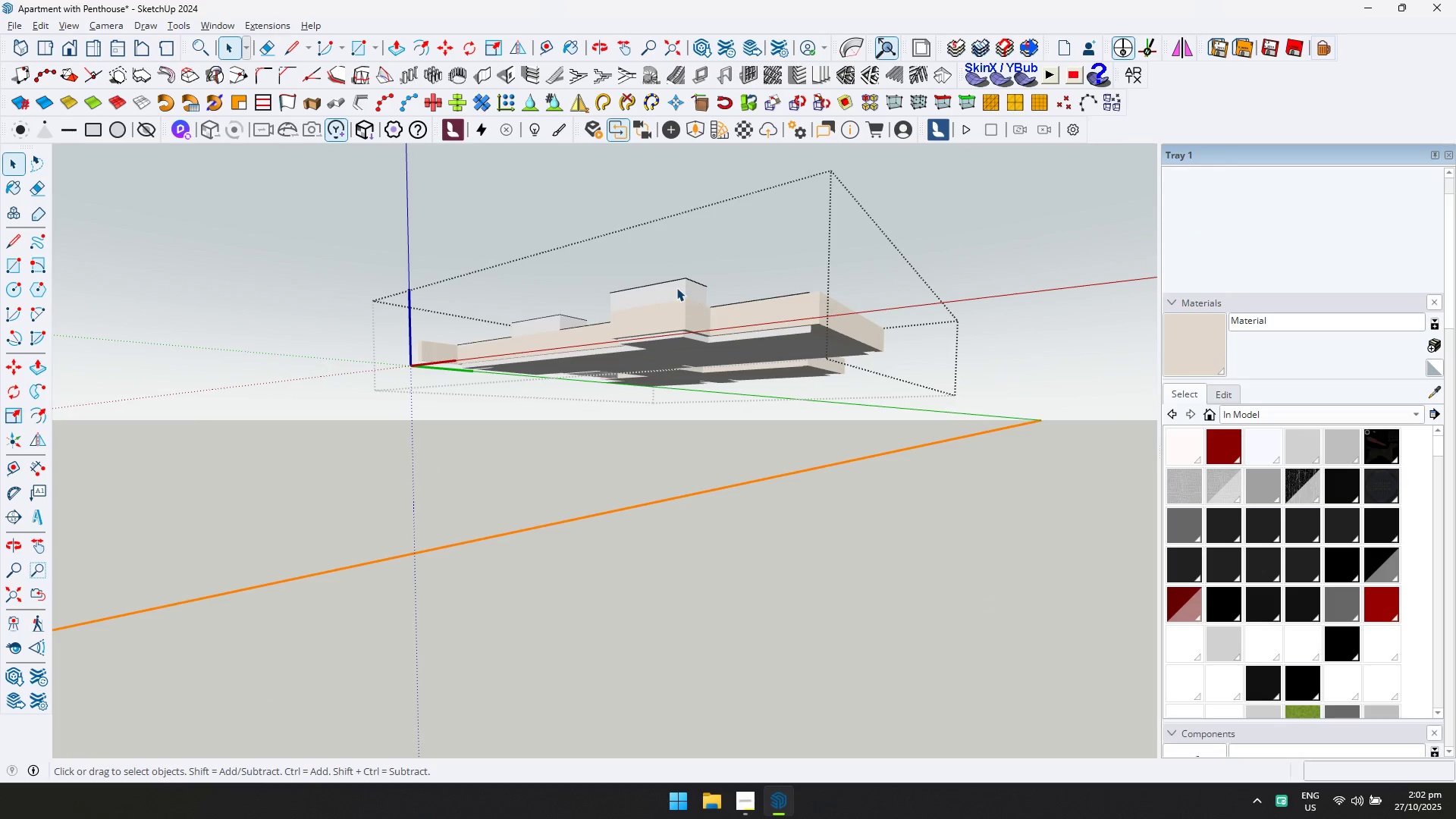 
double_click([676, 287])
 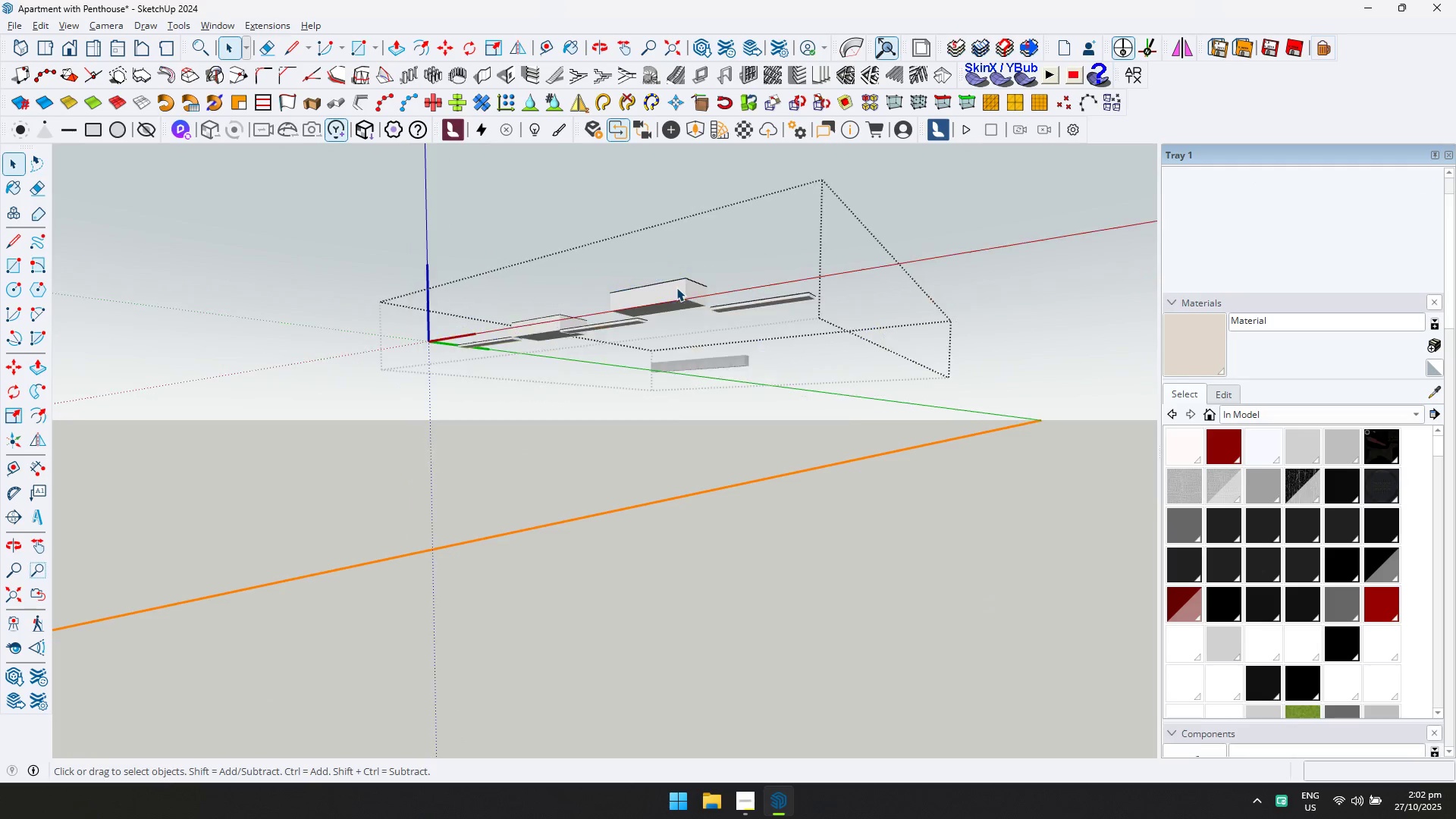 
key(Control+ControlLeft)
 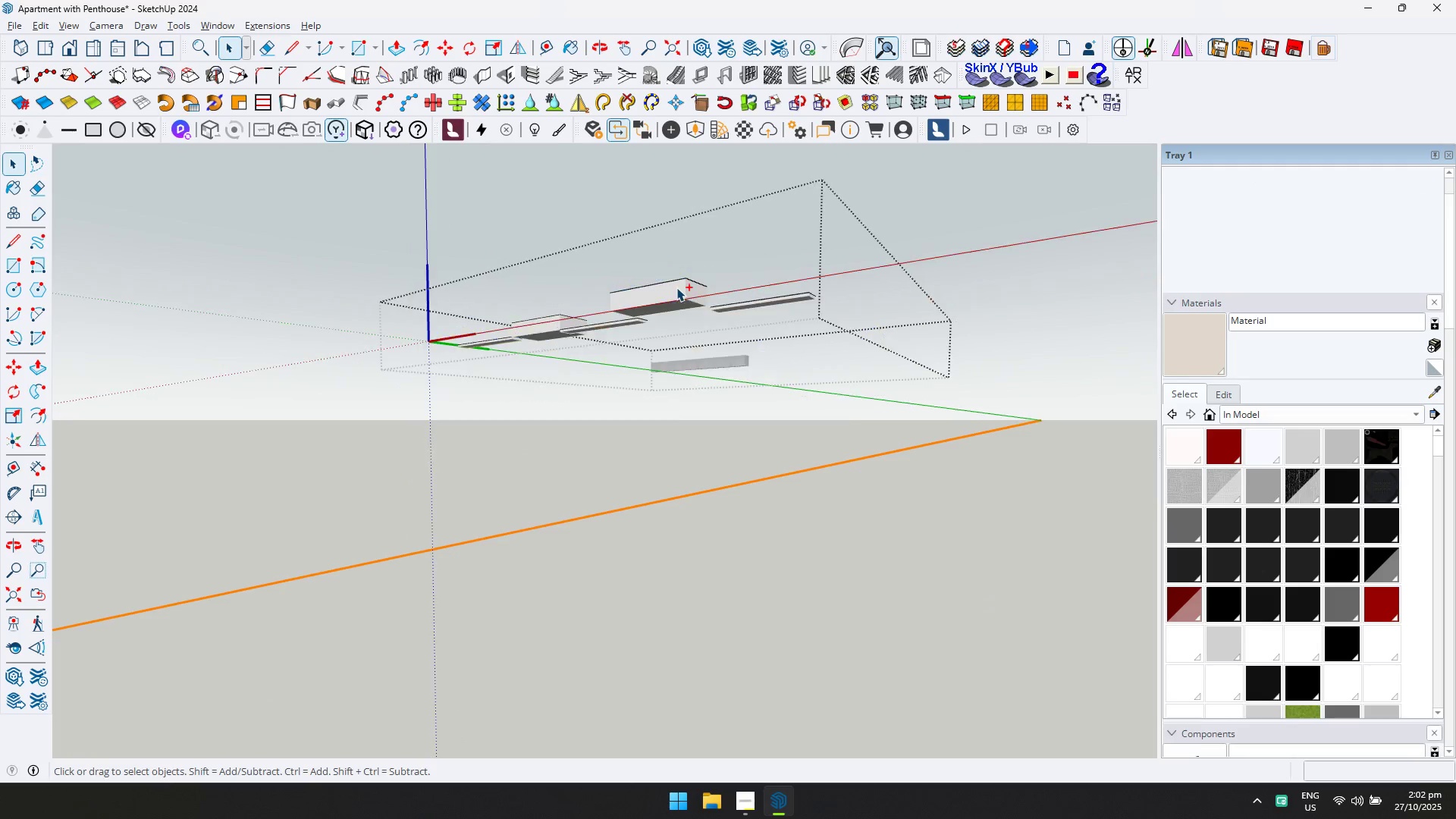 
key(Control+A)
 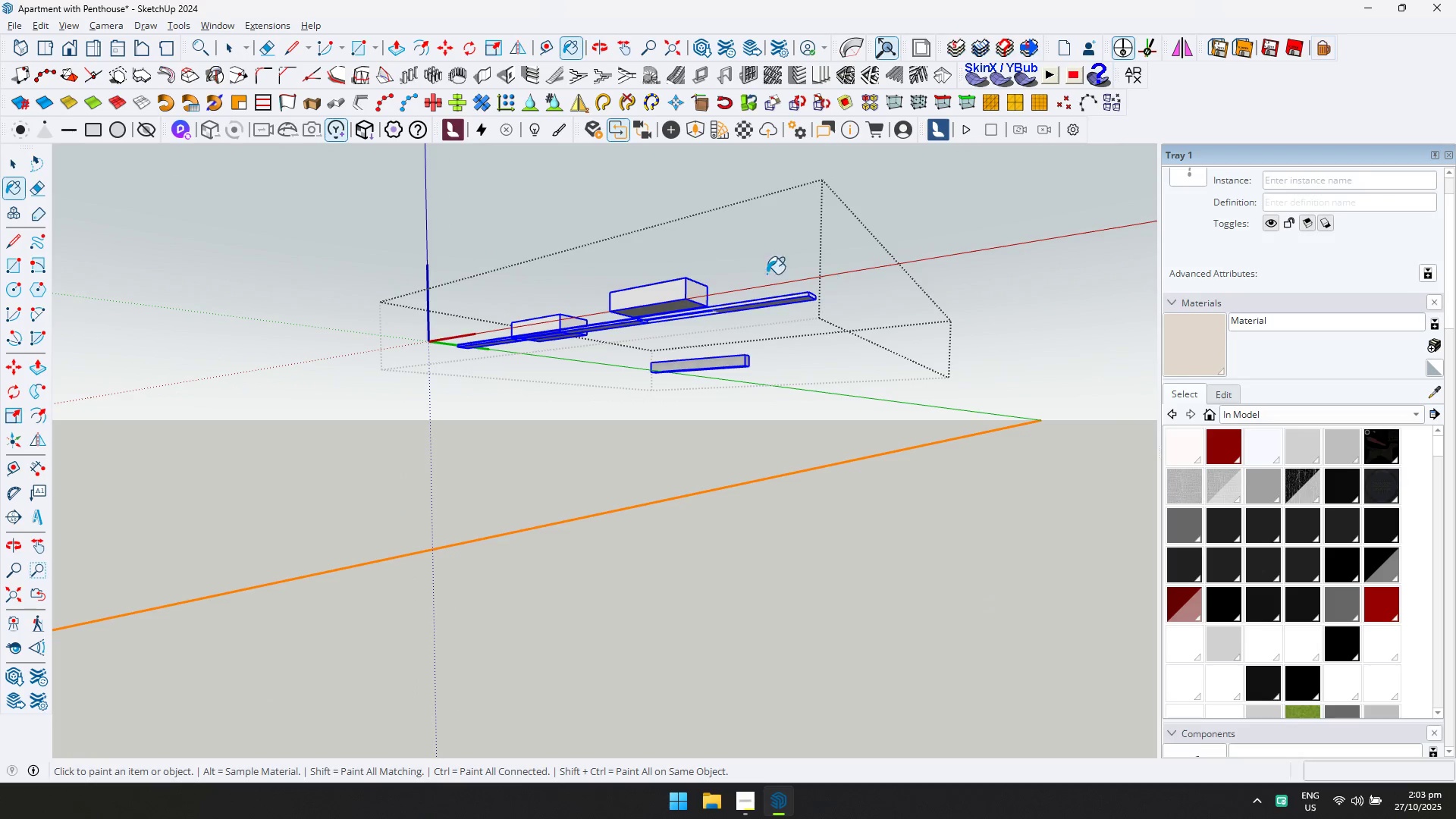 
double_click([673, 293])
 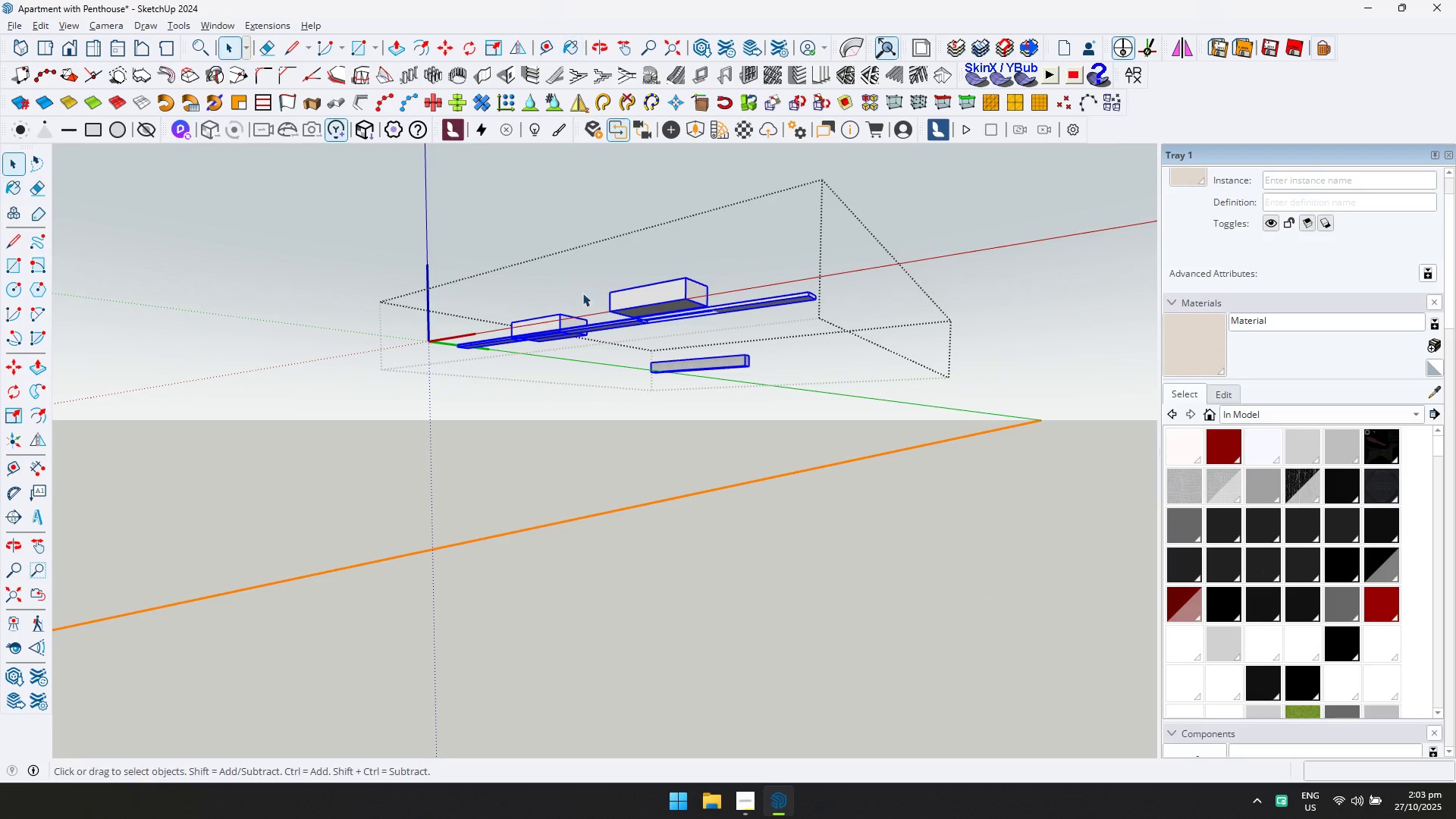 
double_click([661, 301])
 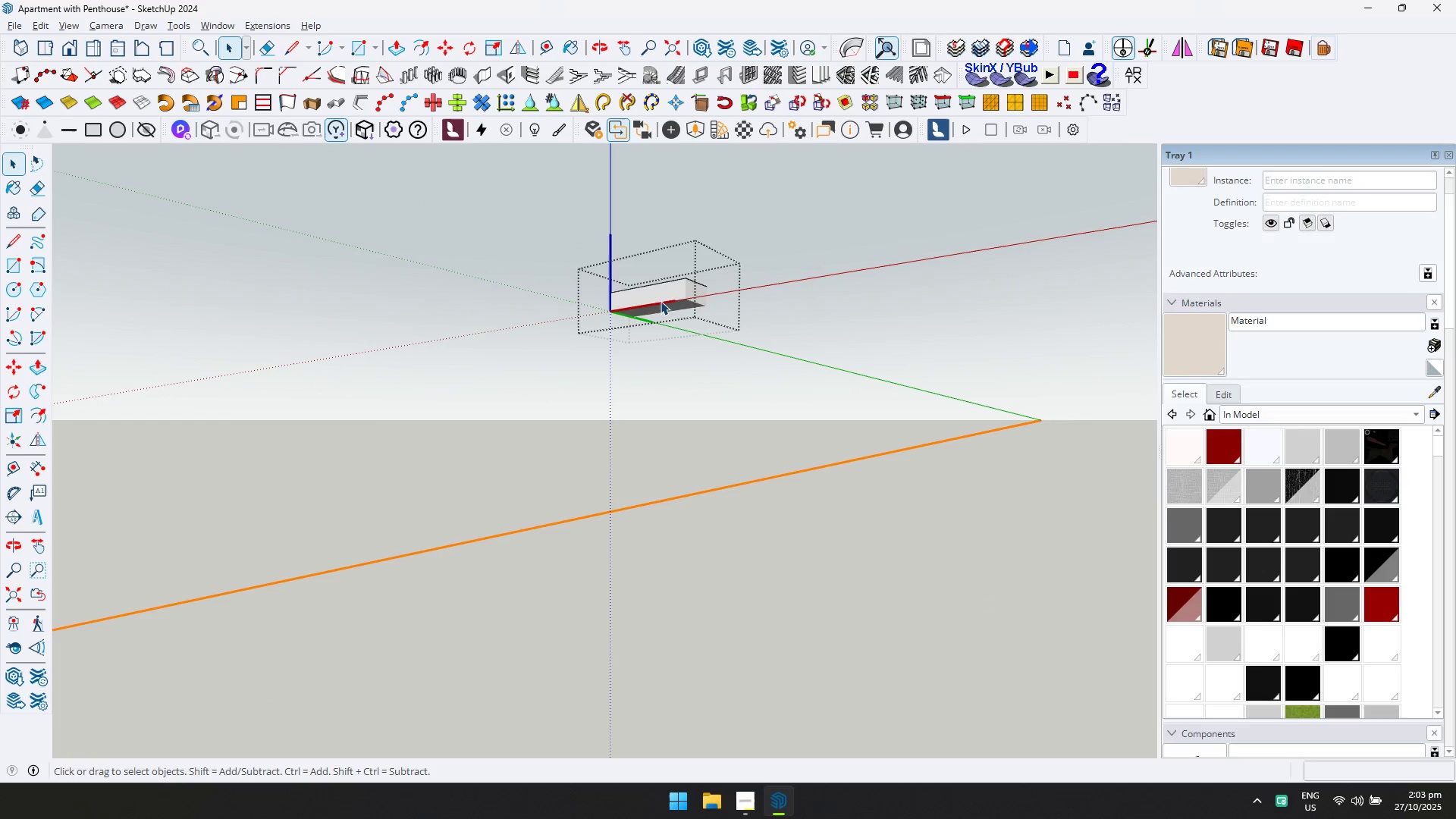 
key(Control+A)
 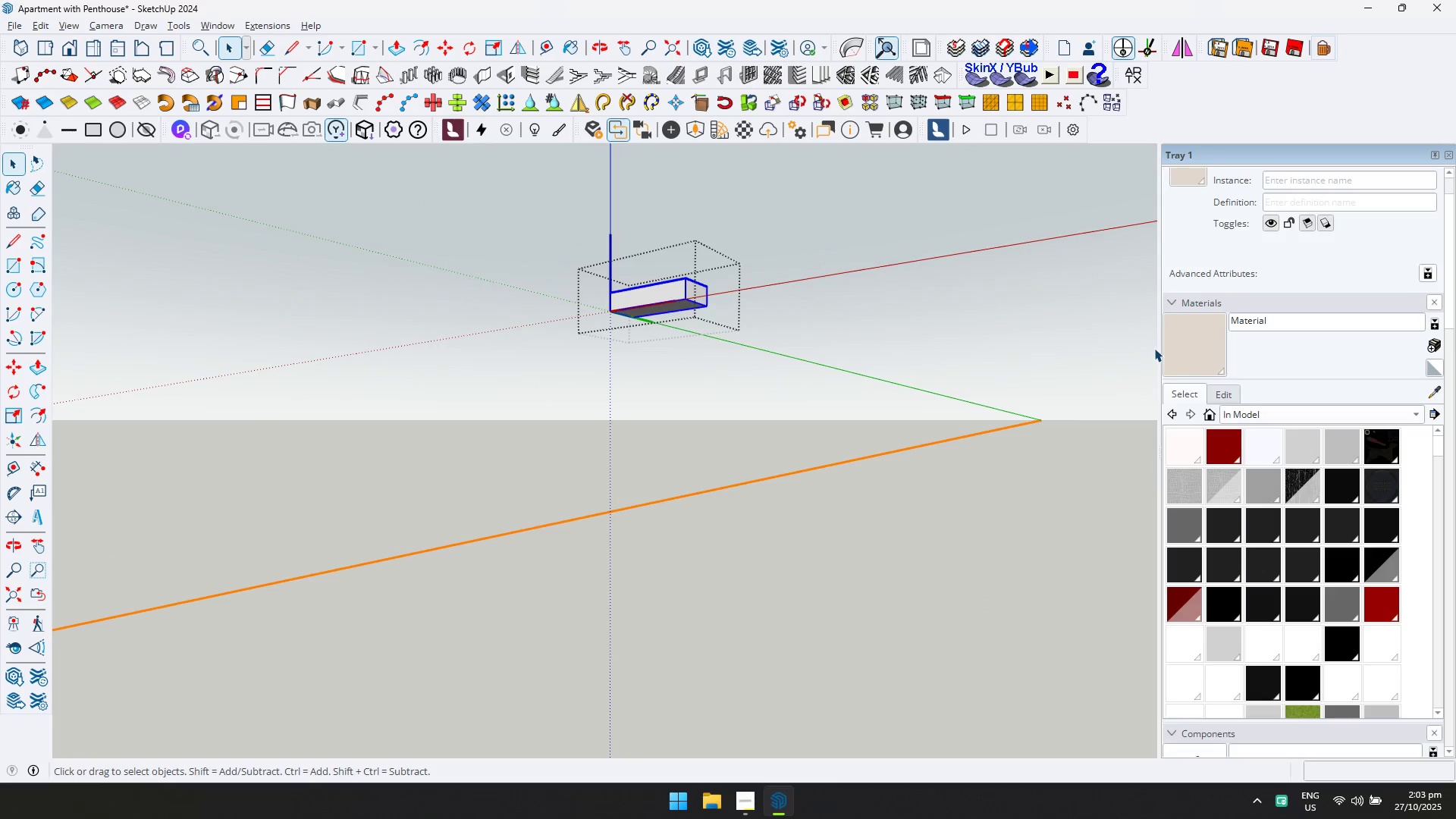 
key(Escape)
 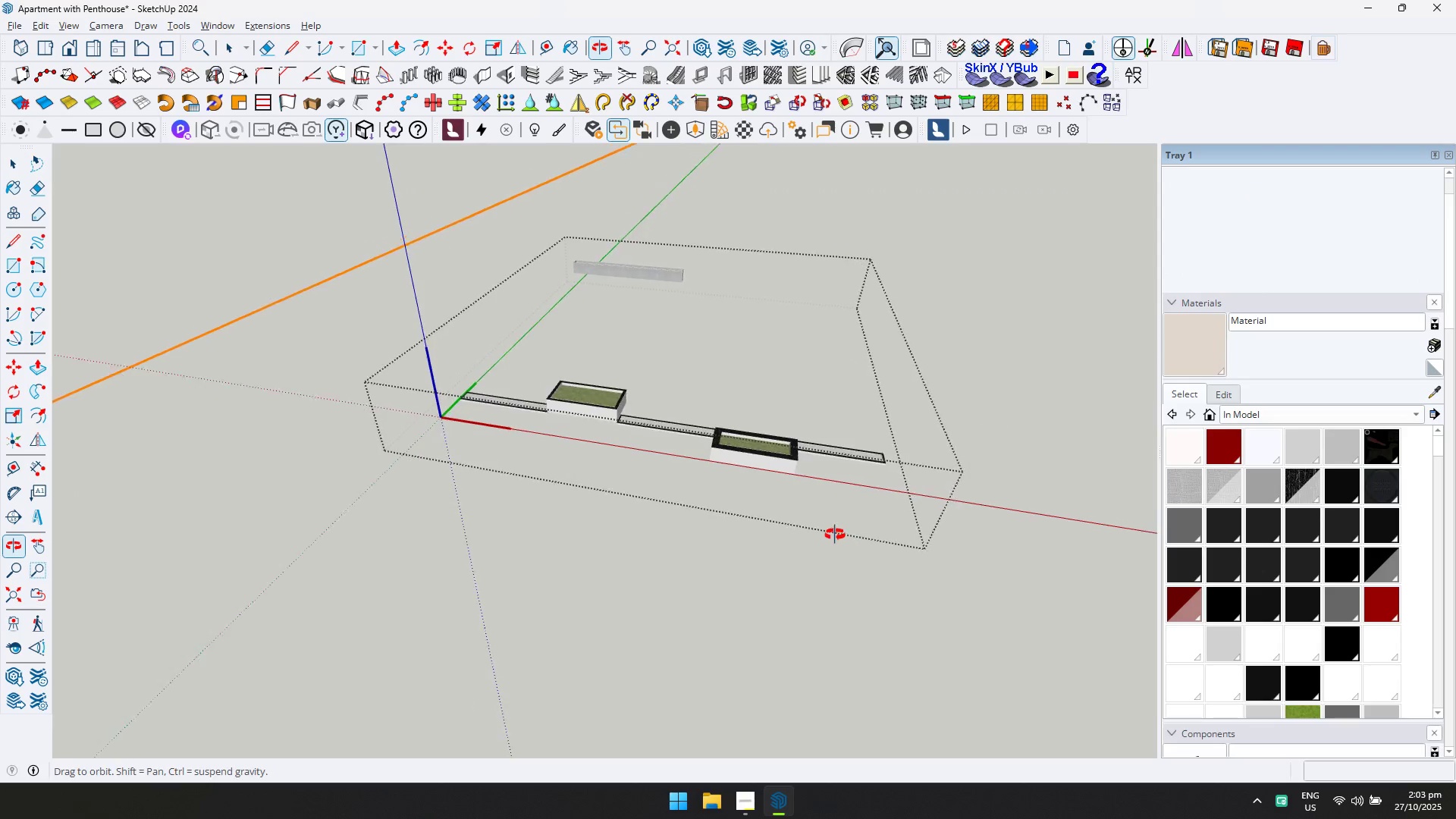 
key(Escape)
 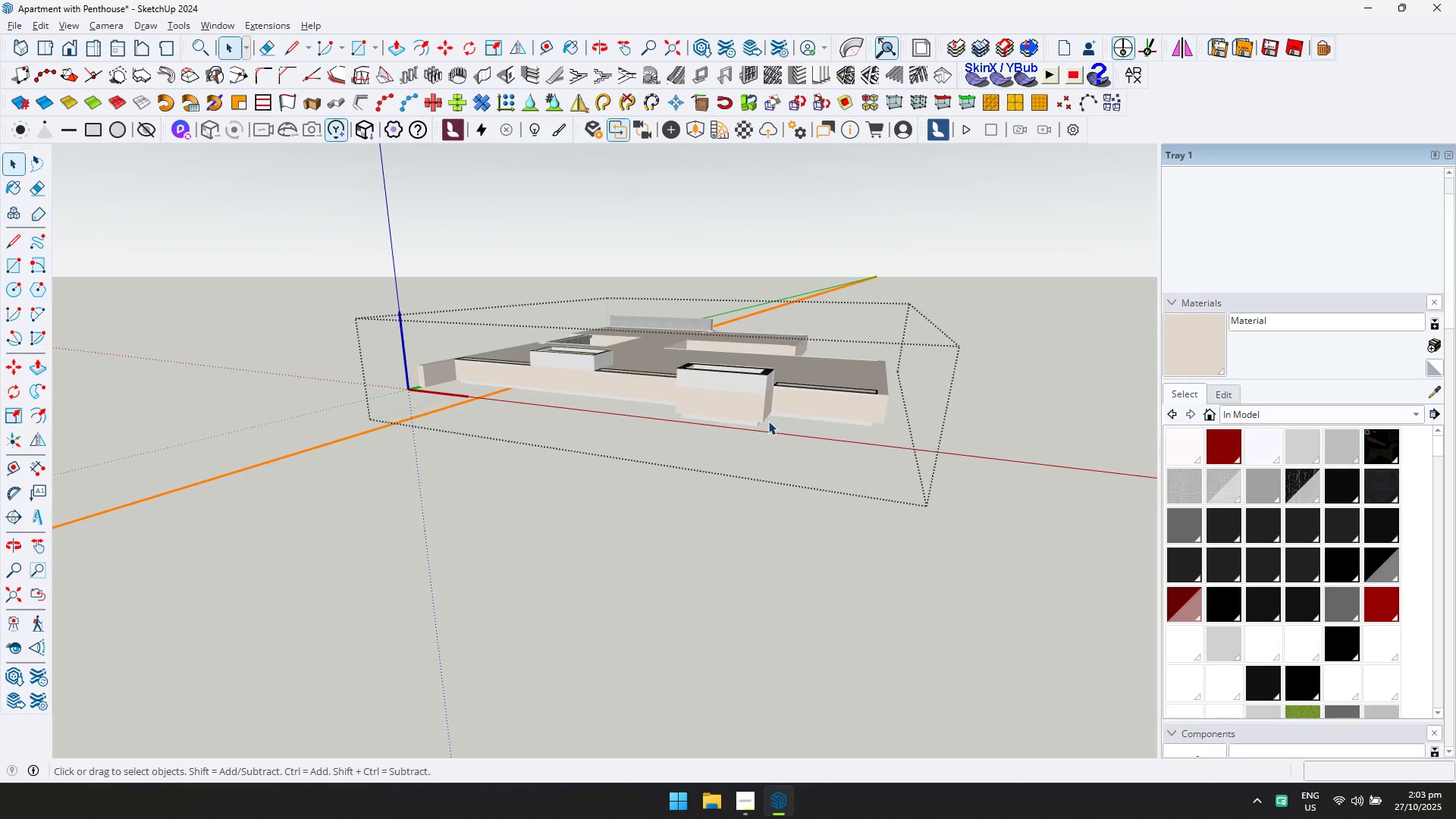 
key(Escape)
 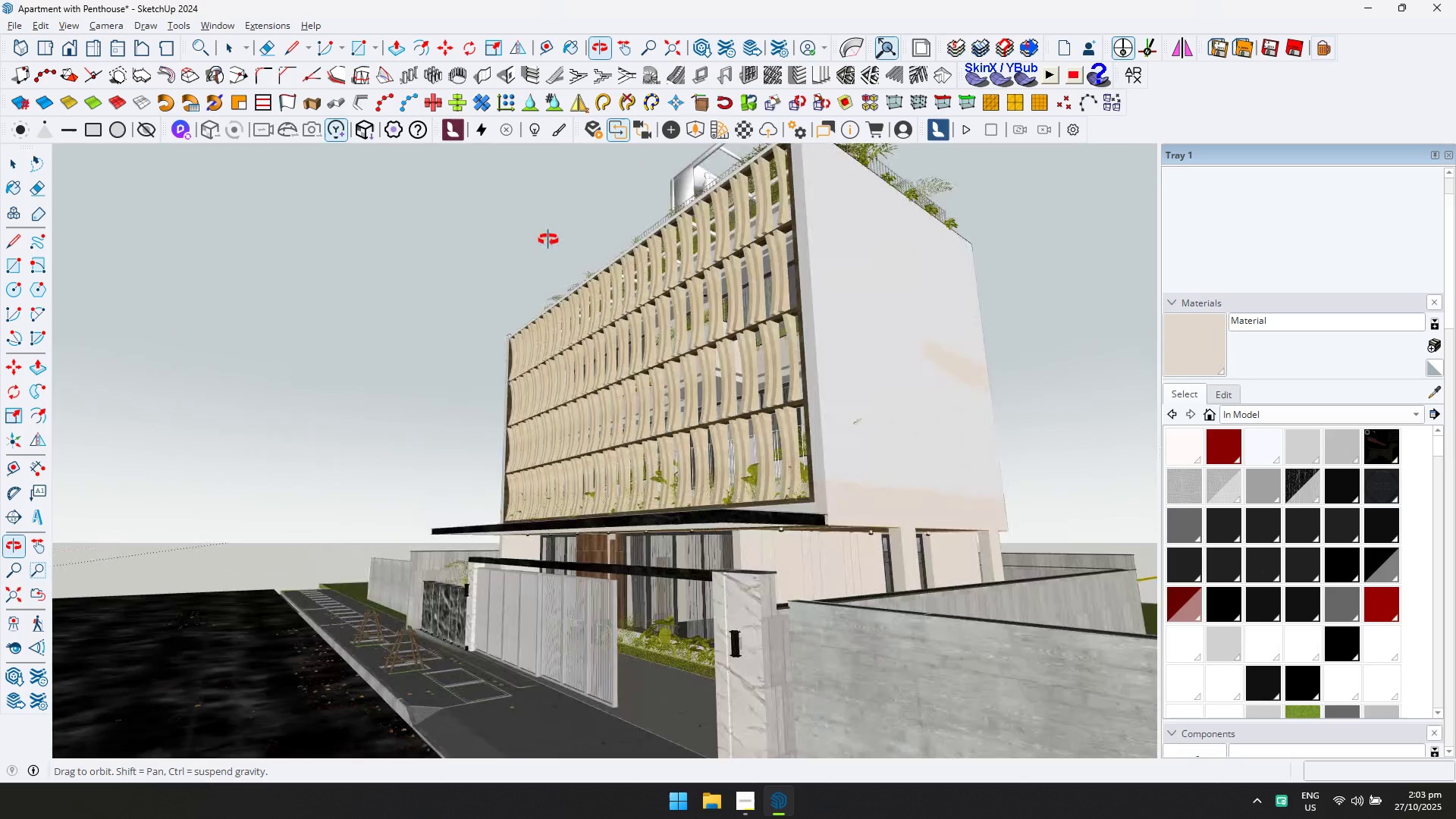 
key(Control+Z)
 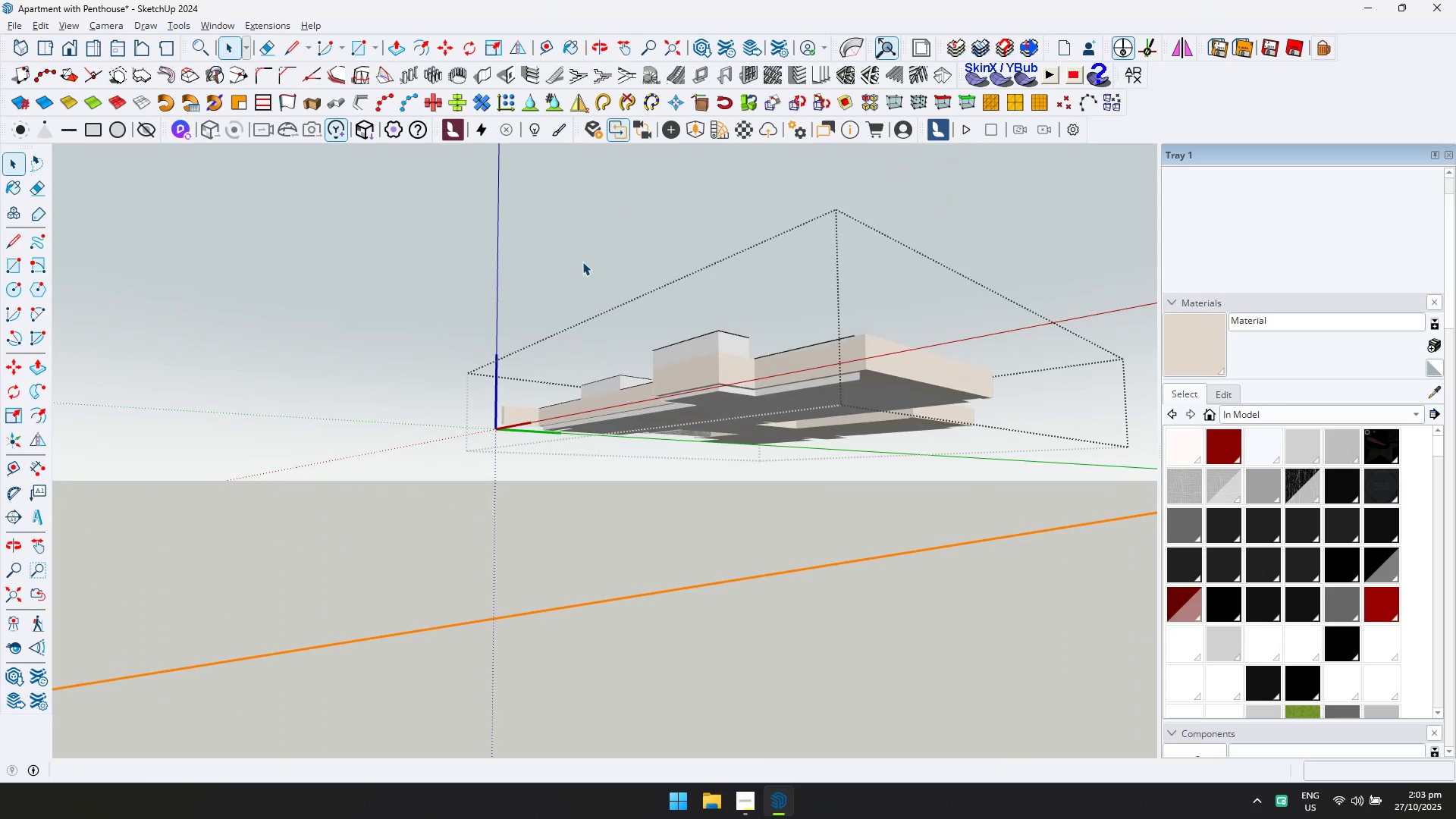 
key(Control+Z)
 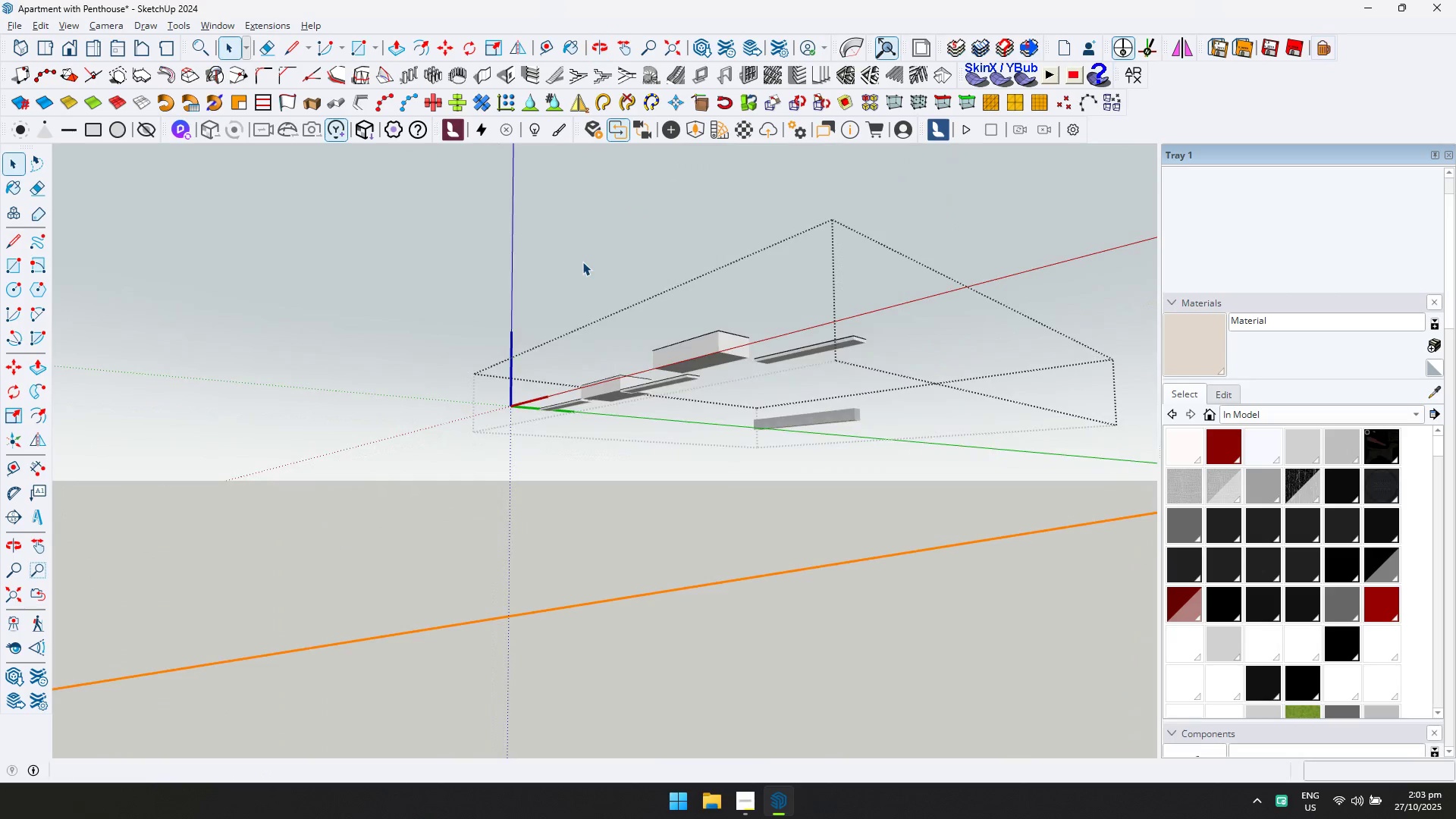 
key(Control+Z)
 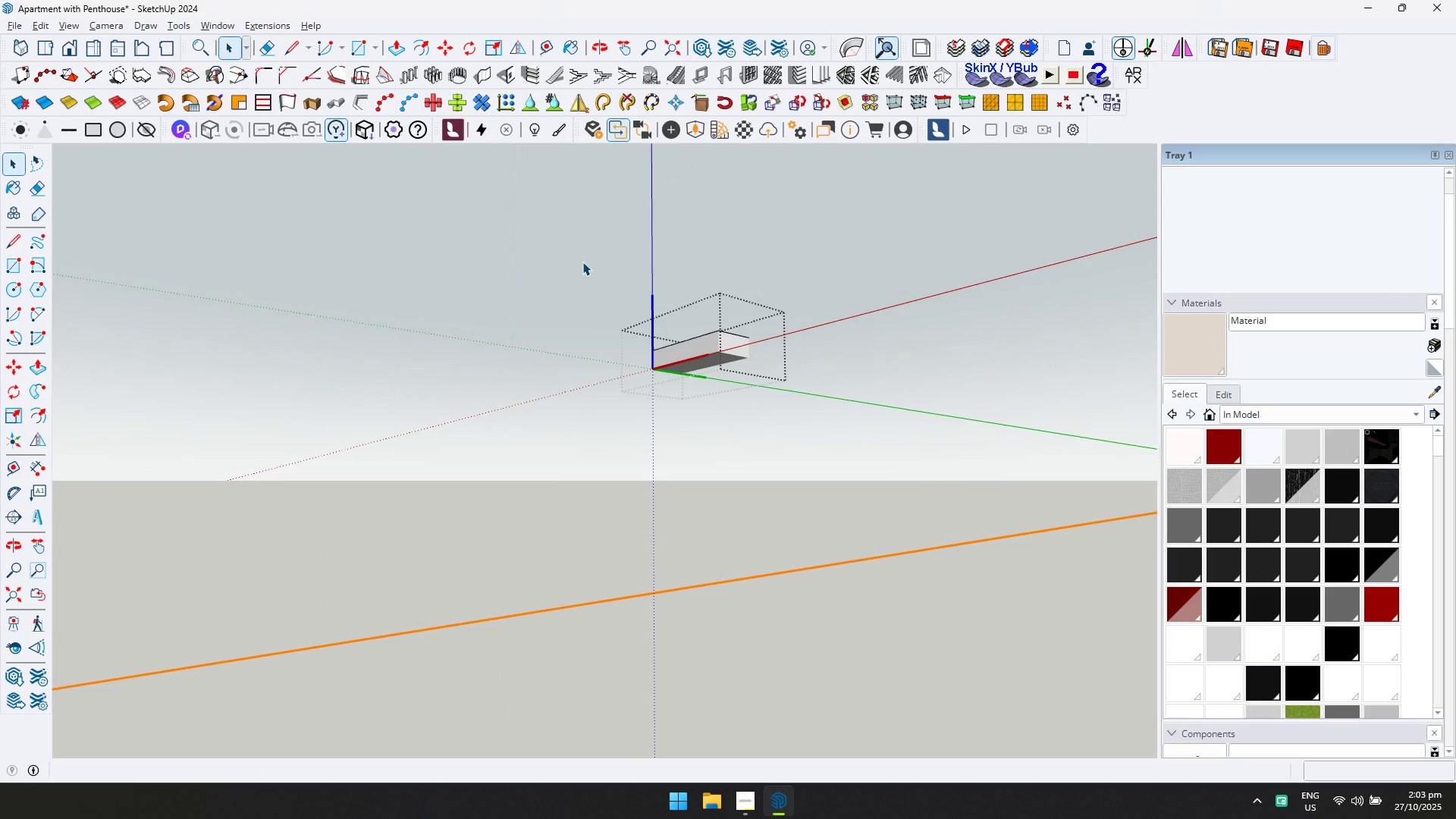 
key(Control+Z)
 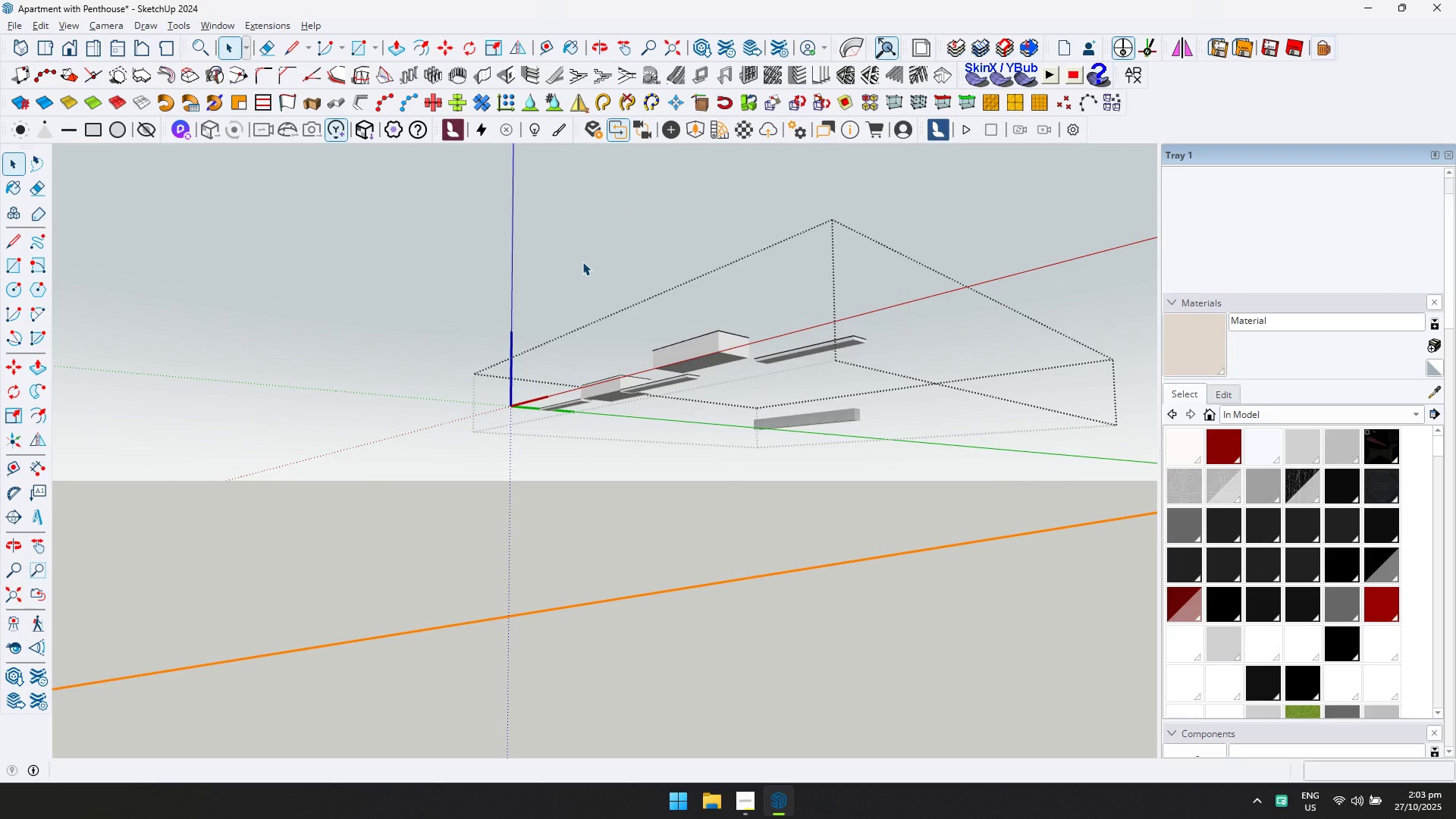 
key(Control+Z)
 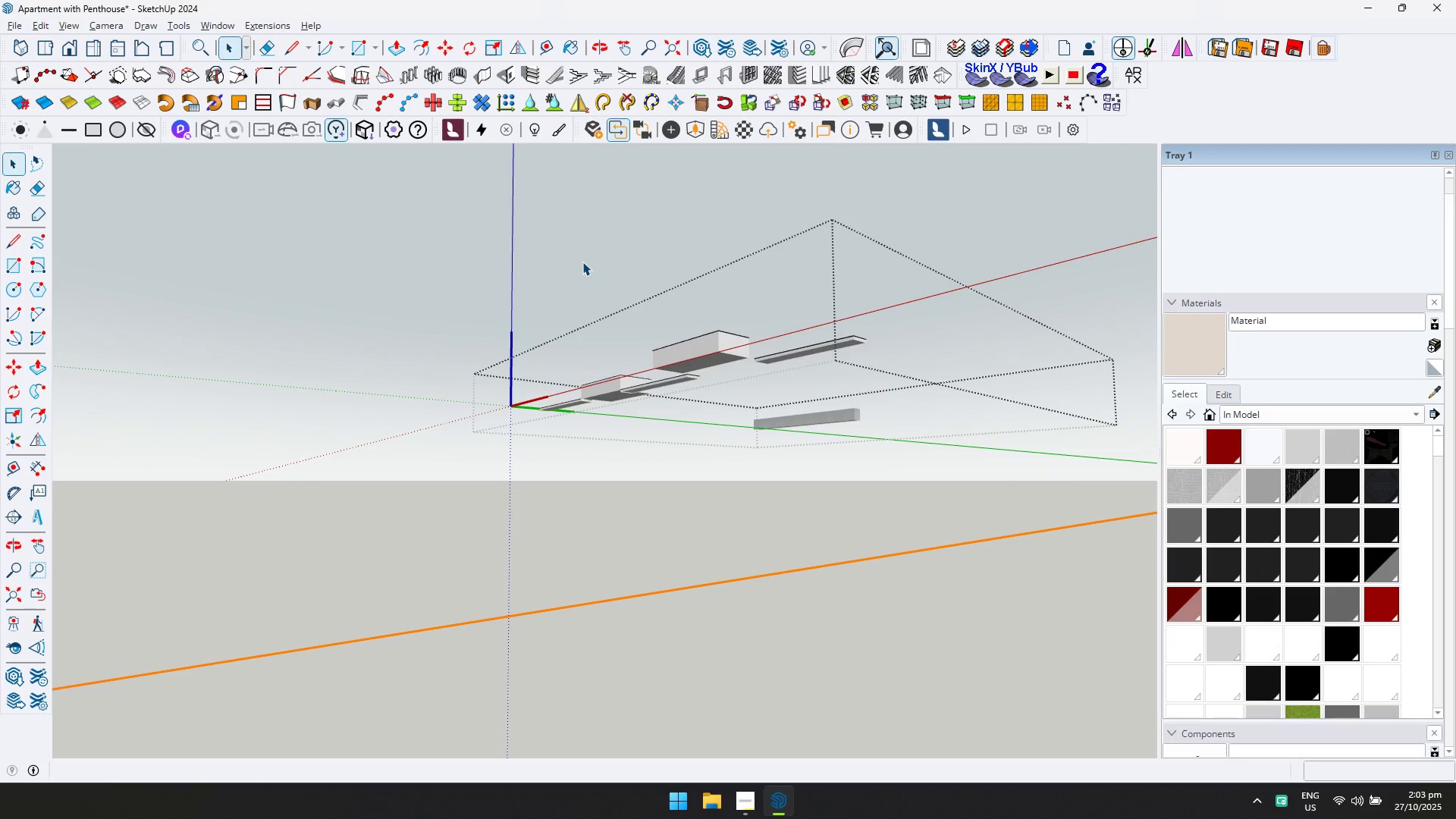 
key(Escape)
 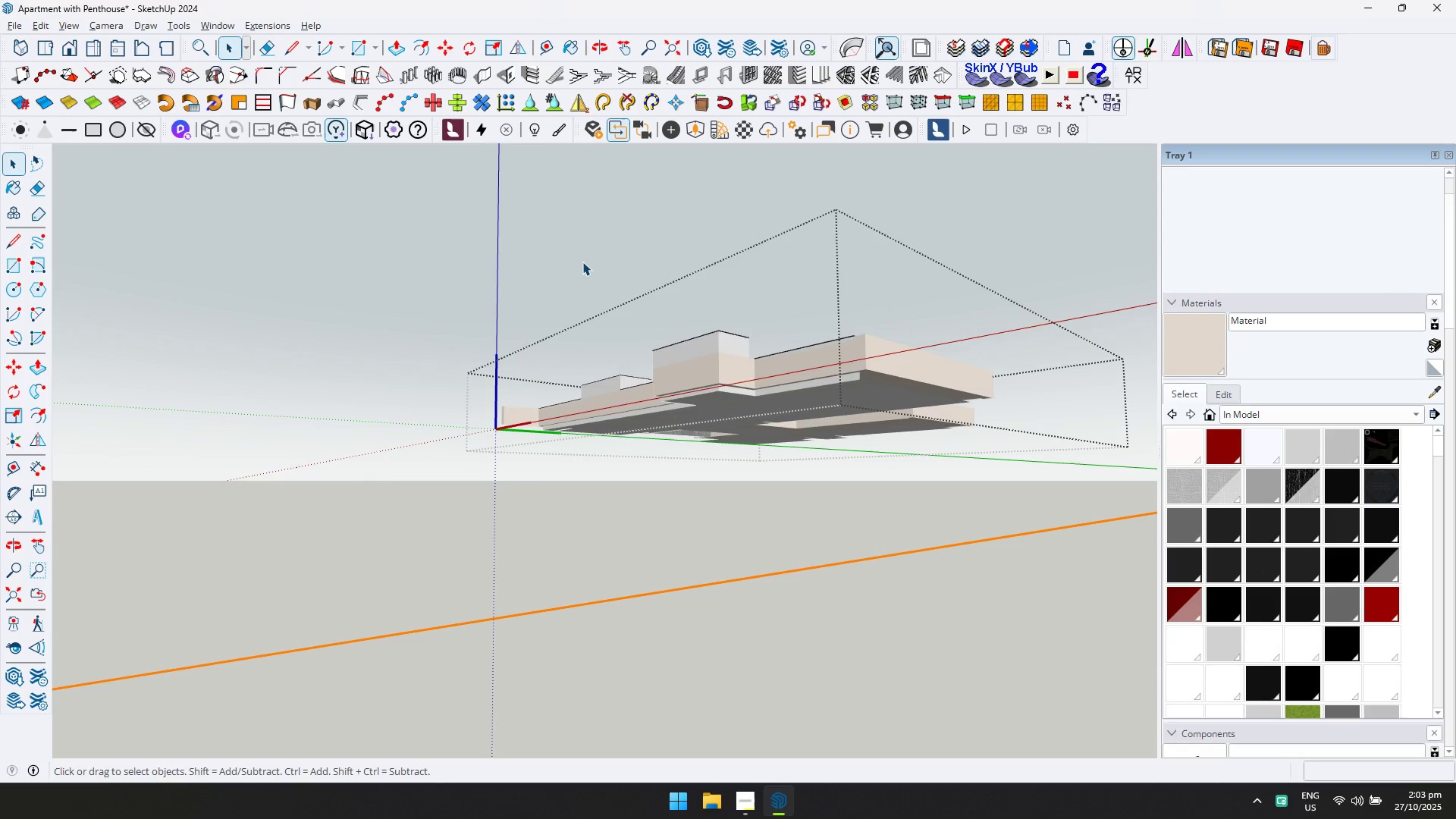 
key(Control+Z)
 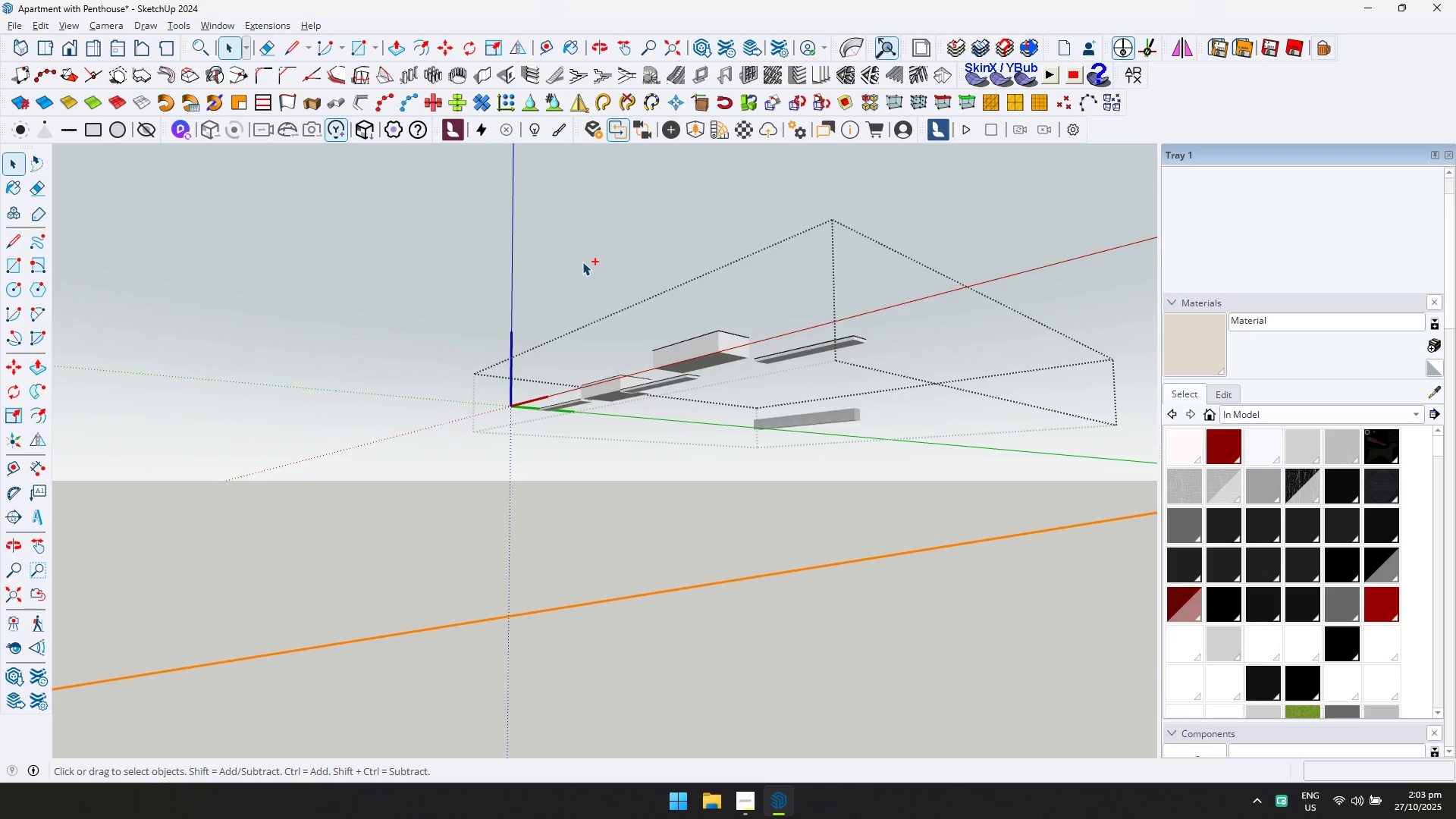 
key(Control+Z)
 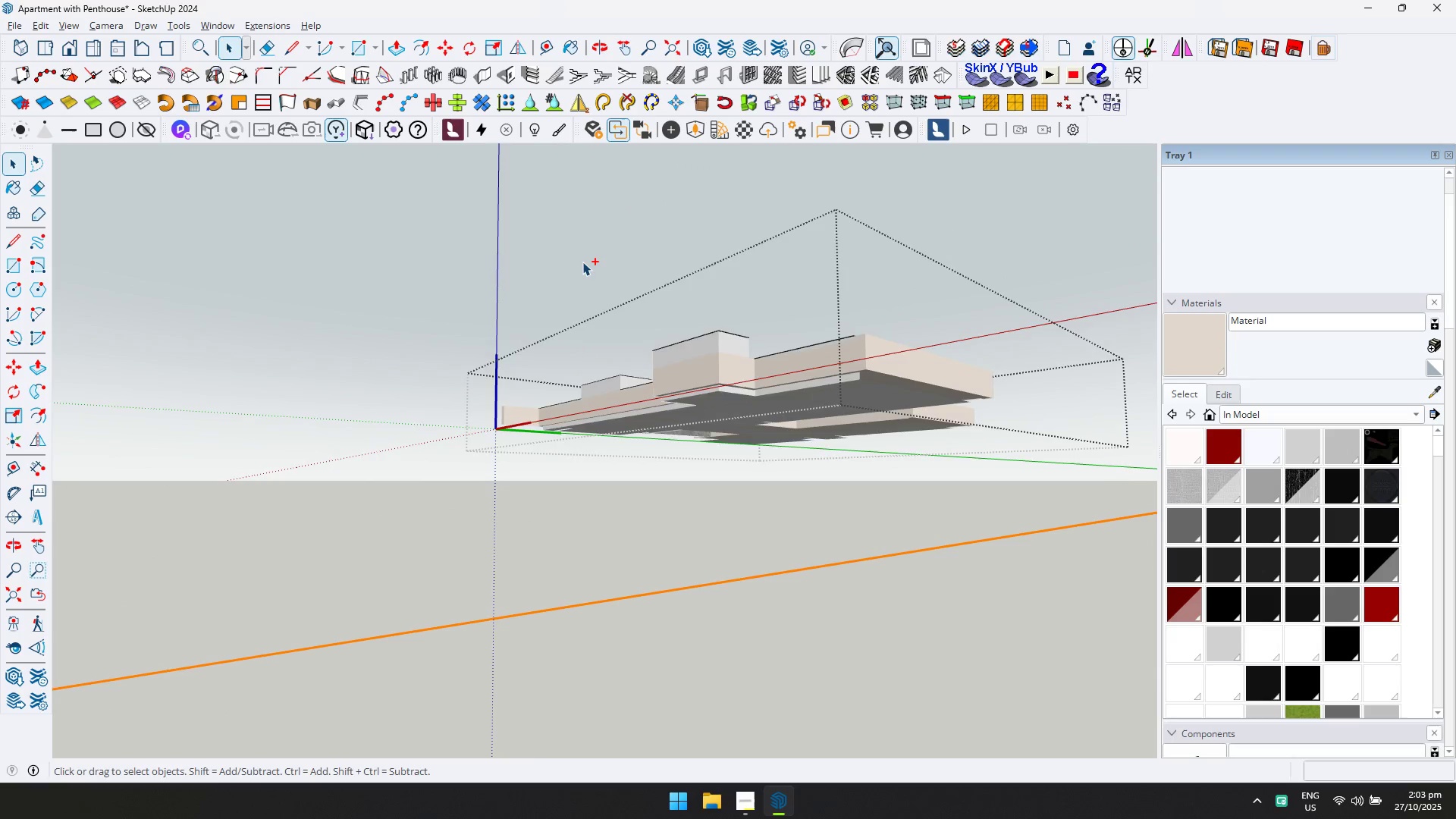 
key(Control+Z)
 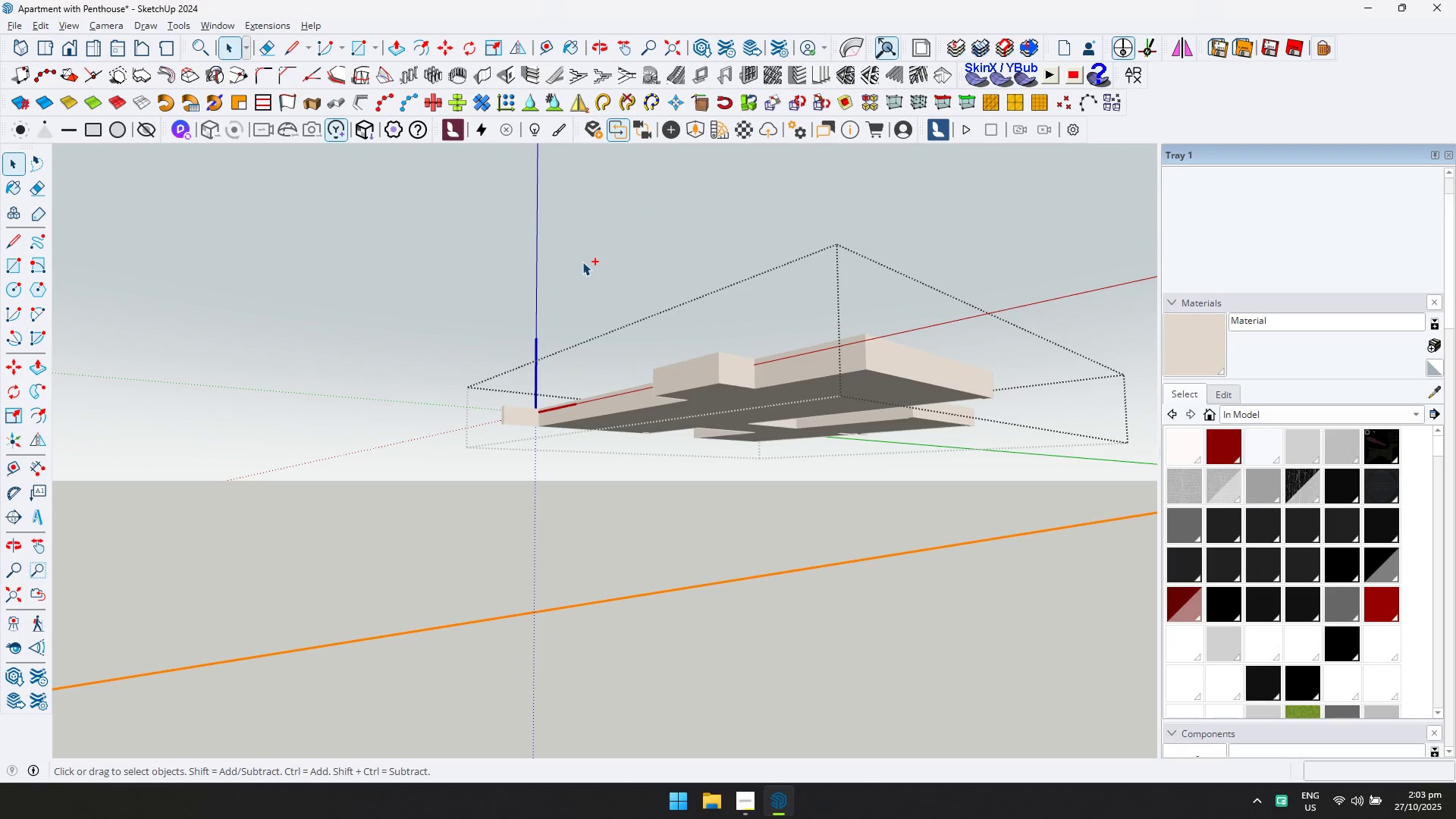 
key(Control+Z)
 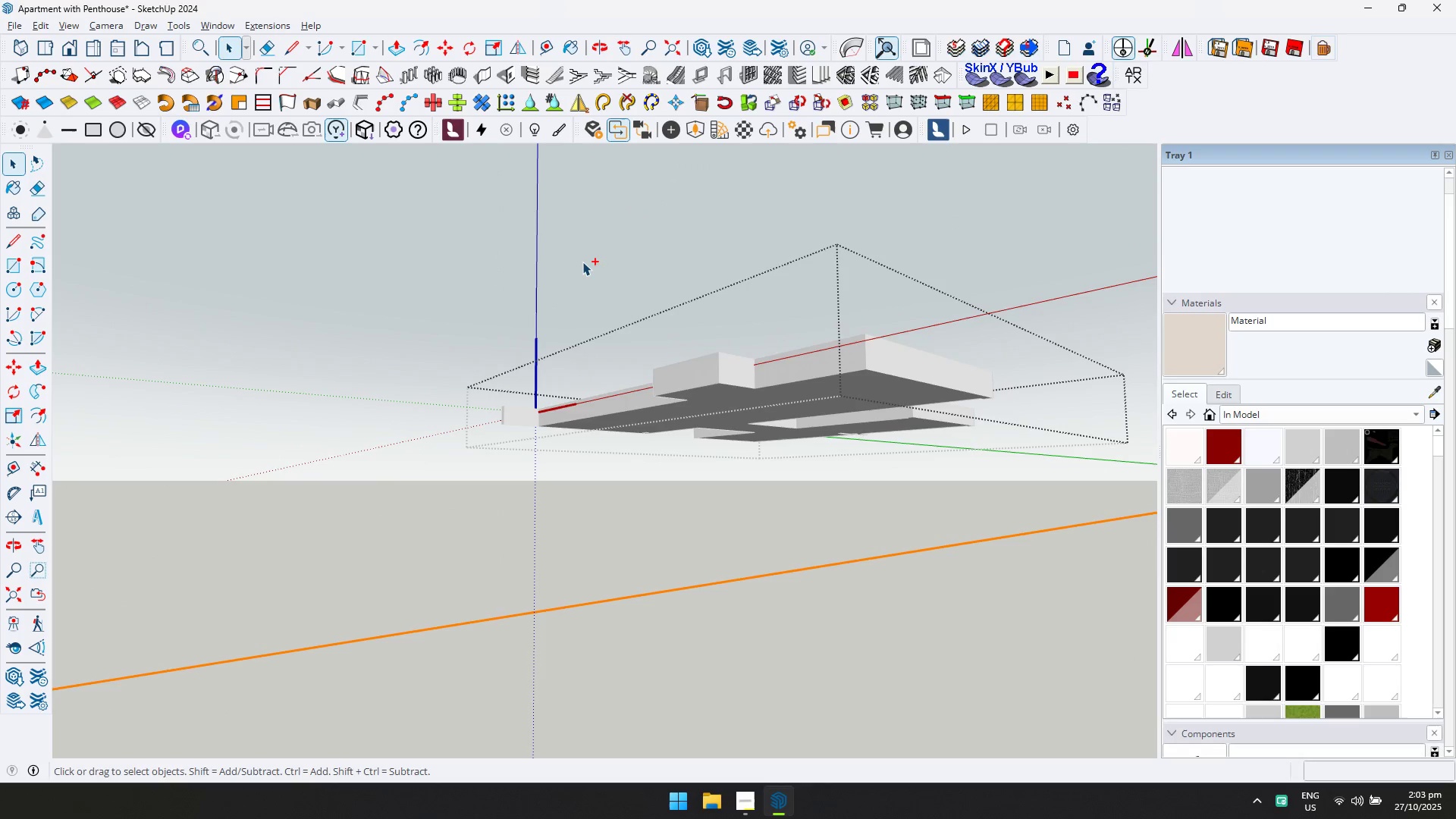 
key(Escape)
 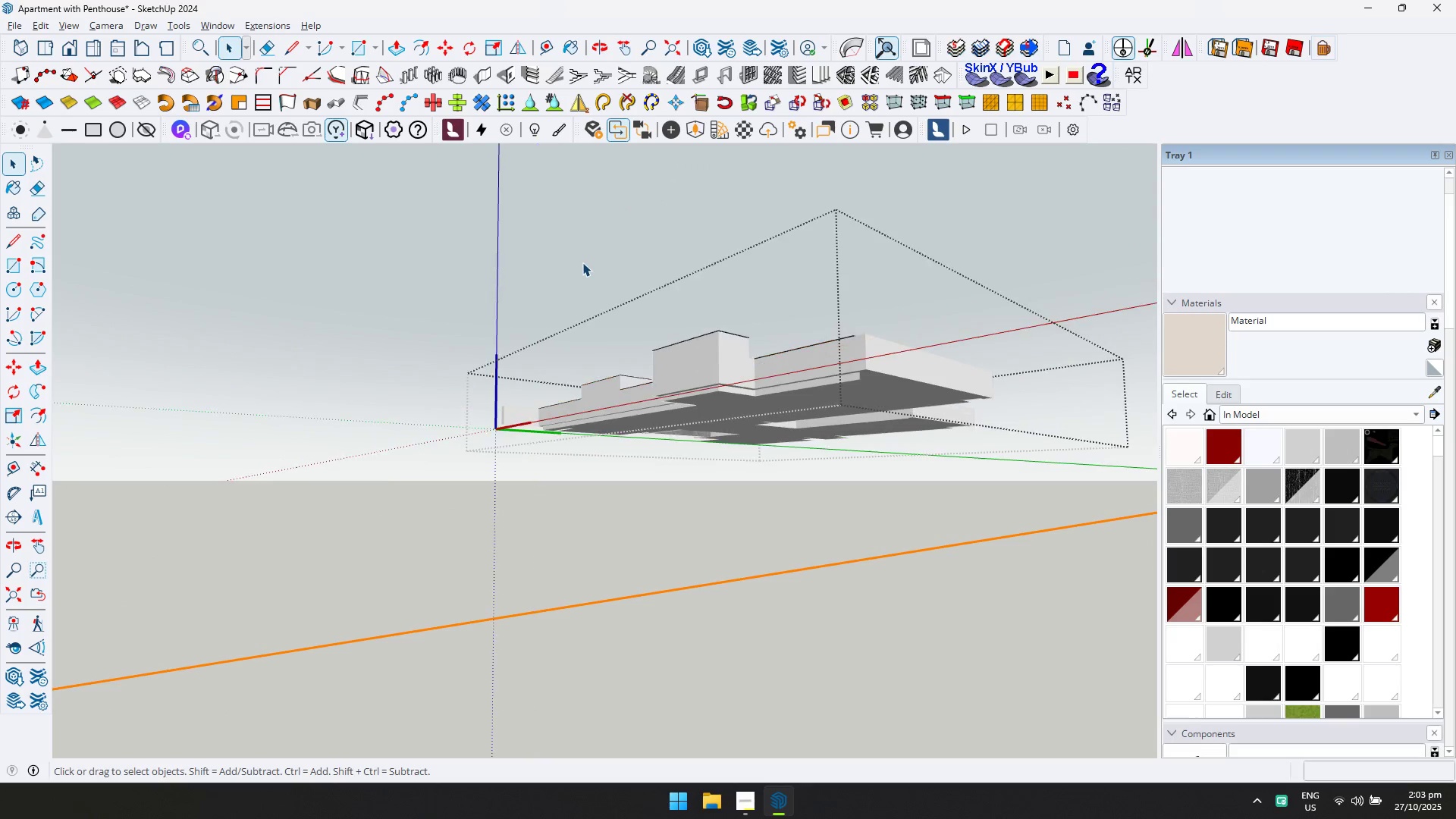 
key(Space)
 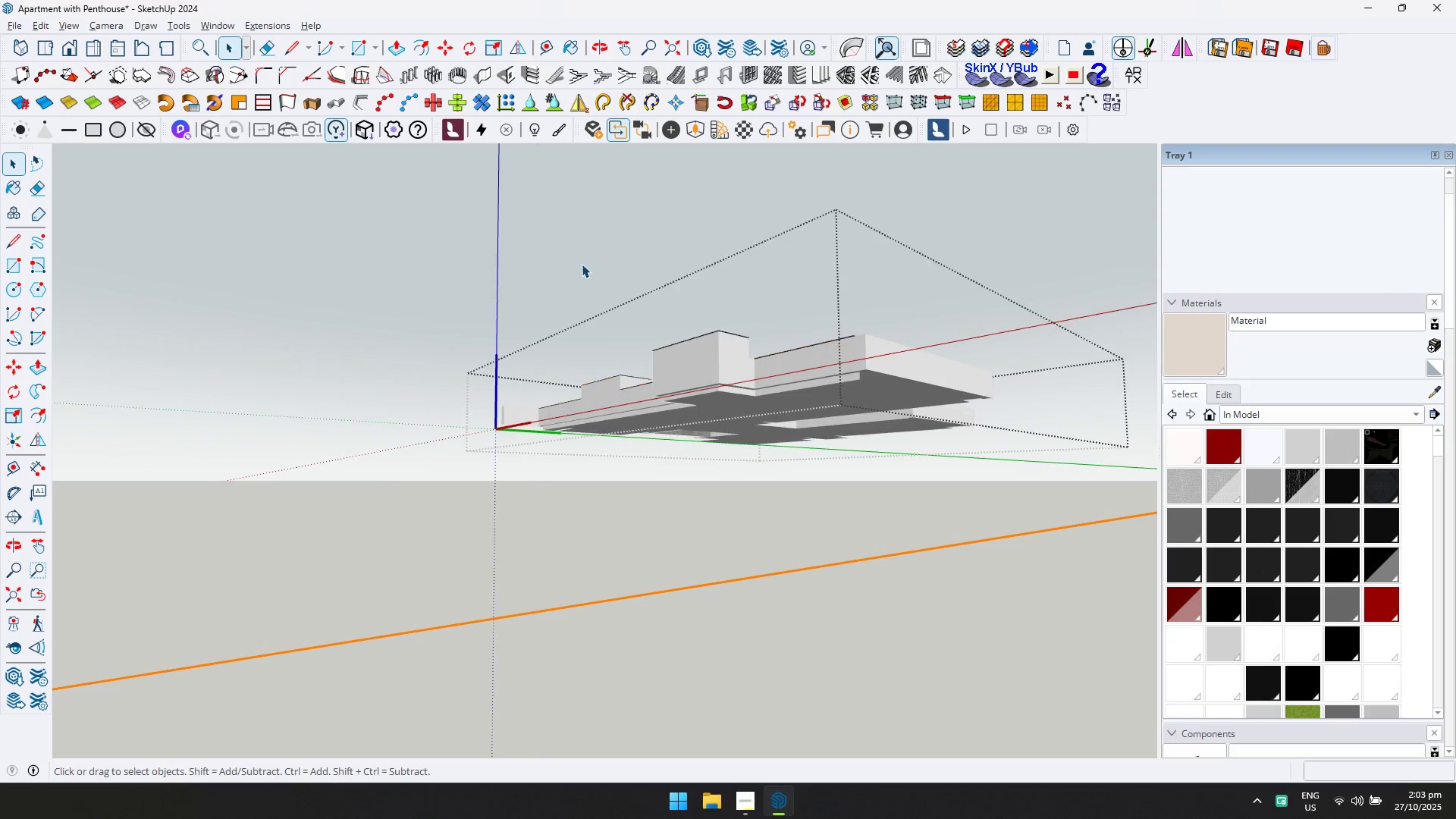 
key(Escape)
 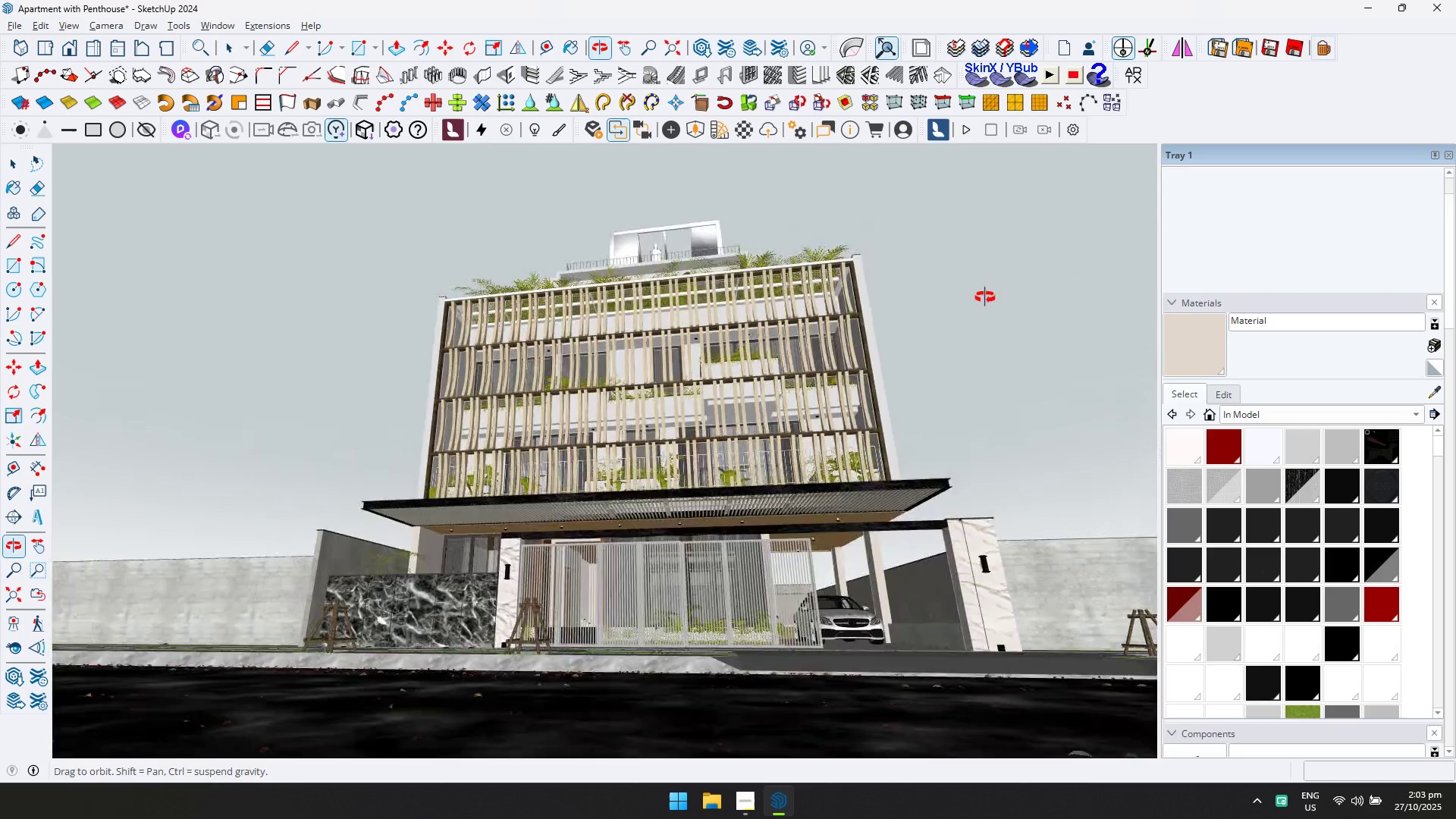 
scroll: coordinate [551, 342], scroll_direction: up, amount: 8.0
 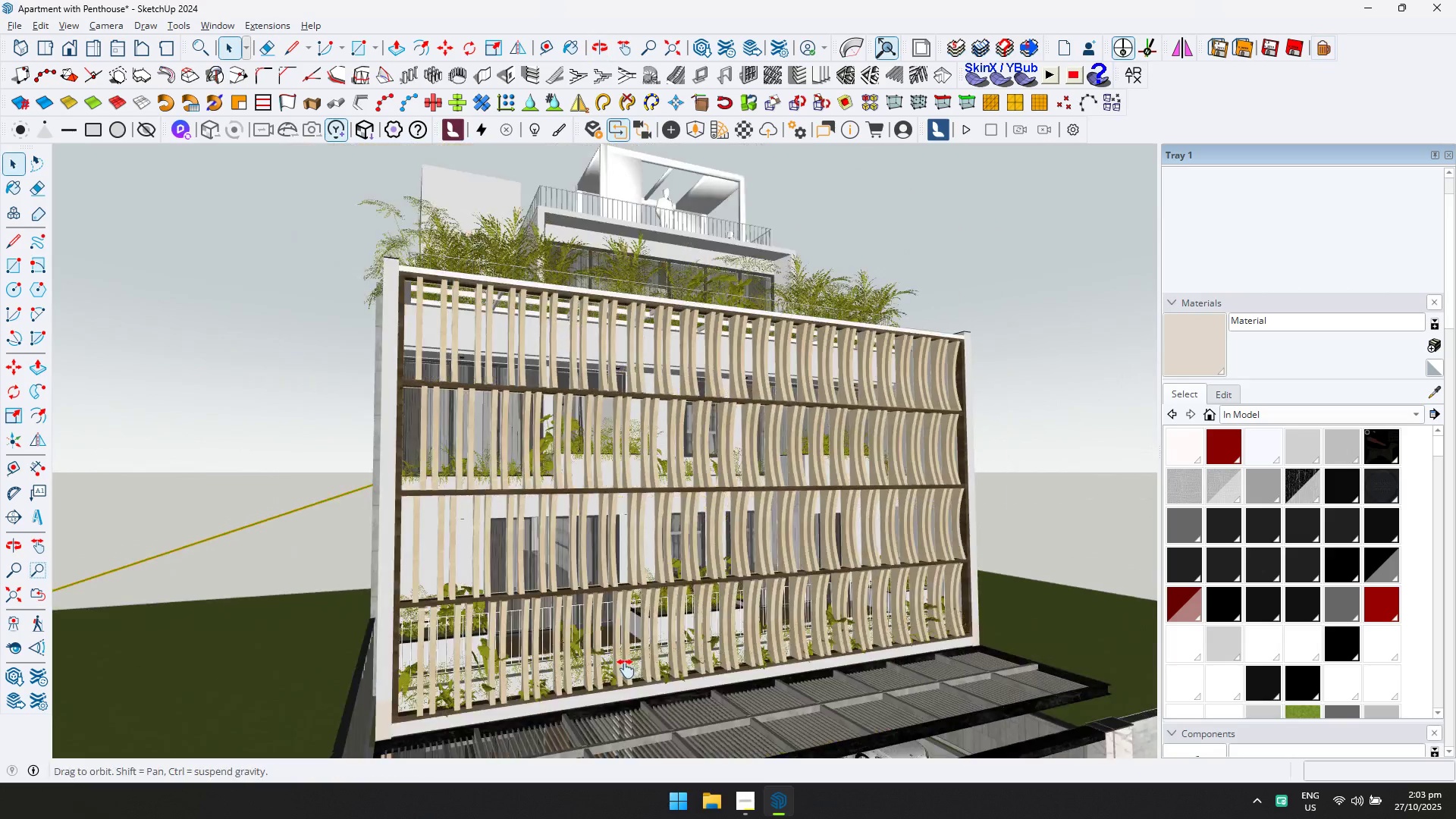 
hold_key(key=ShiftLeft, duration=0.7)
 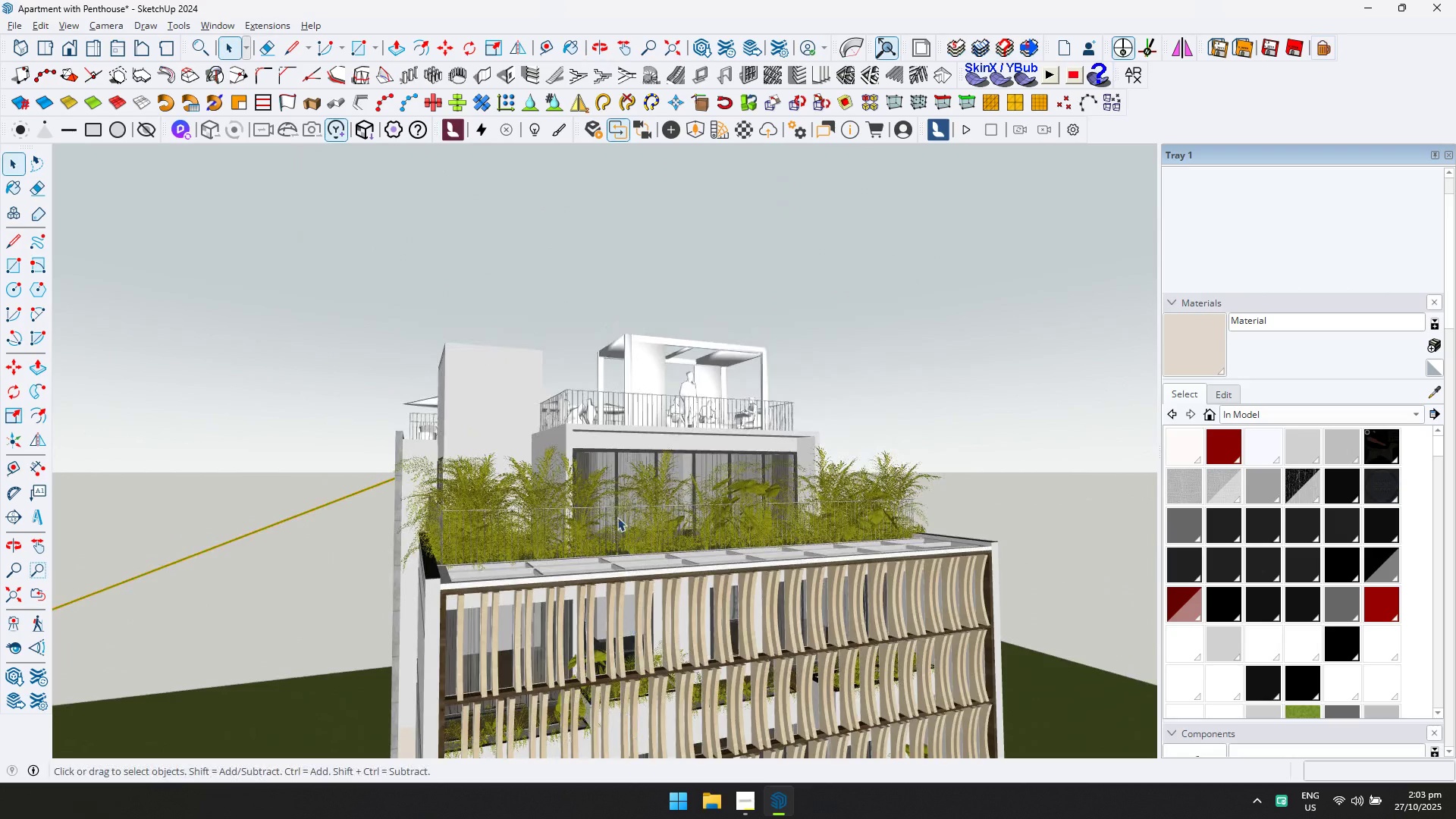 
scroll: coordinate [607, 455], scroll_direction: up, amount: 6.0
 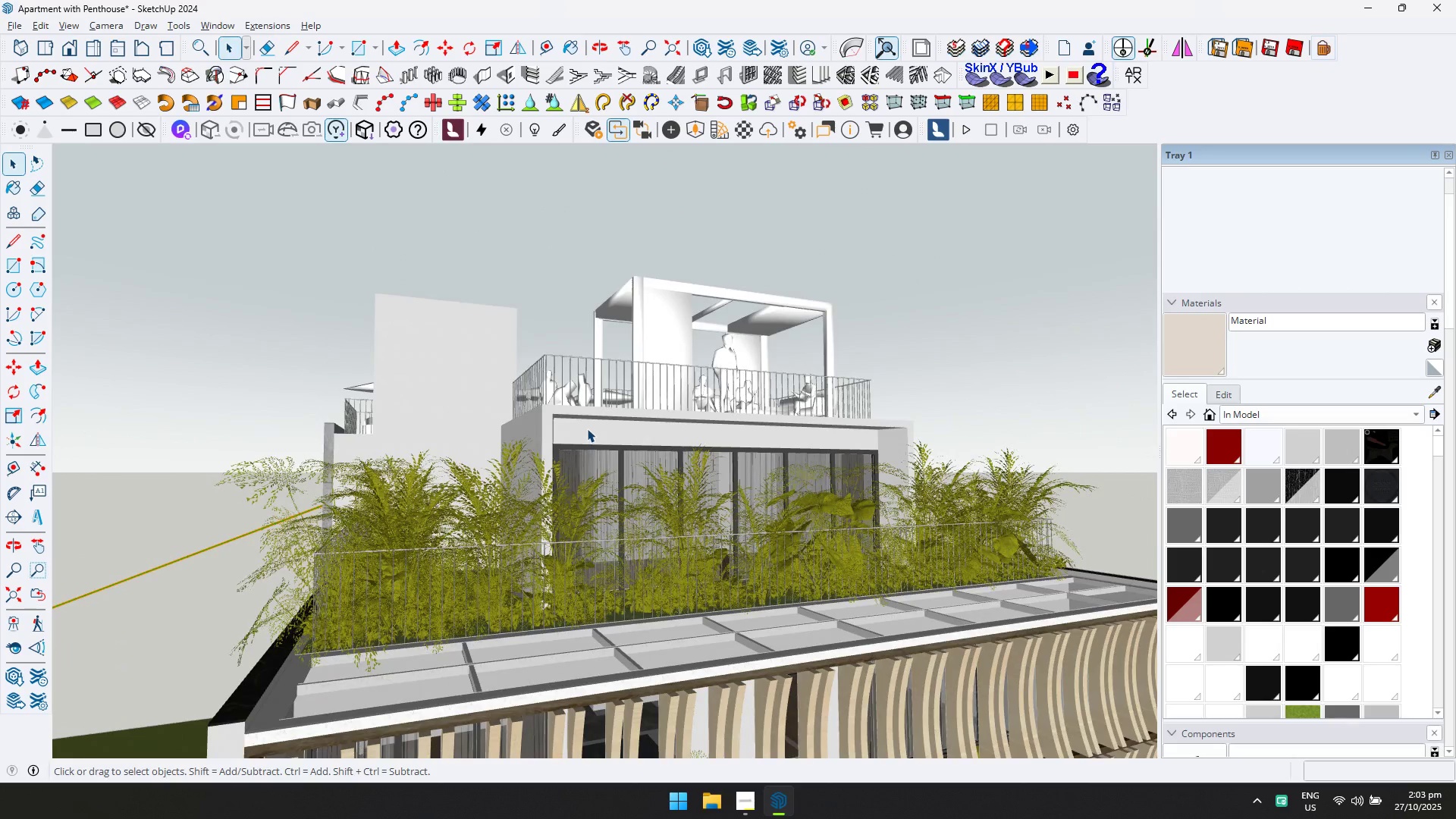 
double_click([587, 428])
 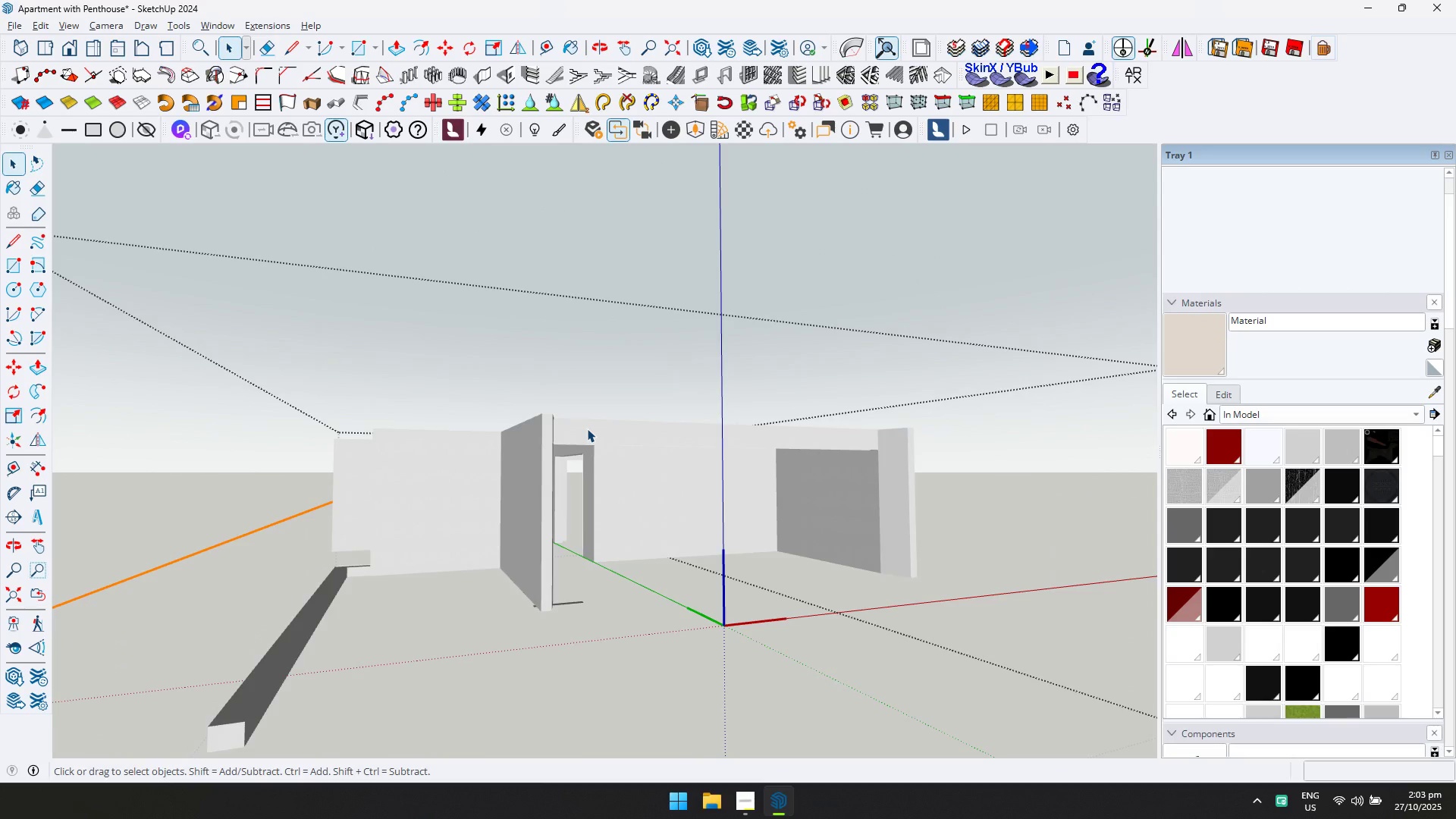 
triple_click([587, 428])
 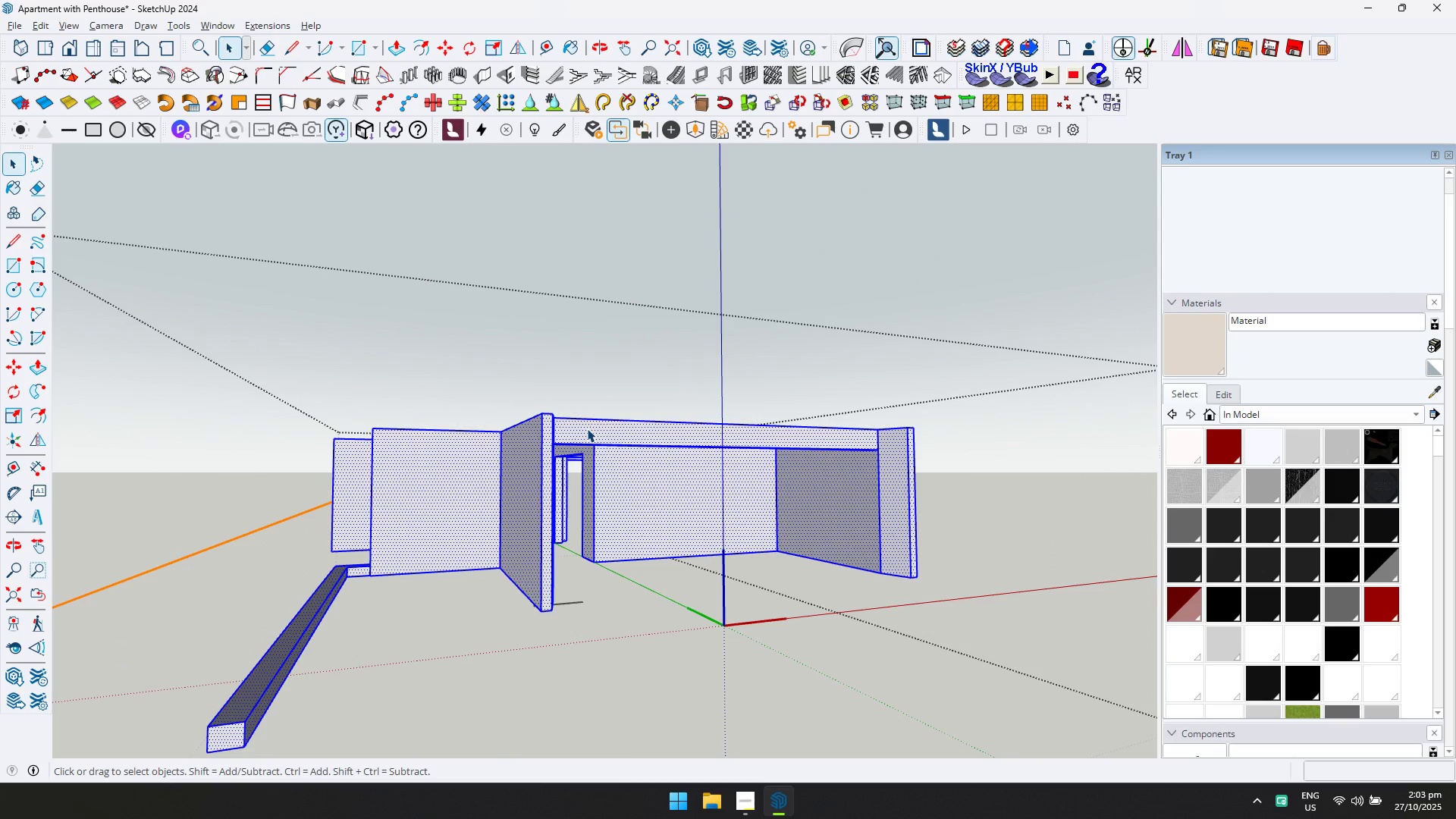 
triple_click([587, 428])
 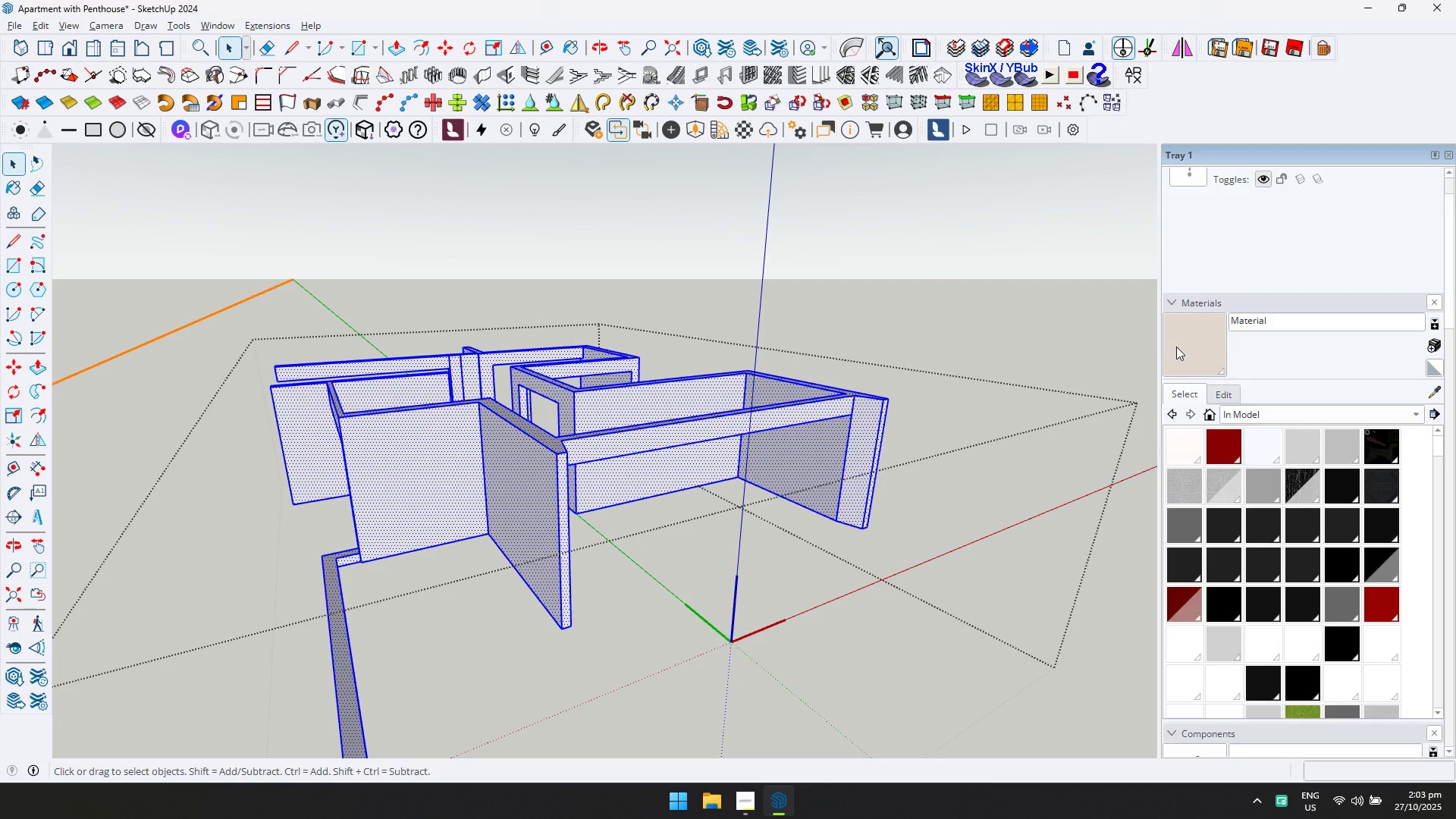 
double_click([695, 418])
 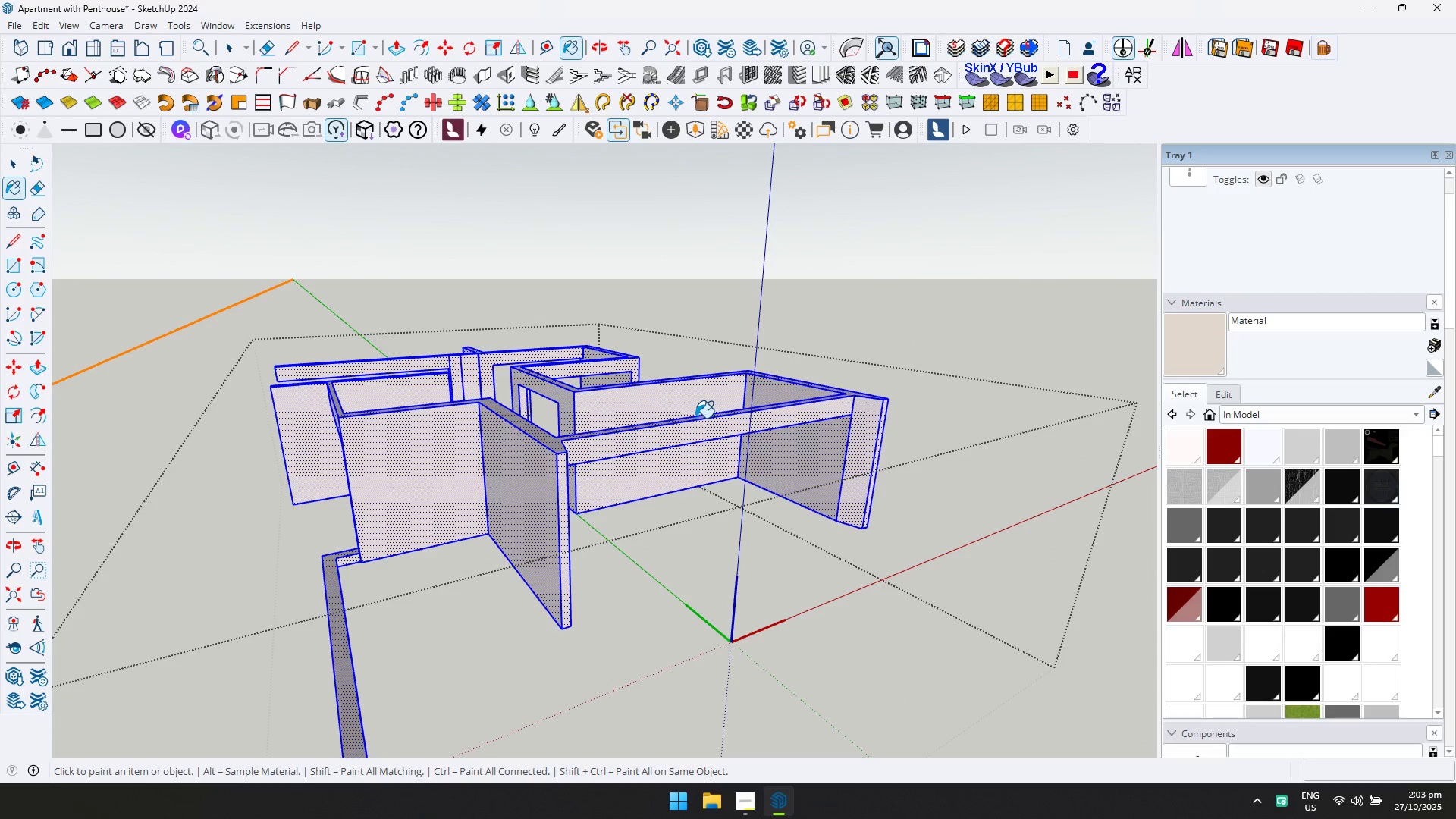 
key(Escape)
 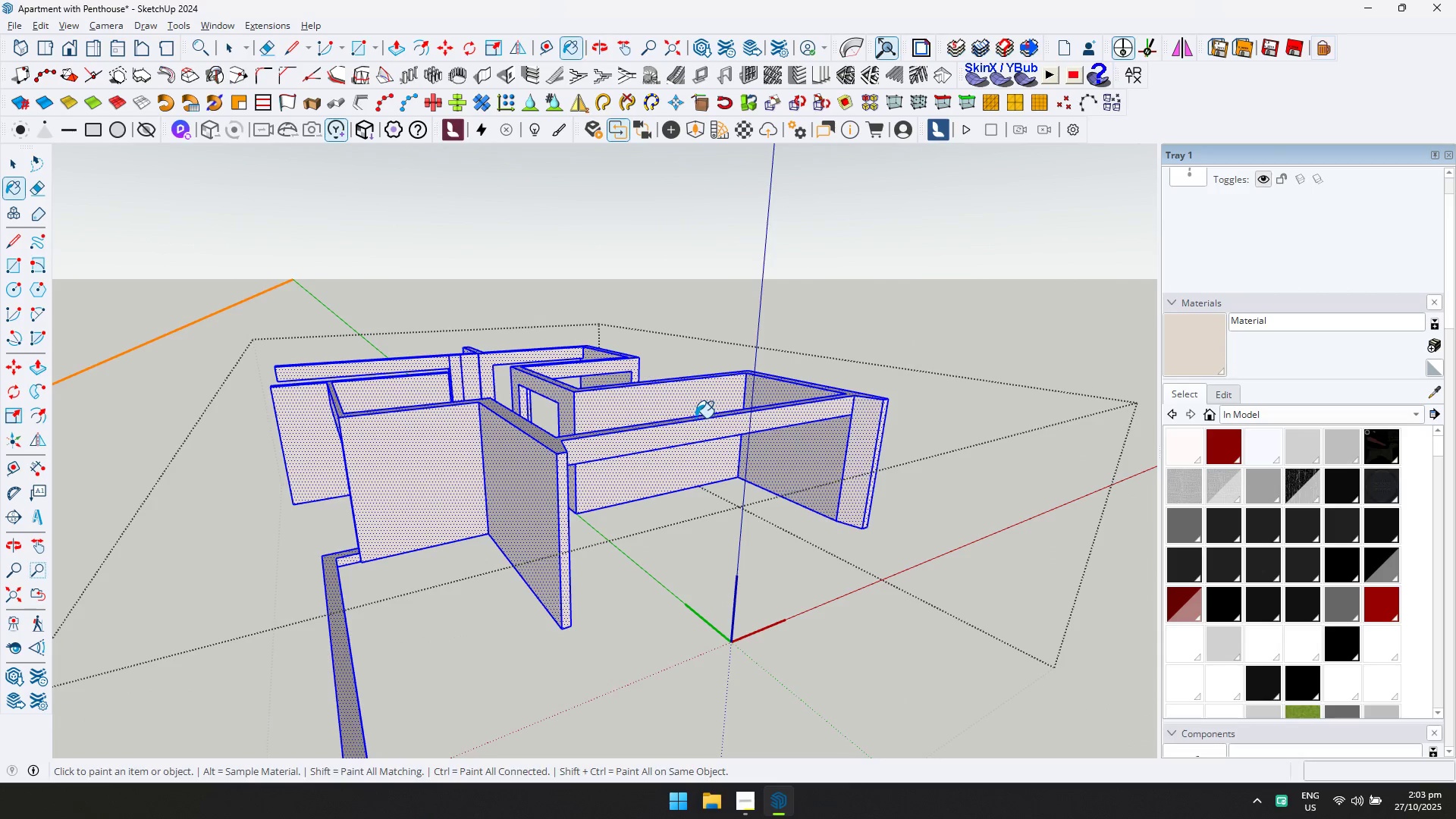 
key(Space)
 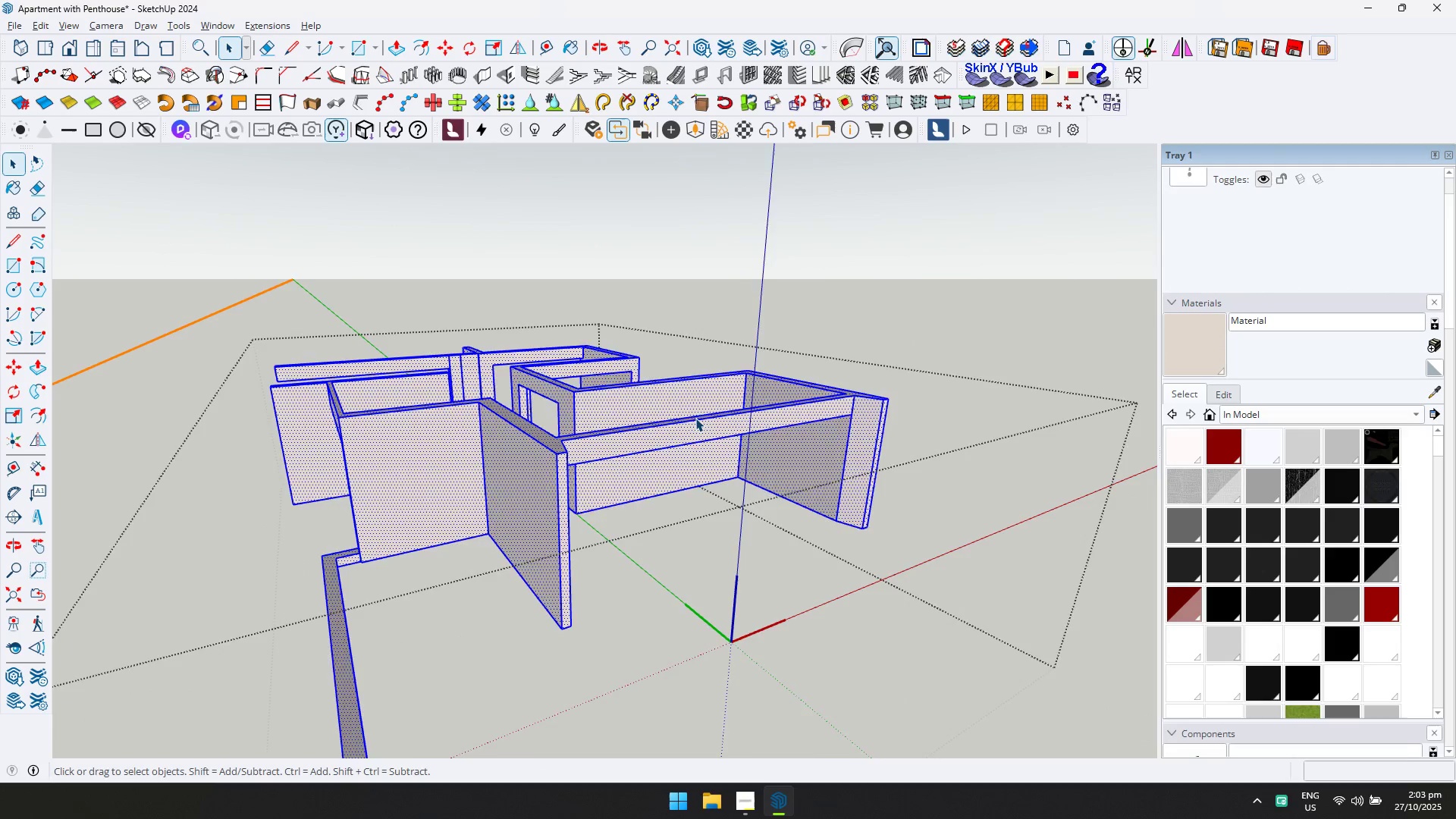 
key(Escape)
 